 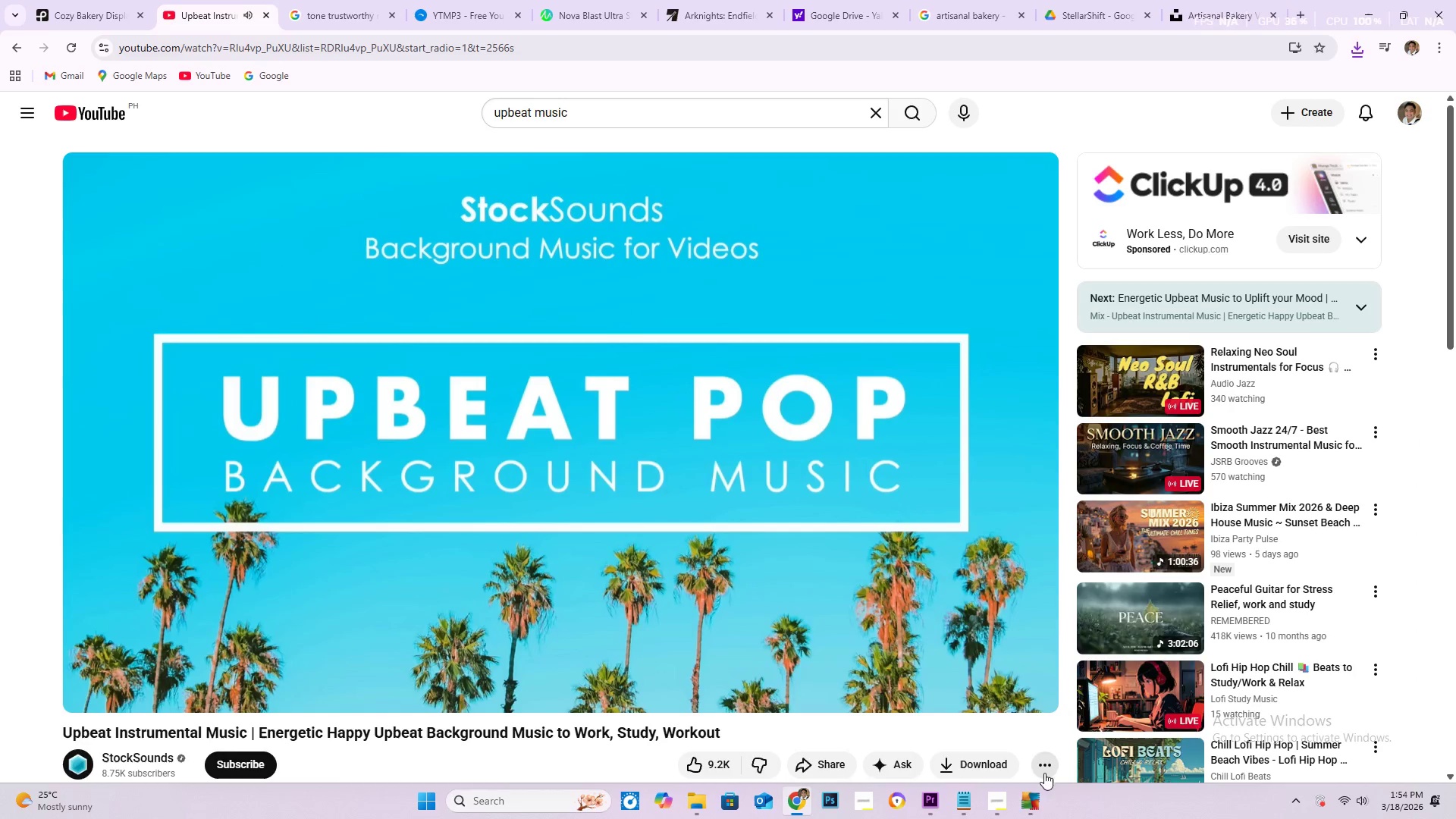 
left_click_drag(start_coordinate=[67, 675], to_coordinate=[682, 629])
 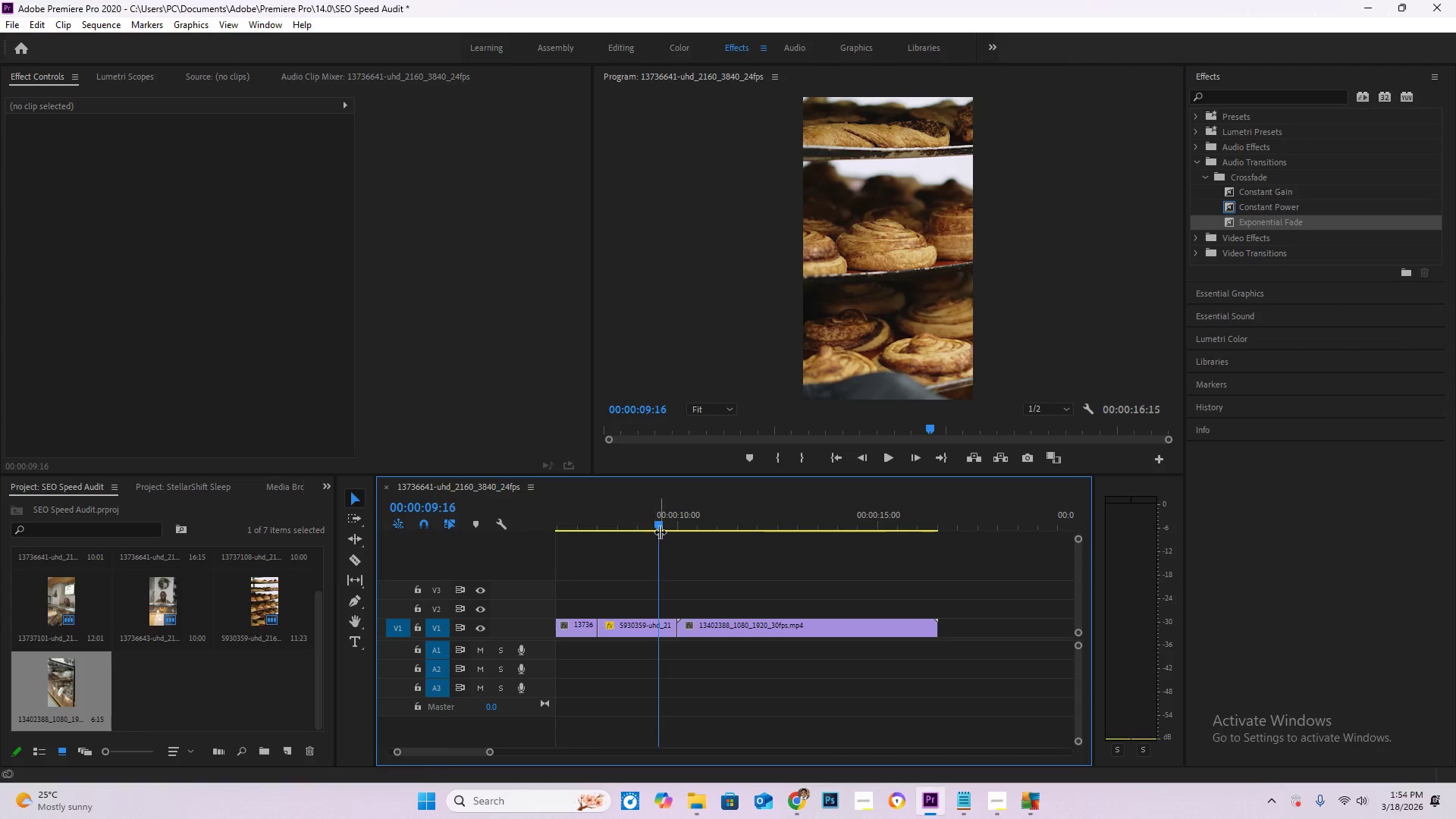 
left_click_drag(start_coordinate=[660, 526], to_coordinate=[759, 562])
 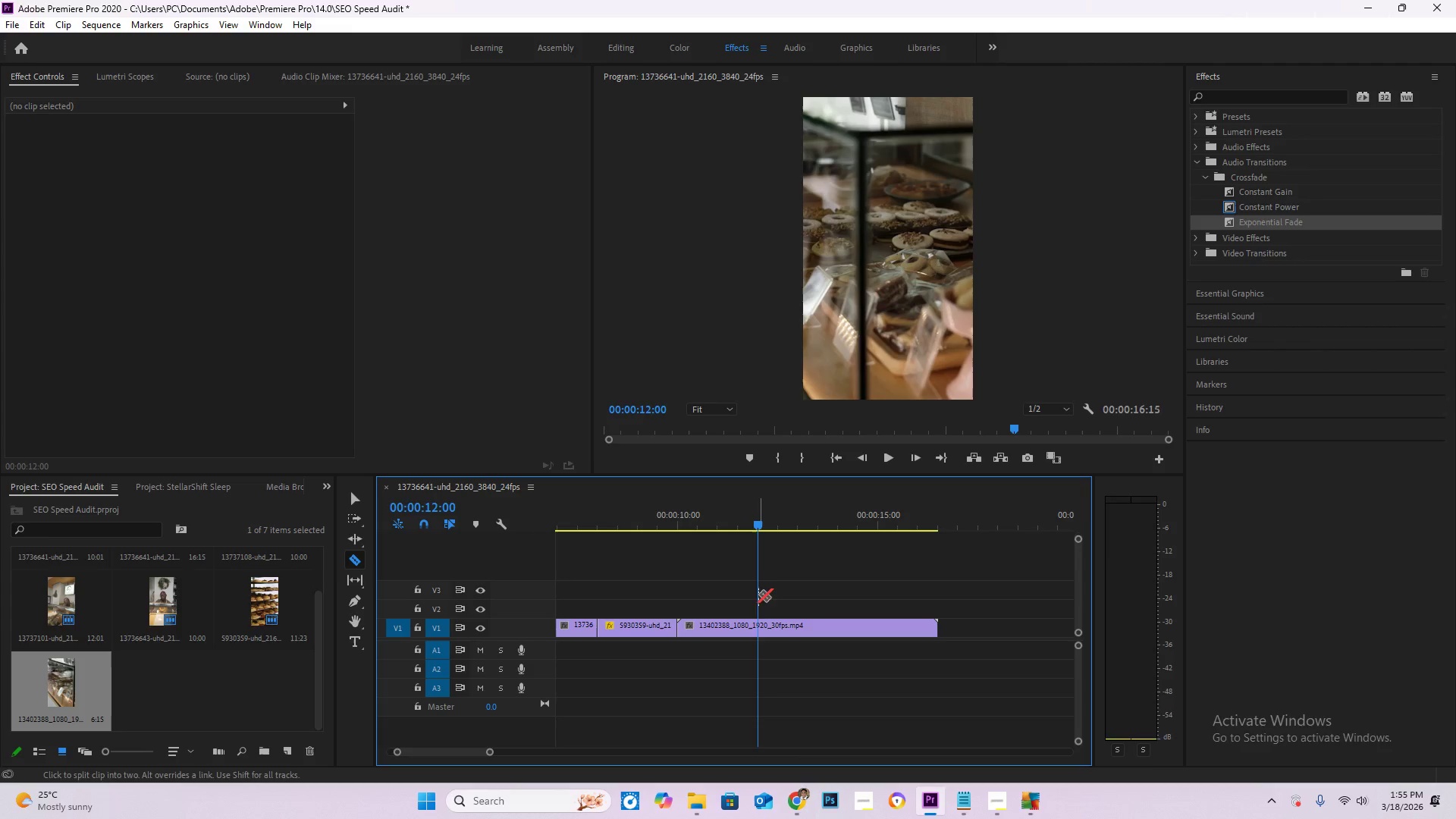 
key(C)
 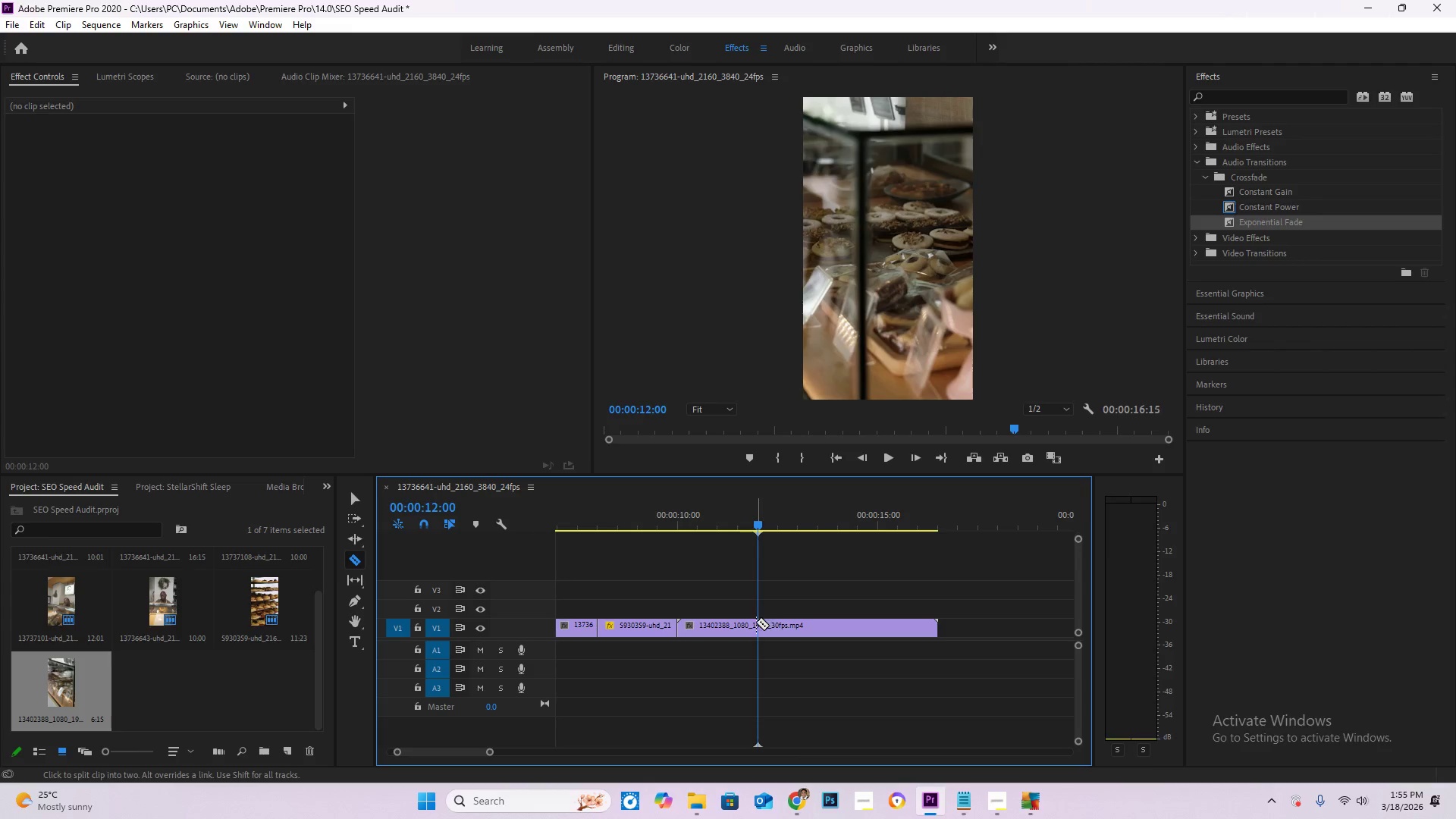 
left_click([756, 622])
 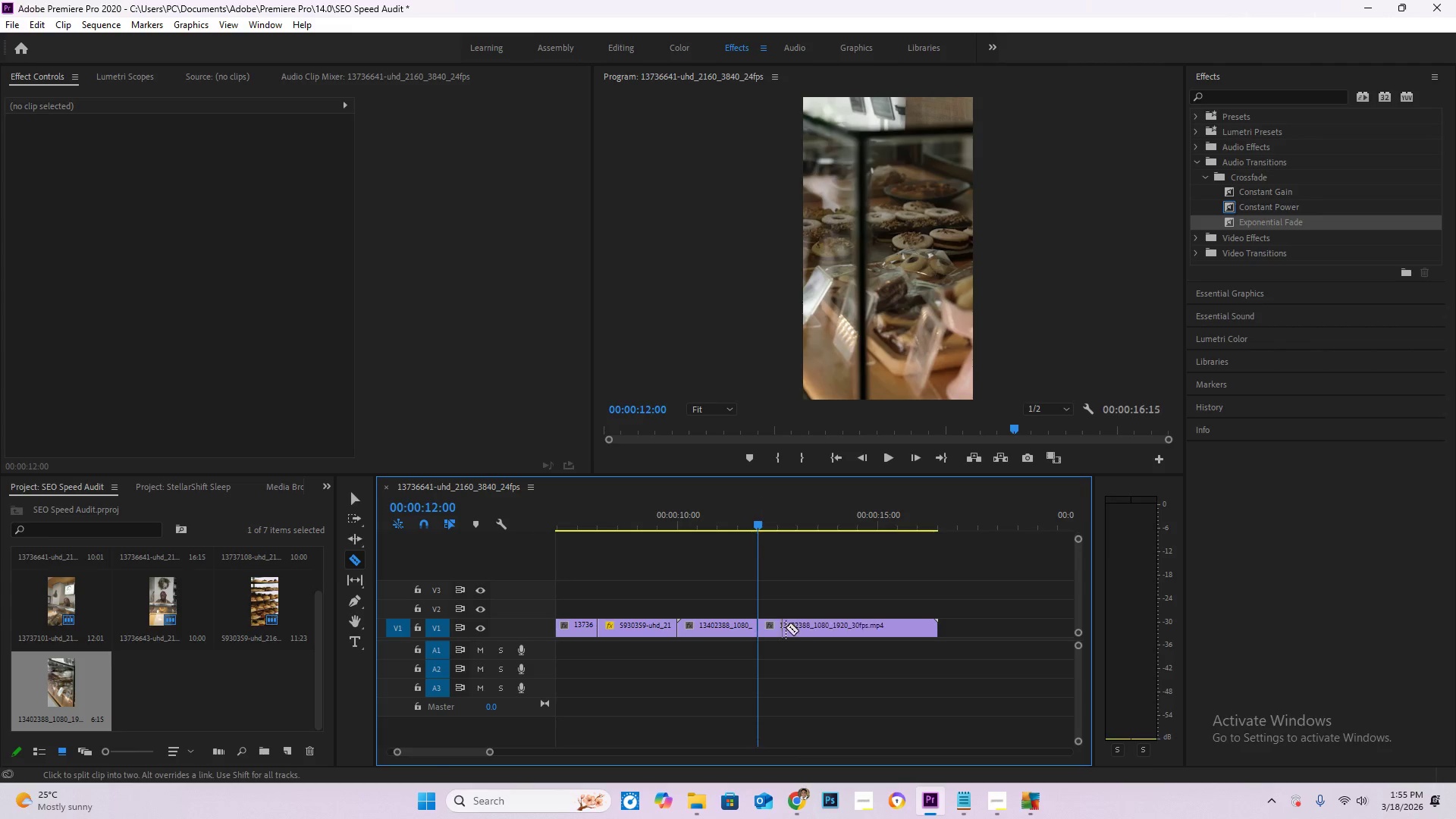 
key(V)
 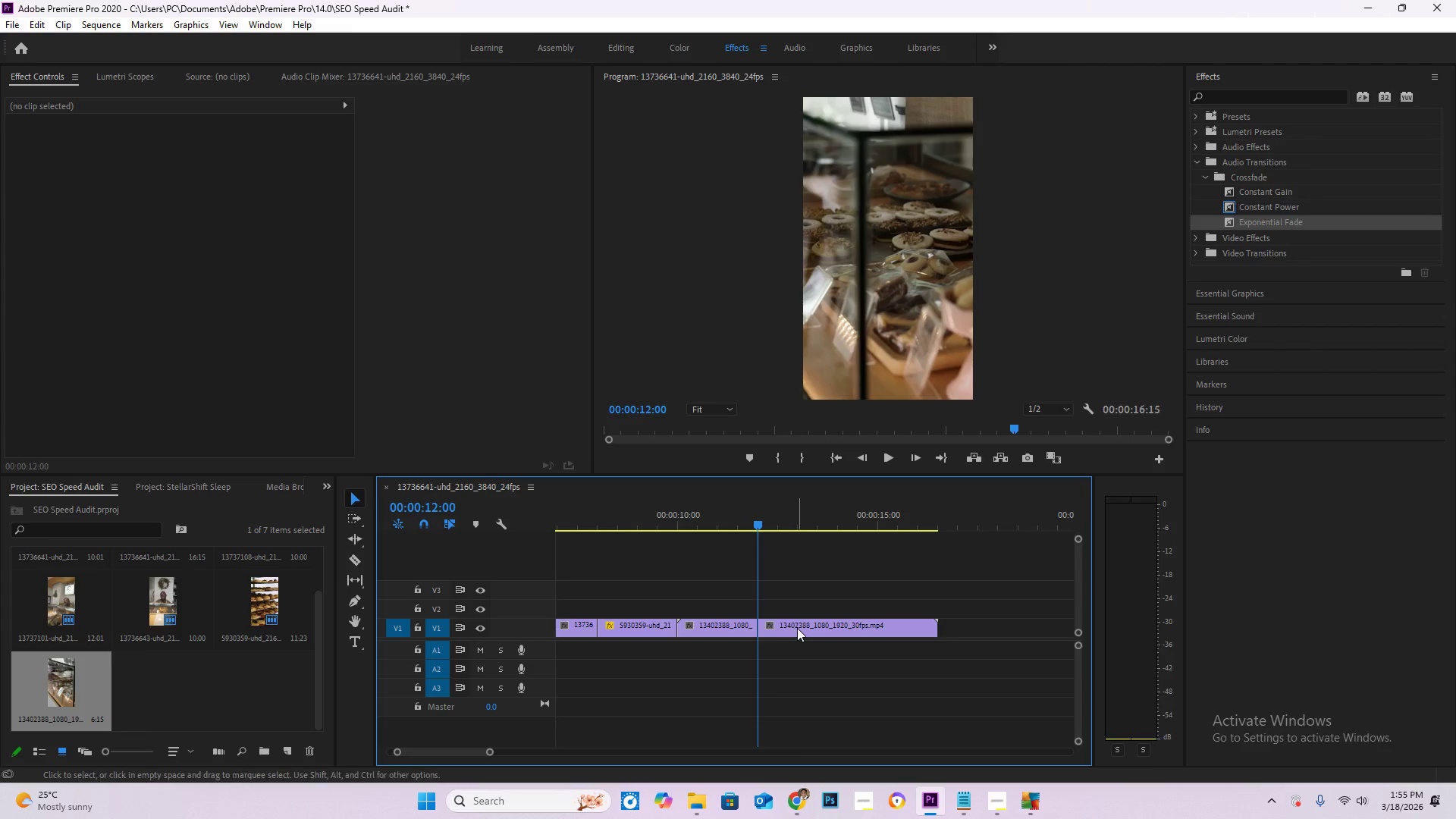 
double_click([797, 628])
 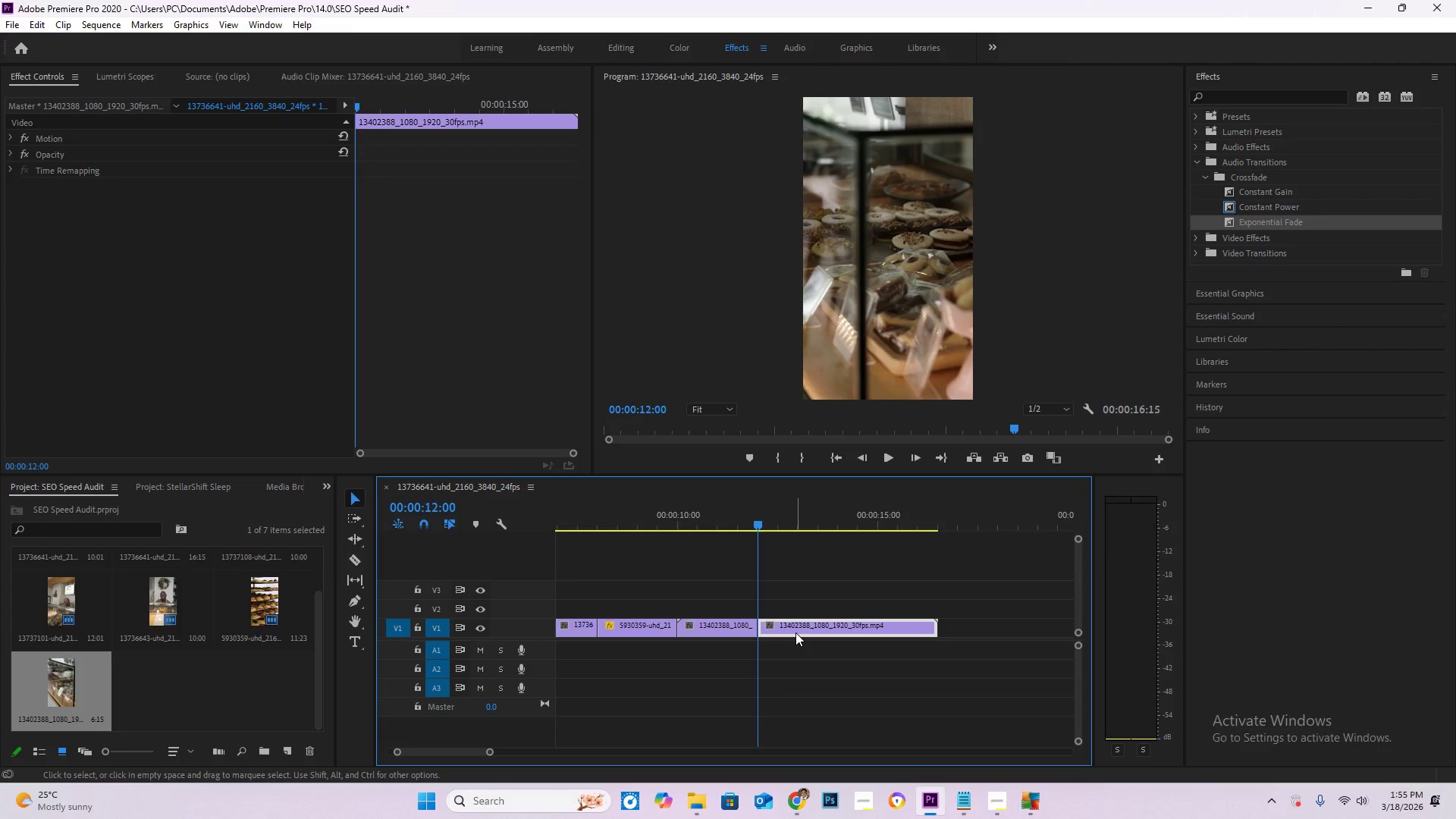 
key(Delete)
 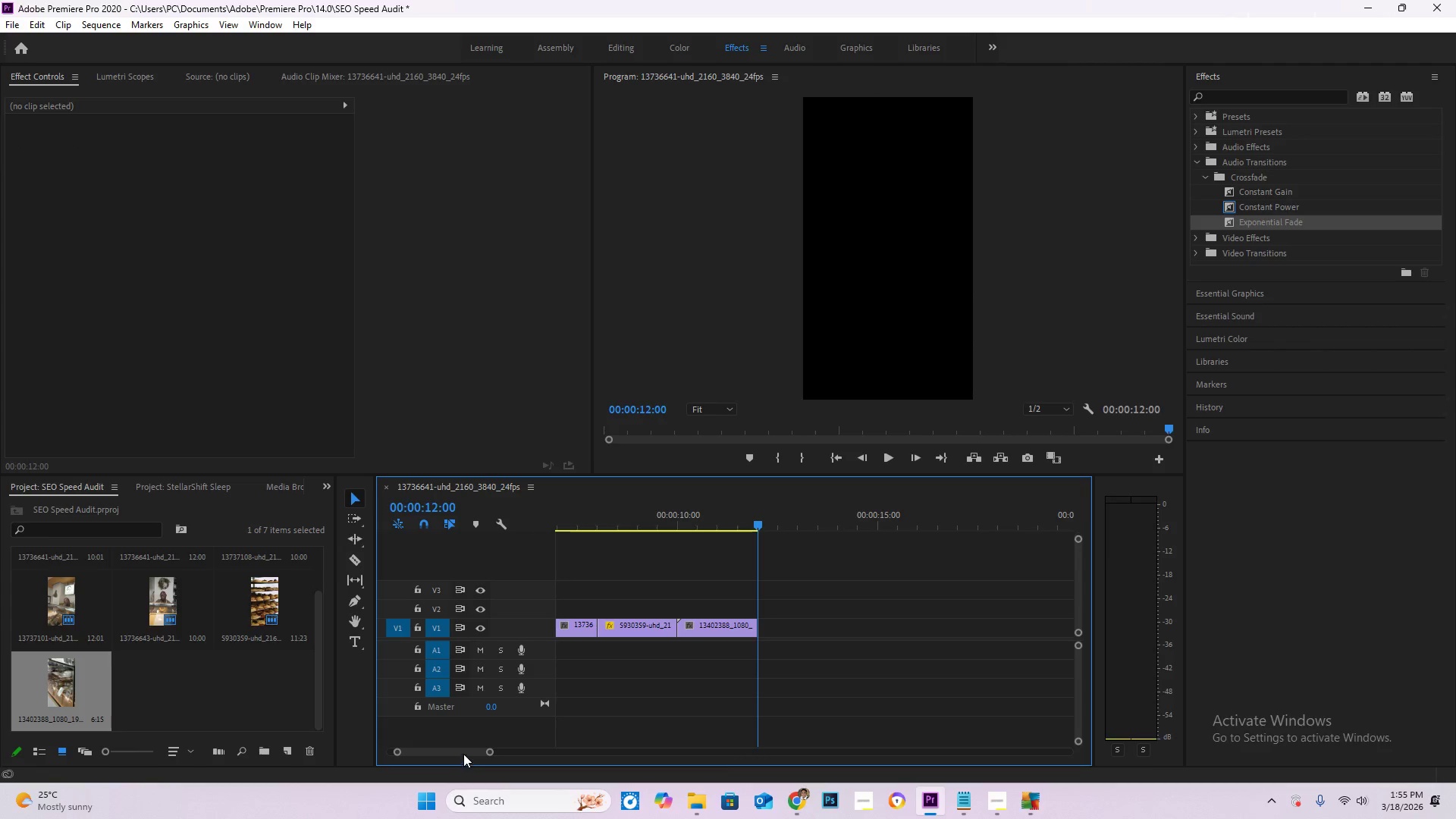 
left_click_drag(start_coordinate=[463, 752], to_coordinate=[422, 742])
 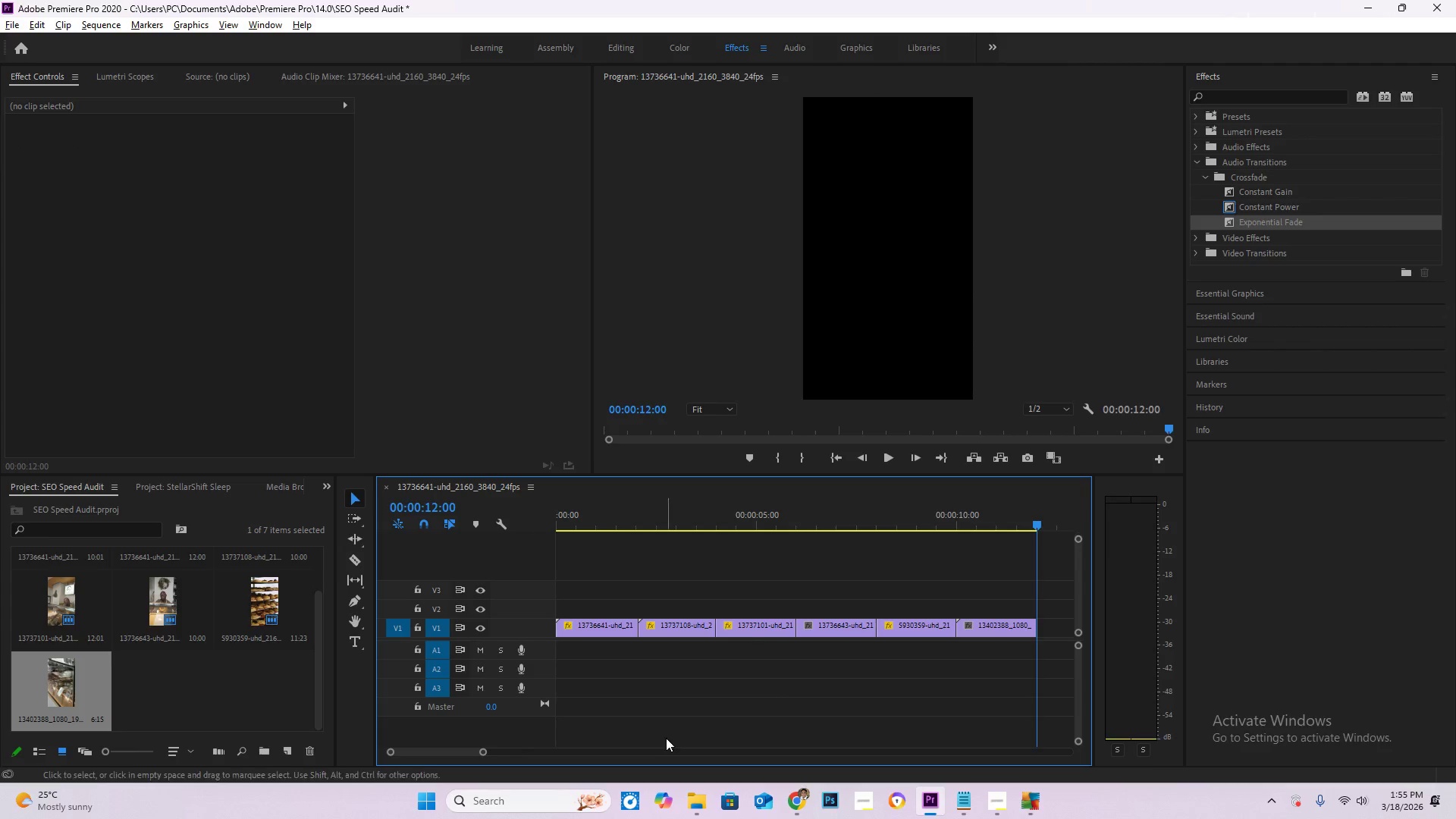 
hold_key(key=AltLeft, duration=0.42)
scroll: coordinate [667, 735], scroll_direction: down, amount: 5.0
 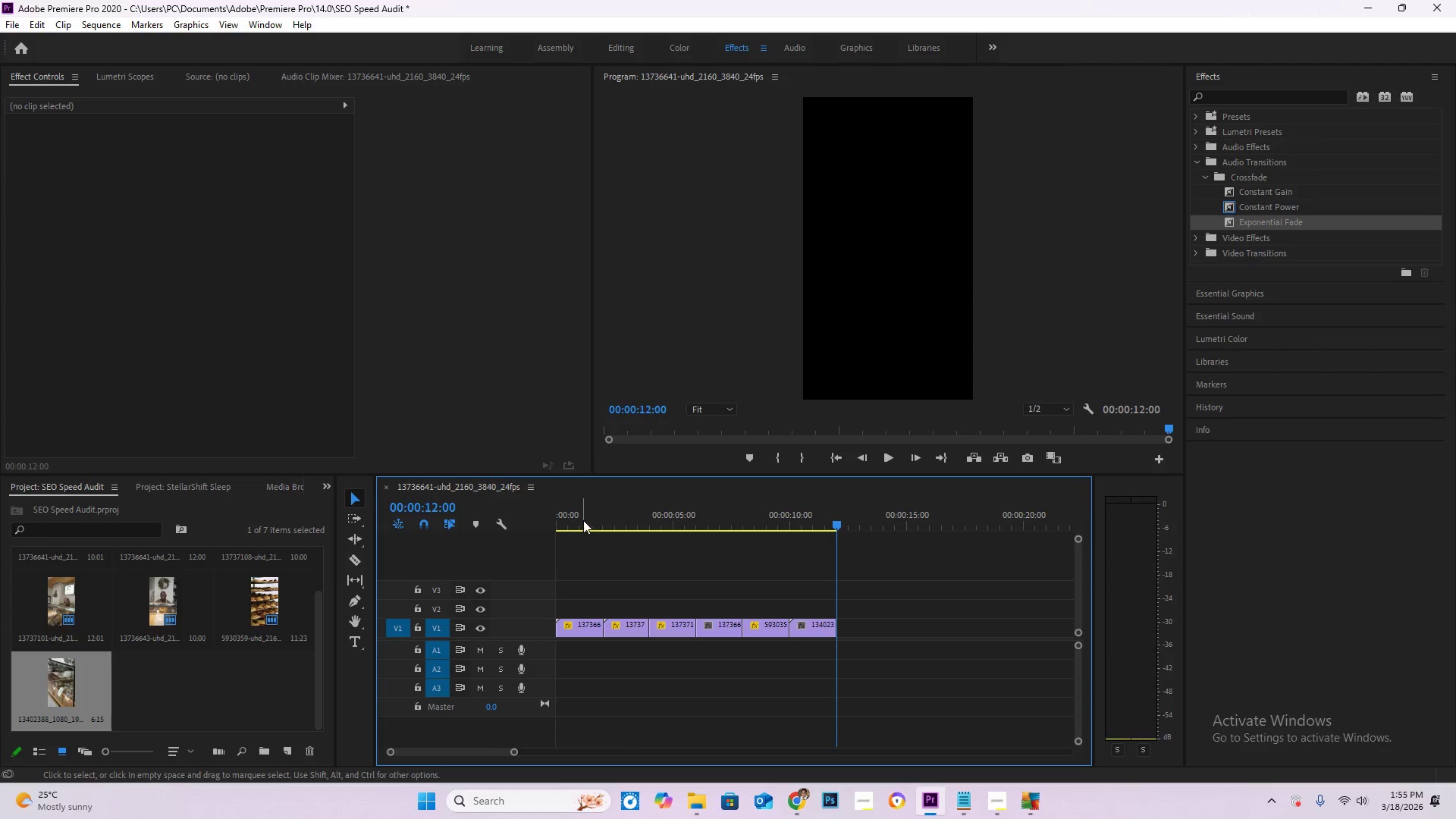 
left_click_drag(start_coordinate=[583, 512], to_coordinate=[675, 535])
 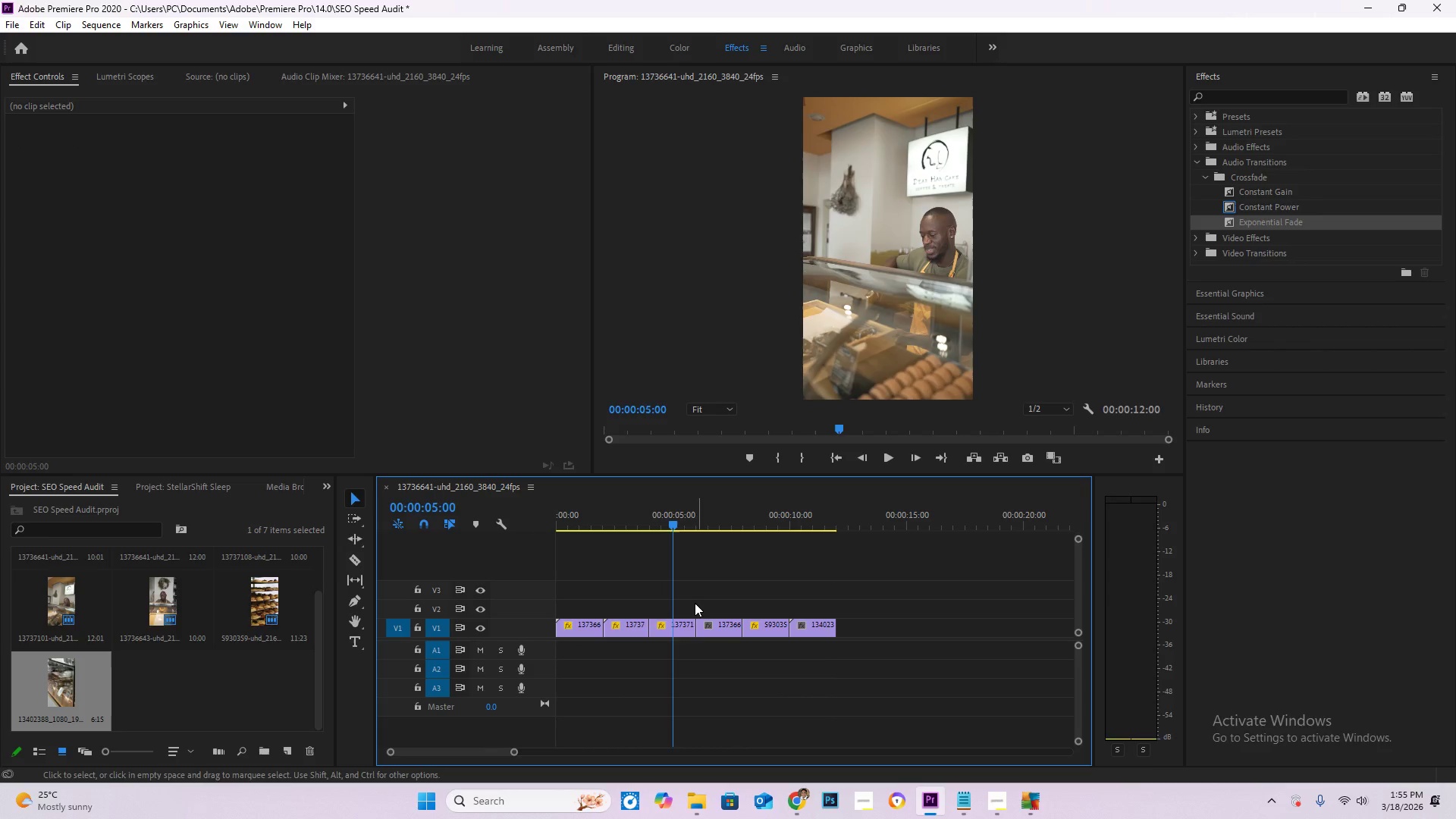 
left_click_drag(start_coordinate=[686, 607], to_coordinate=[711, 642])
 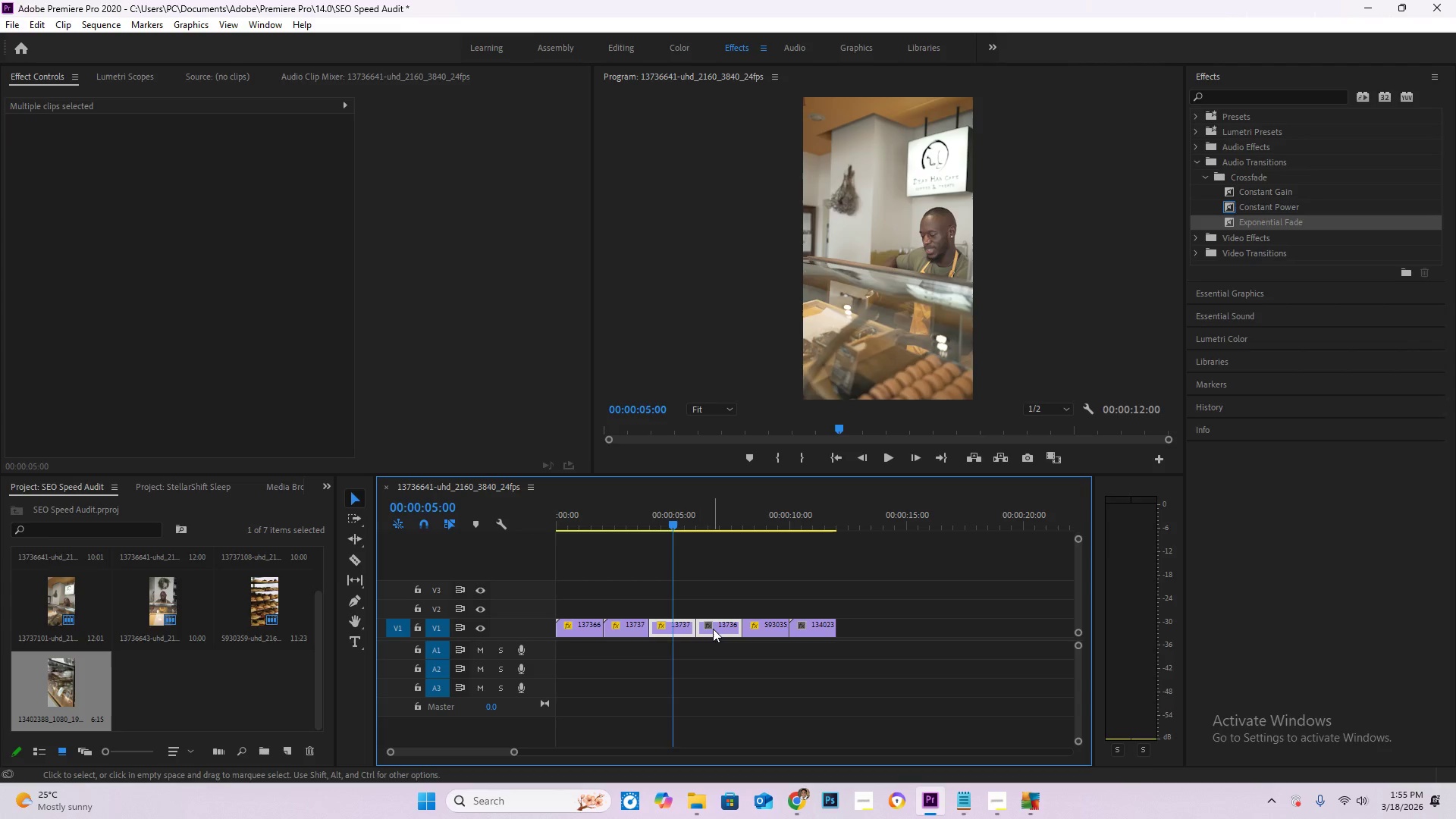 
left_click_drag(start_coordinate=[713, 629], to_coordinate=[897, 631])
 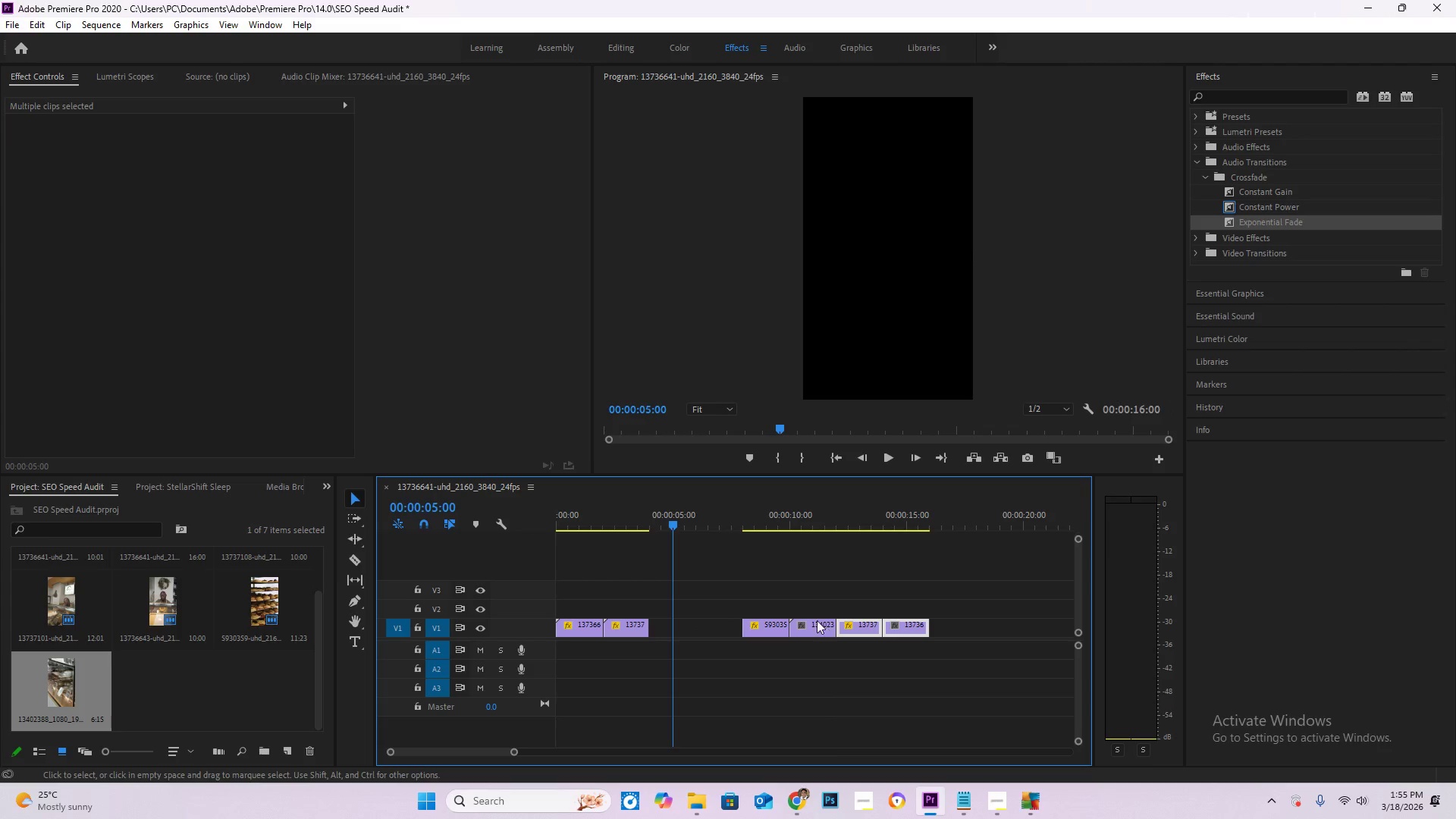 
left_click_drag(start_coordinate=[815, 606], to_coordinate=[930, 645])
 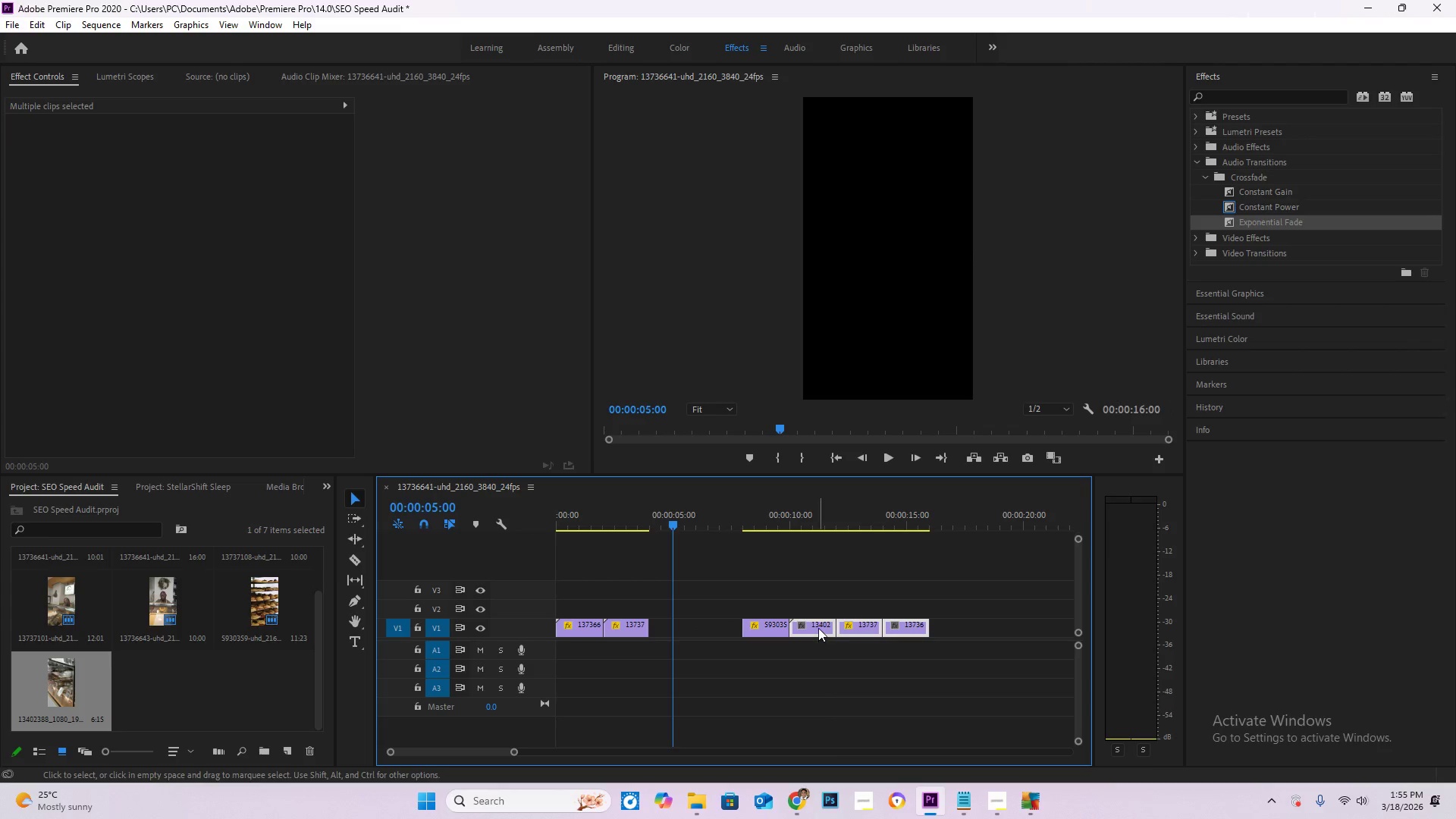 
left_click_drag(start_coordinate=[818, 628], to_coordinate=[708, 585])
 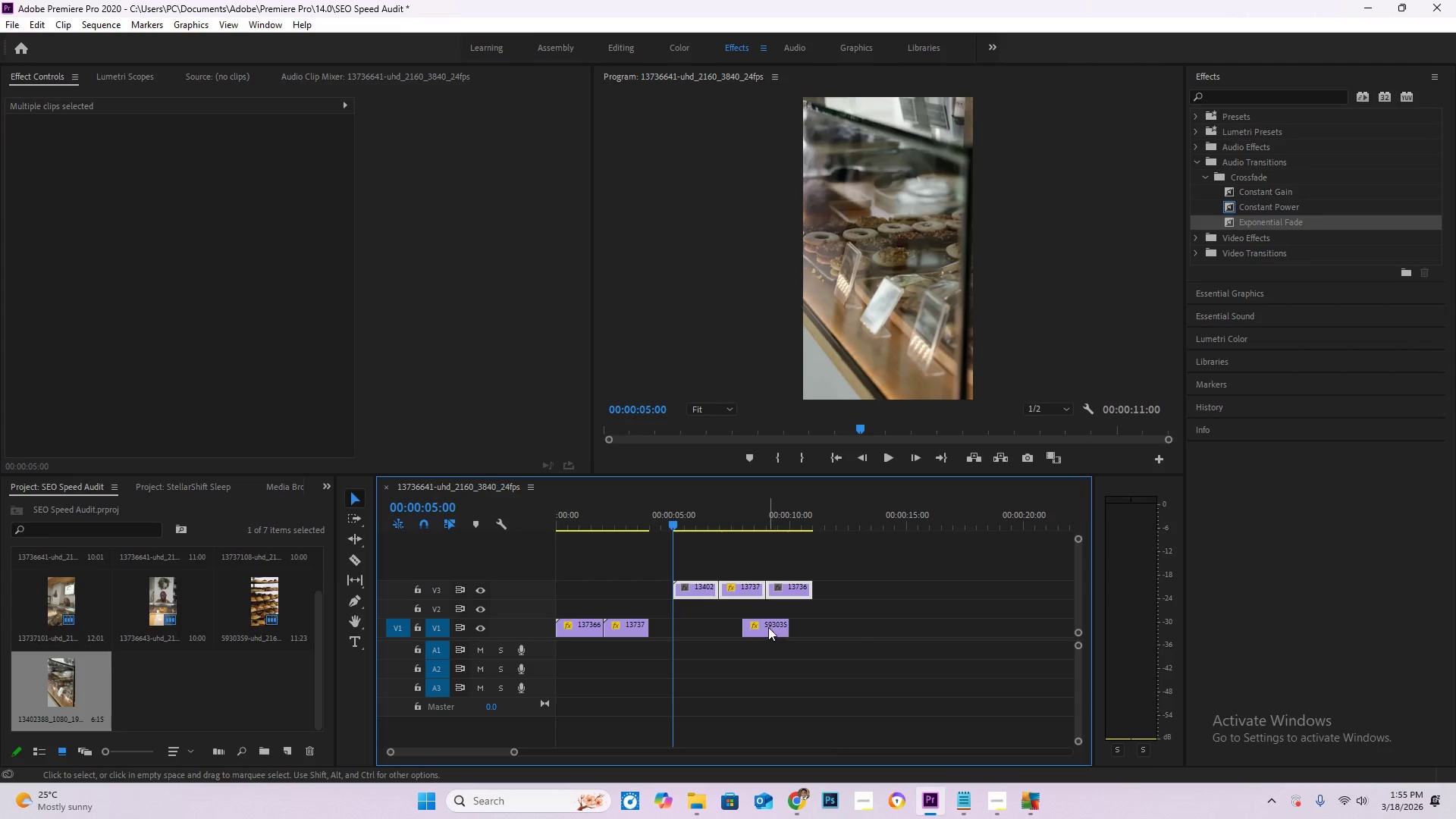 
left_click_drag(start_coordinate=[768, 626], to_coordinate=[842, 586])
 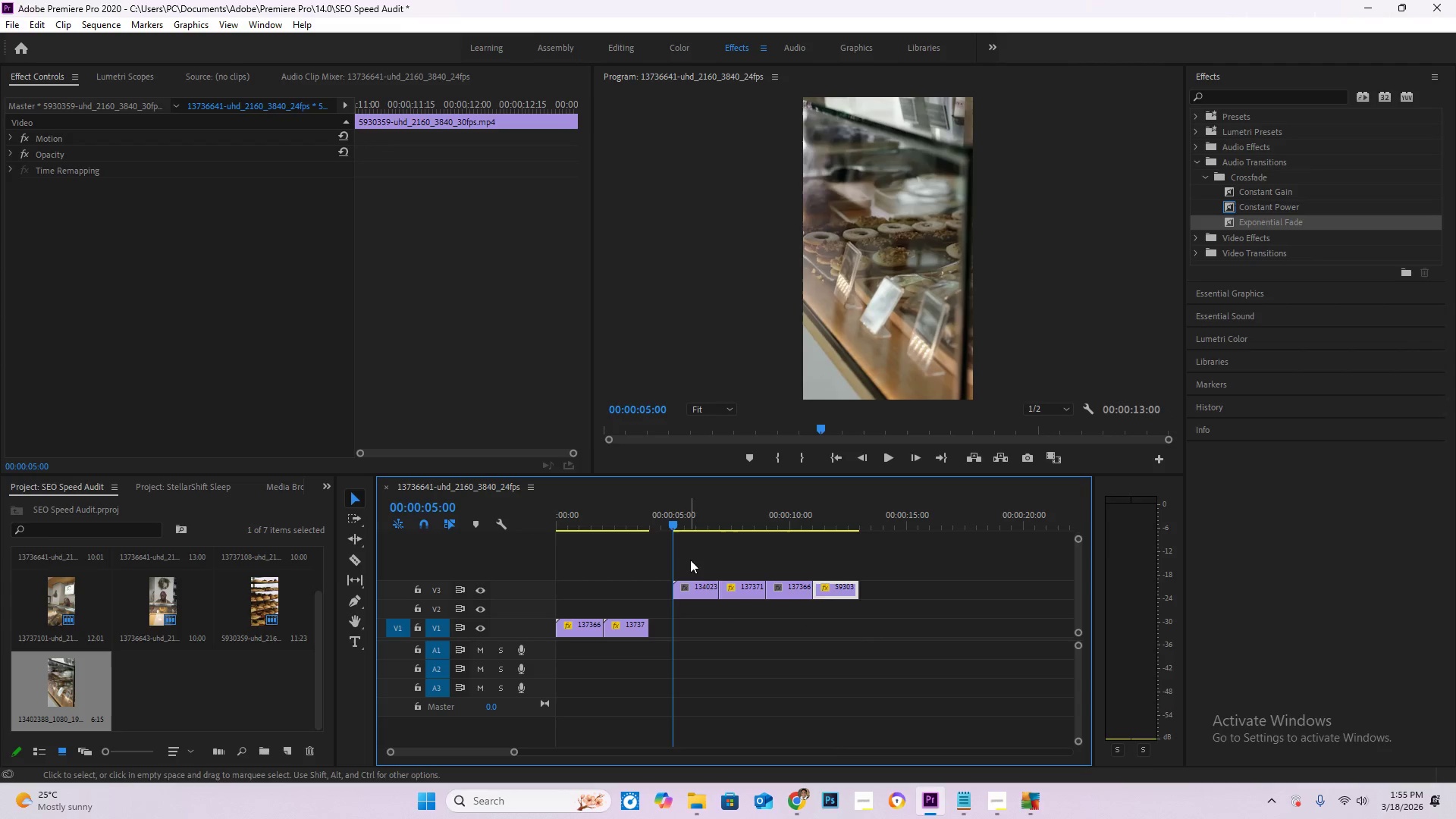 
left_click_drag(start_coordinate=[689, 558], to_coordinate=[856, 615])
 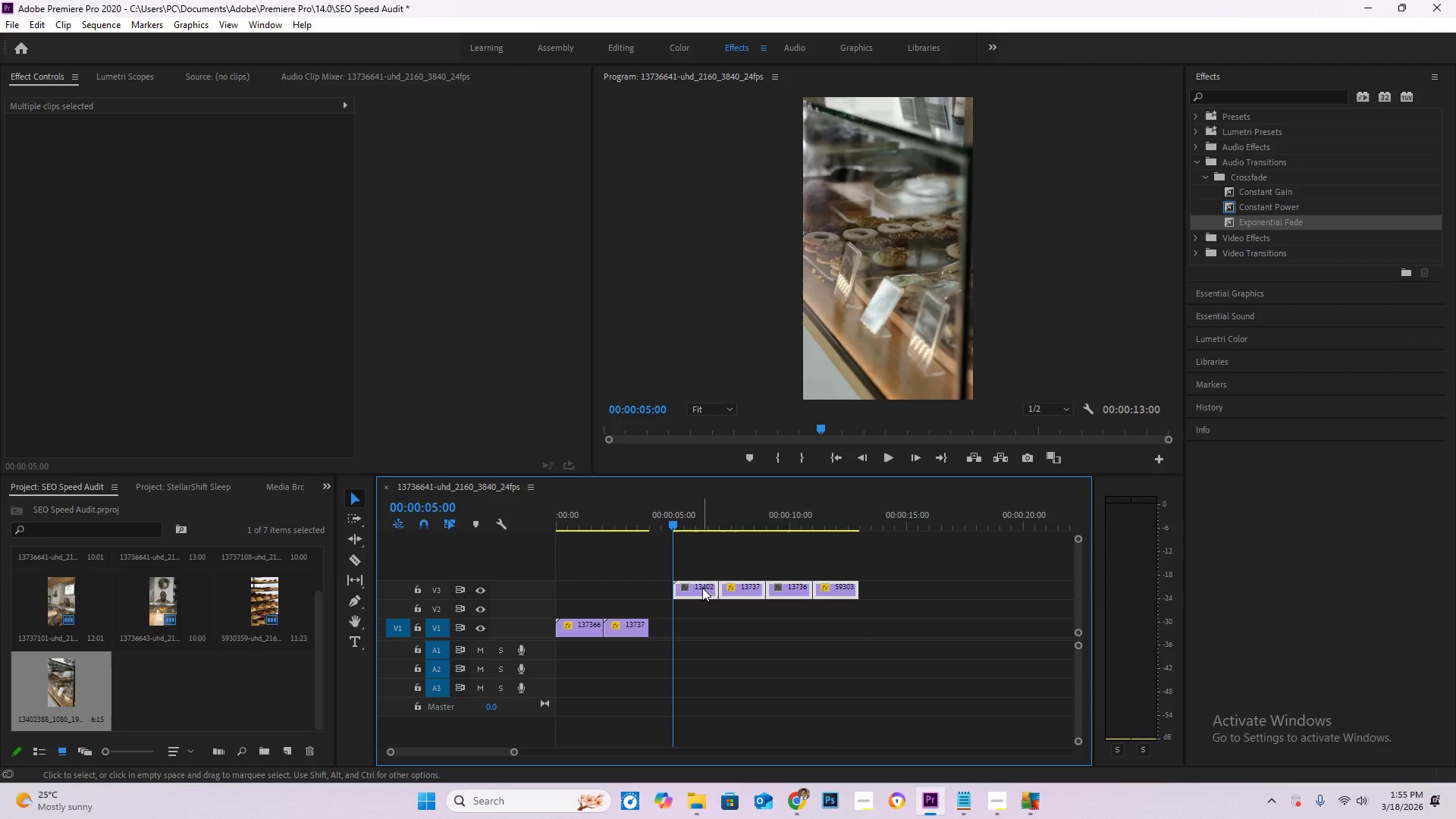 
left_click_drag(start_coordinate=[702, 588], to_coordinate=[701, 631])
 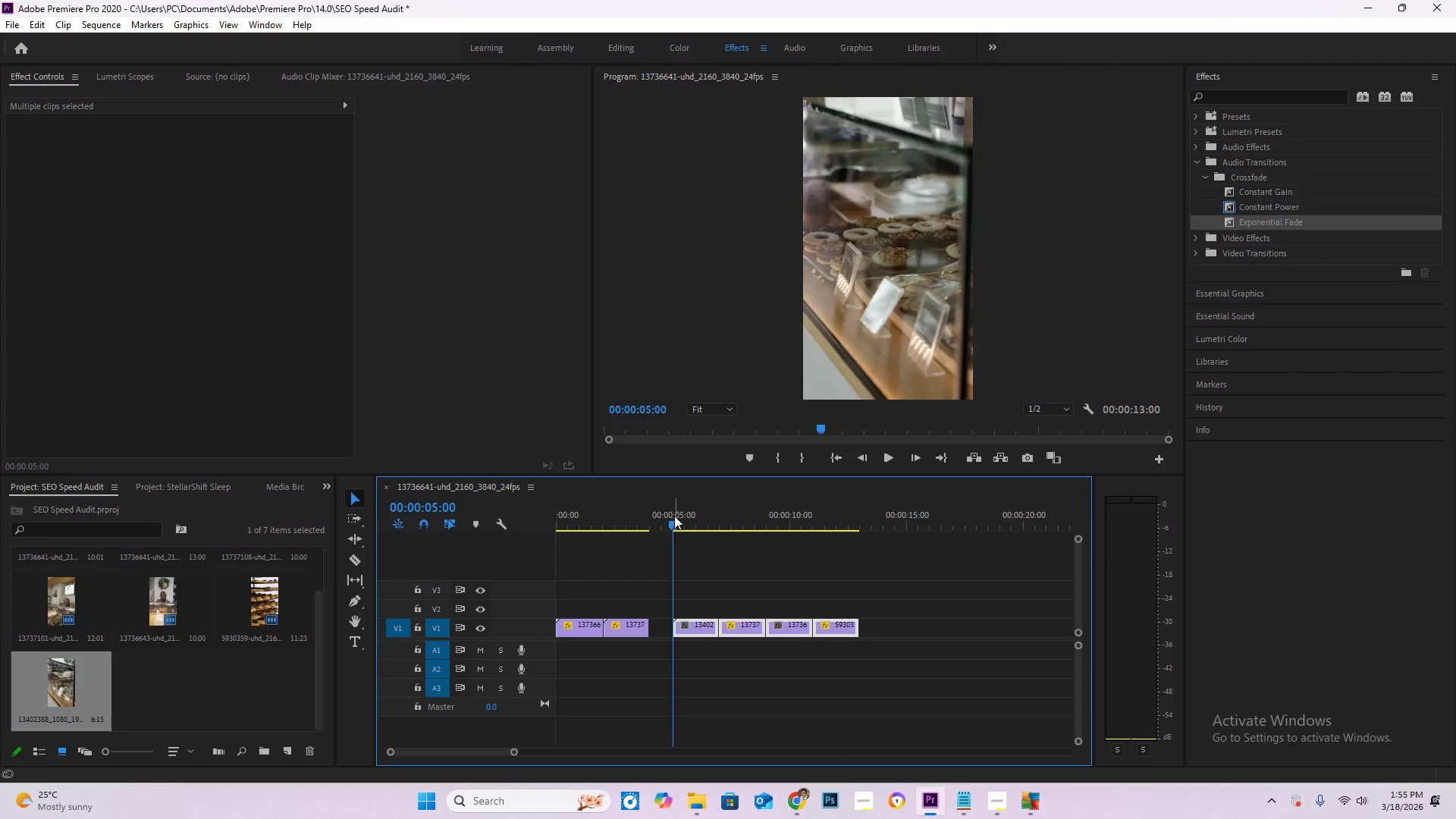 
left_click_drag(start_coordinate=[674, 516], to_coordinate=[623, 516])
 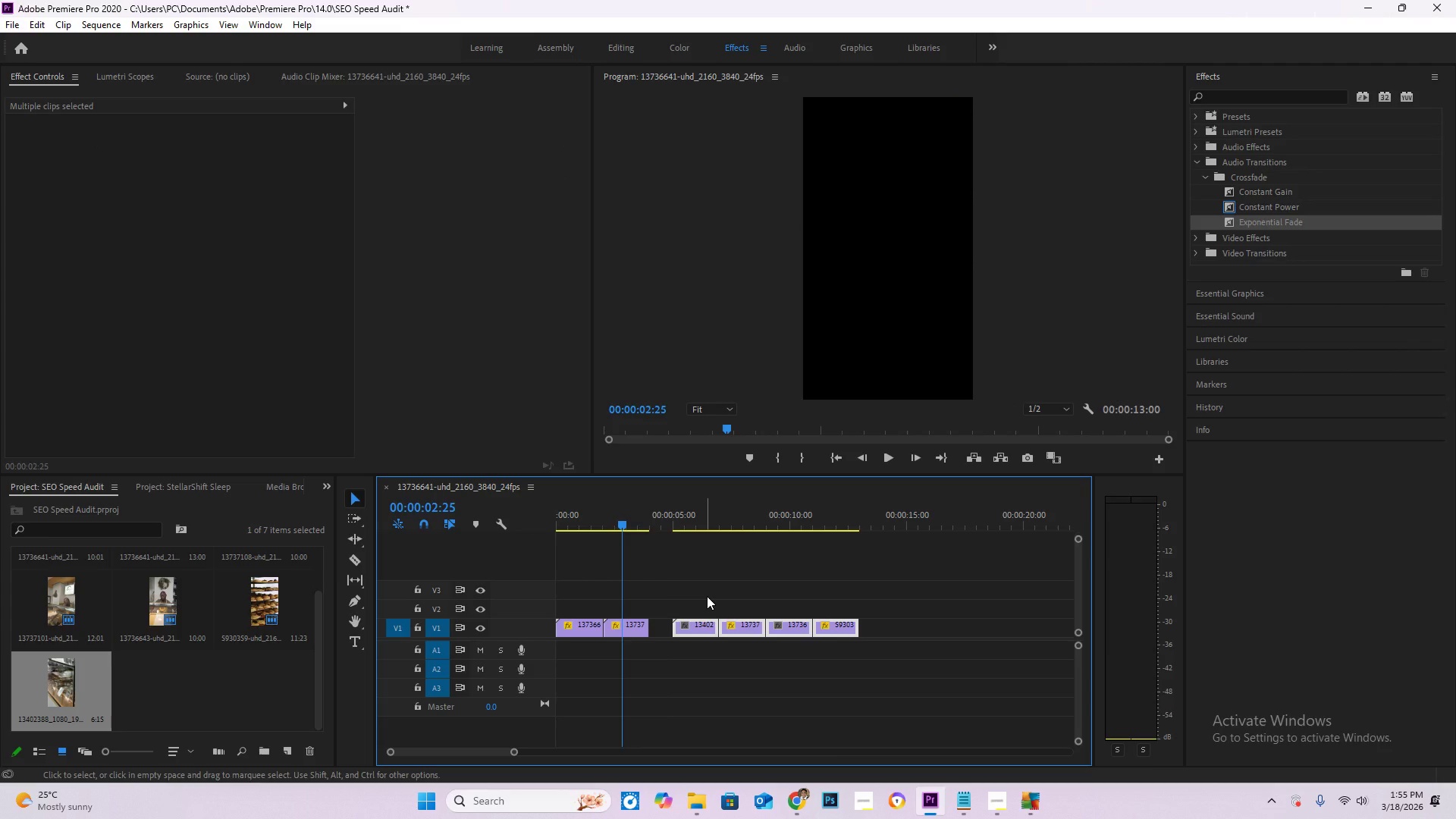 
left_click_drag(start_coordinate=[702, 624], to_coordinate=[686, 626])
 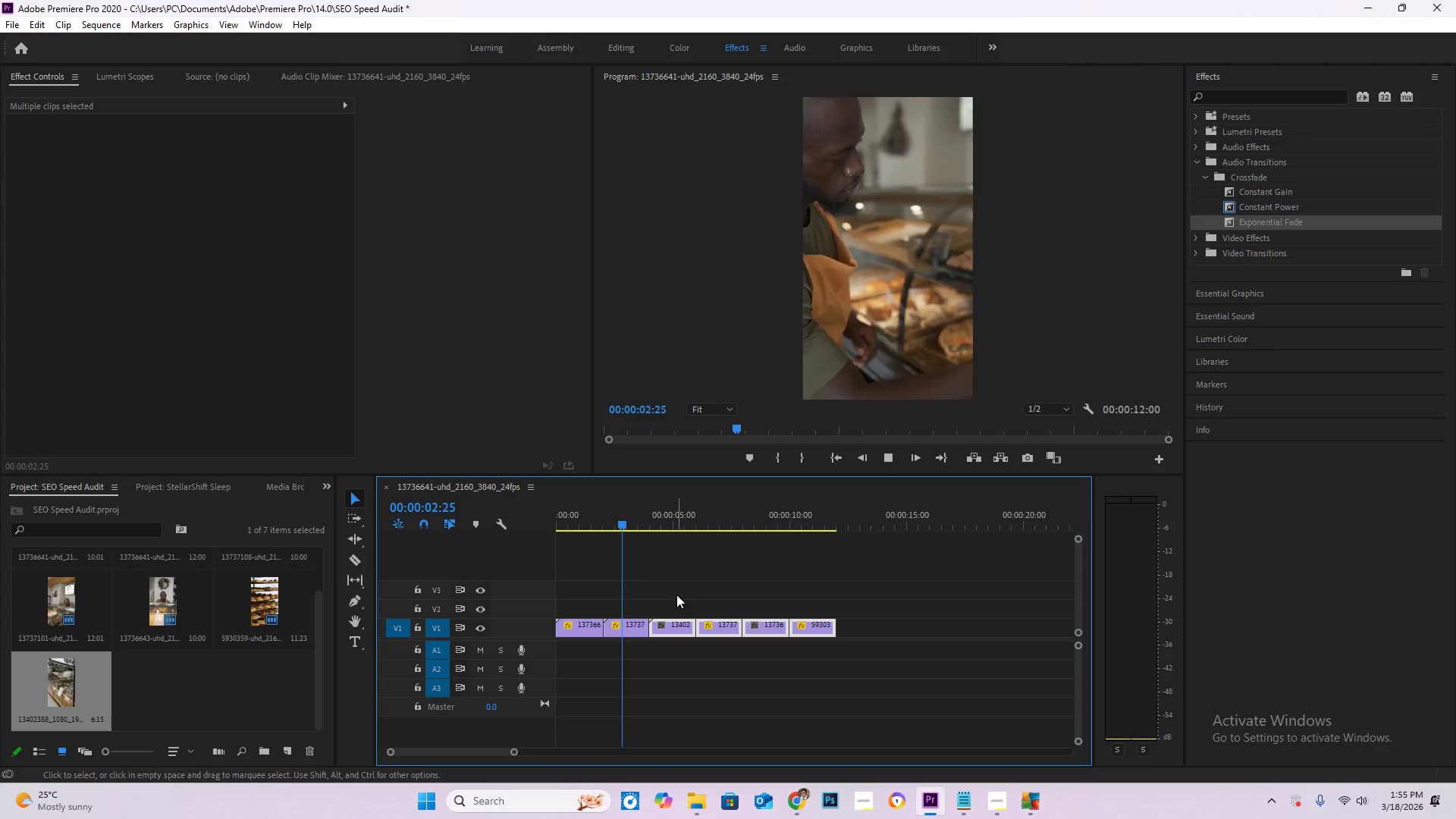 
key(Space)
 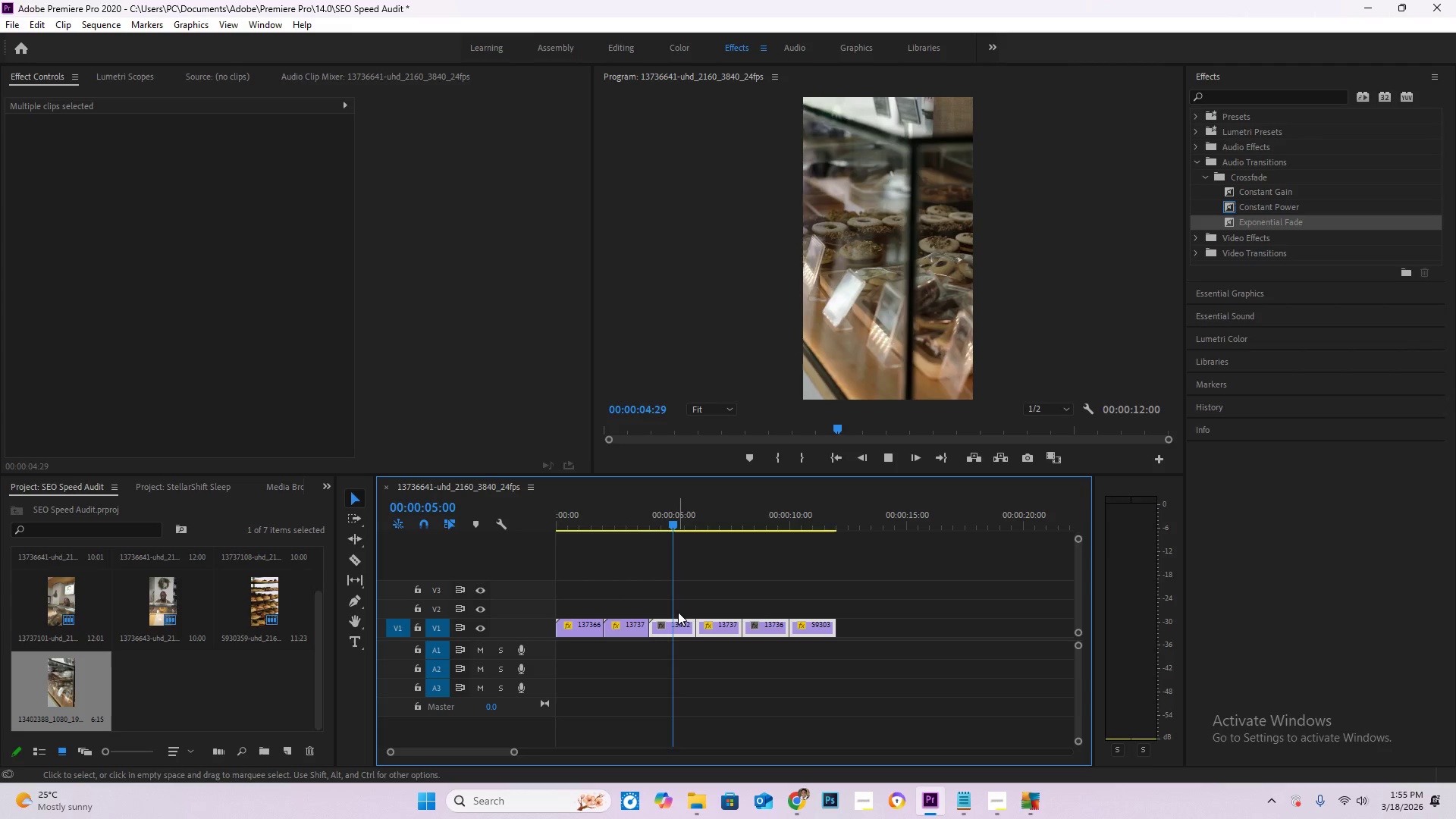 
left_click_drag(start_coordinate=[683, 529], to_coordinate=[862, 577])
 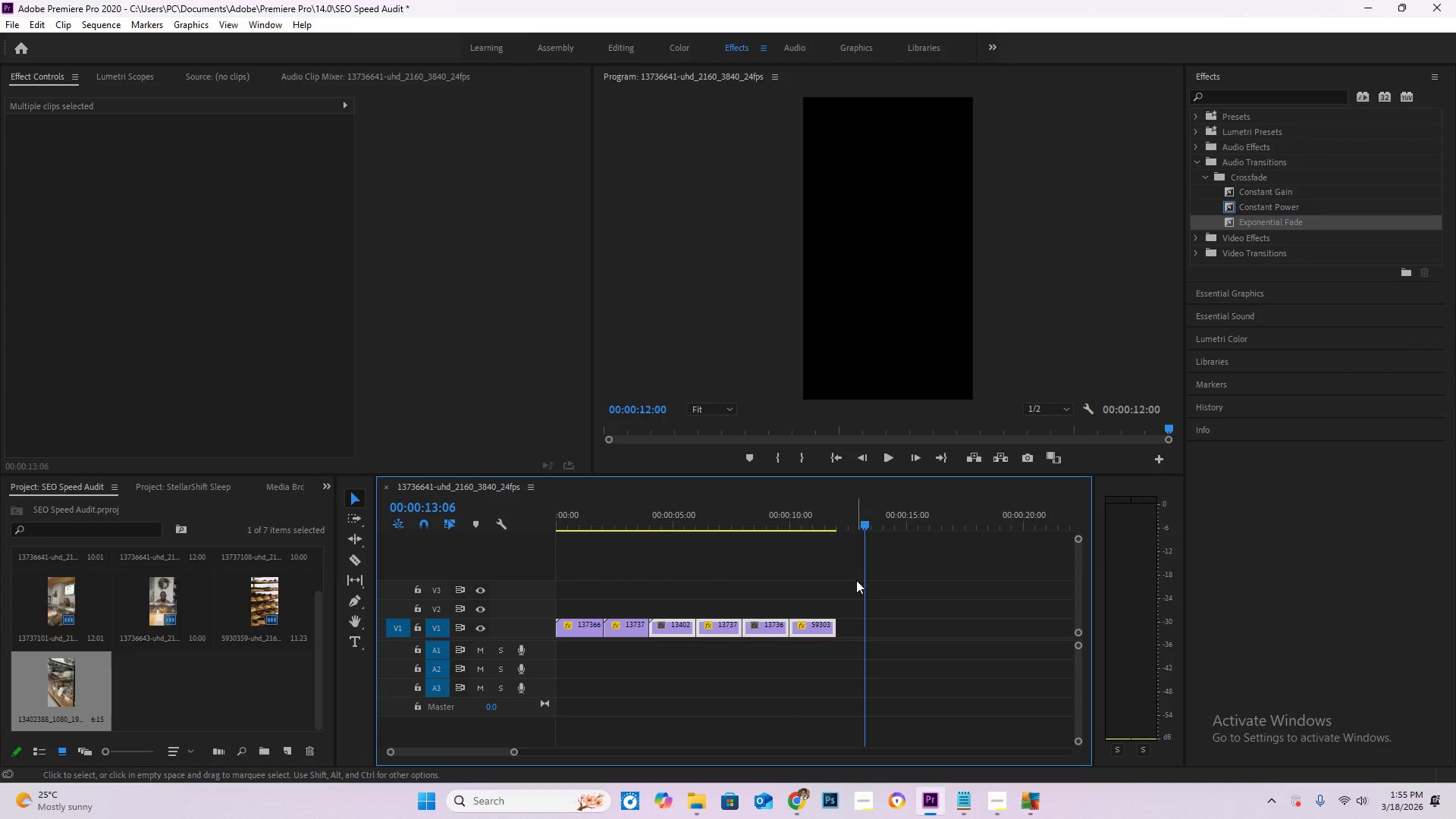 
key(Control+S)
 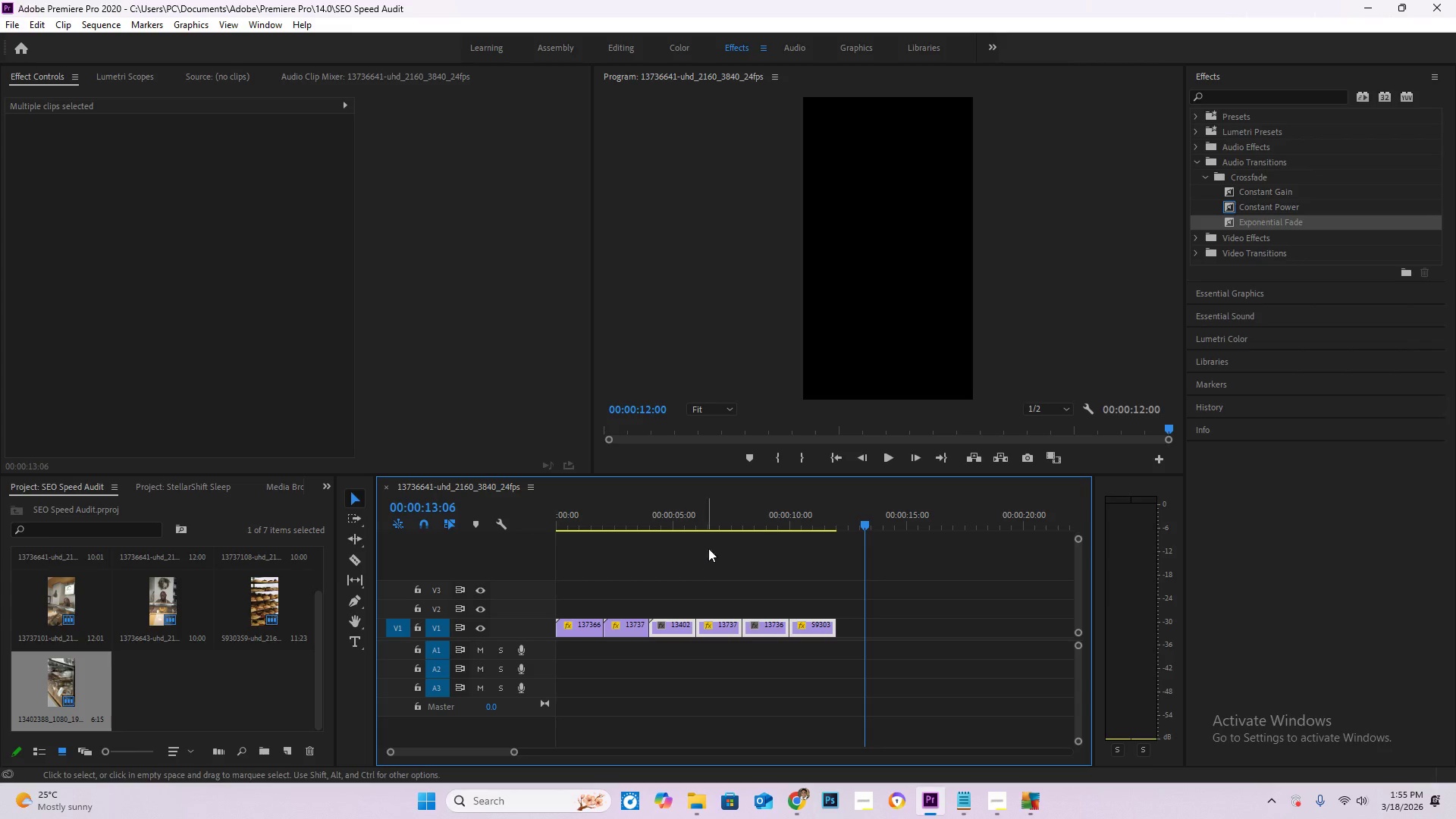 
left_click_drag(start_coordinate=[784, 513], to_coordinate=[532, 558])
 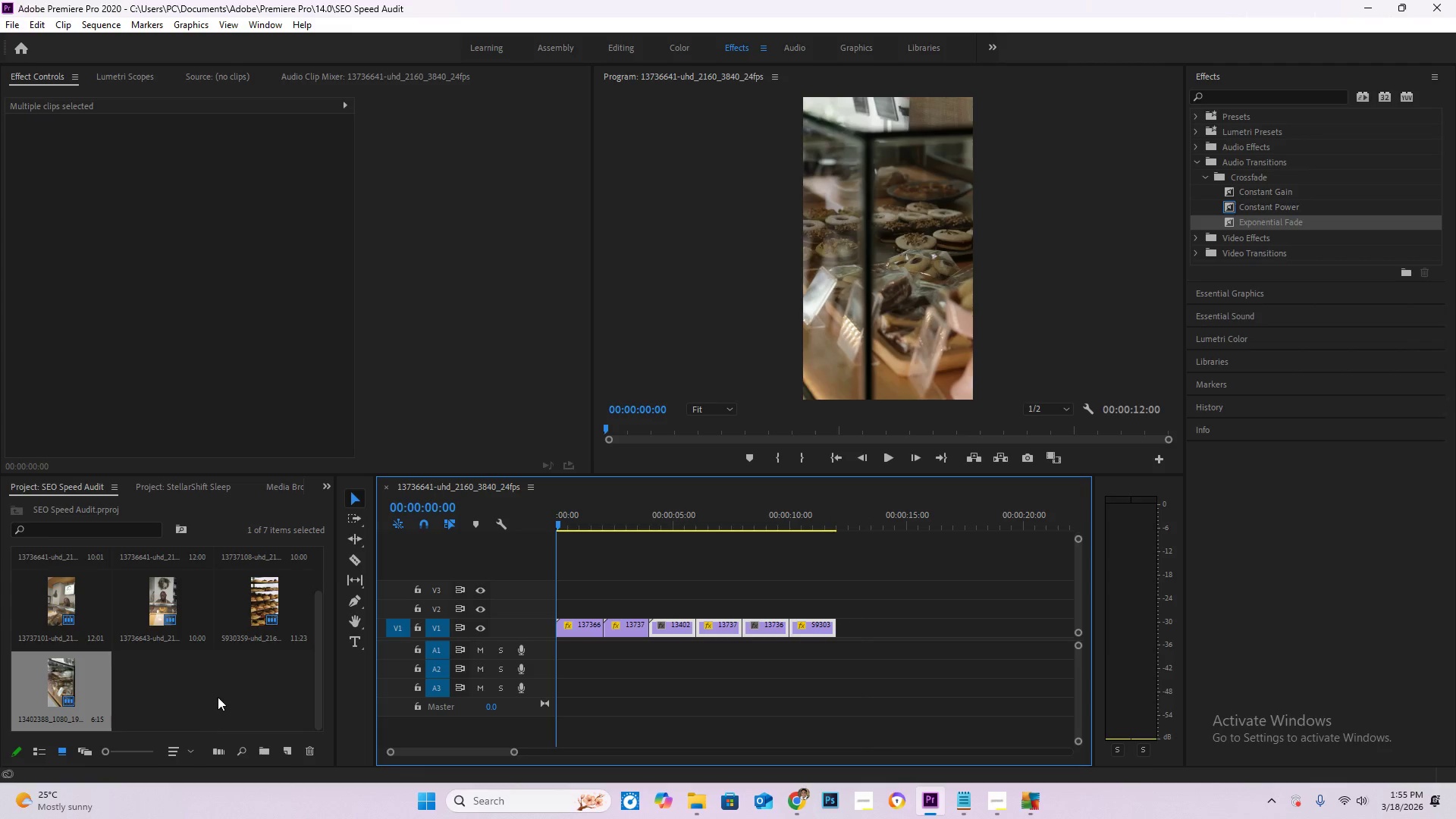 
double_click([218, 697])
 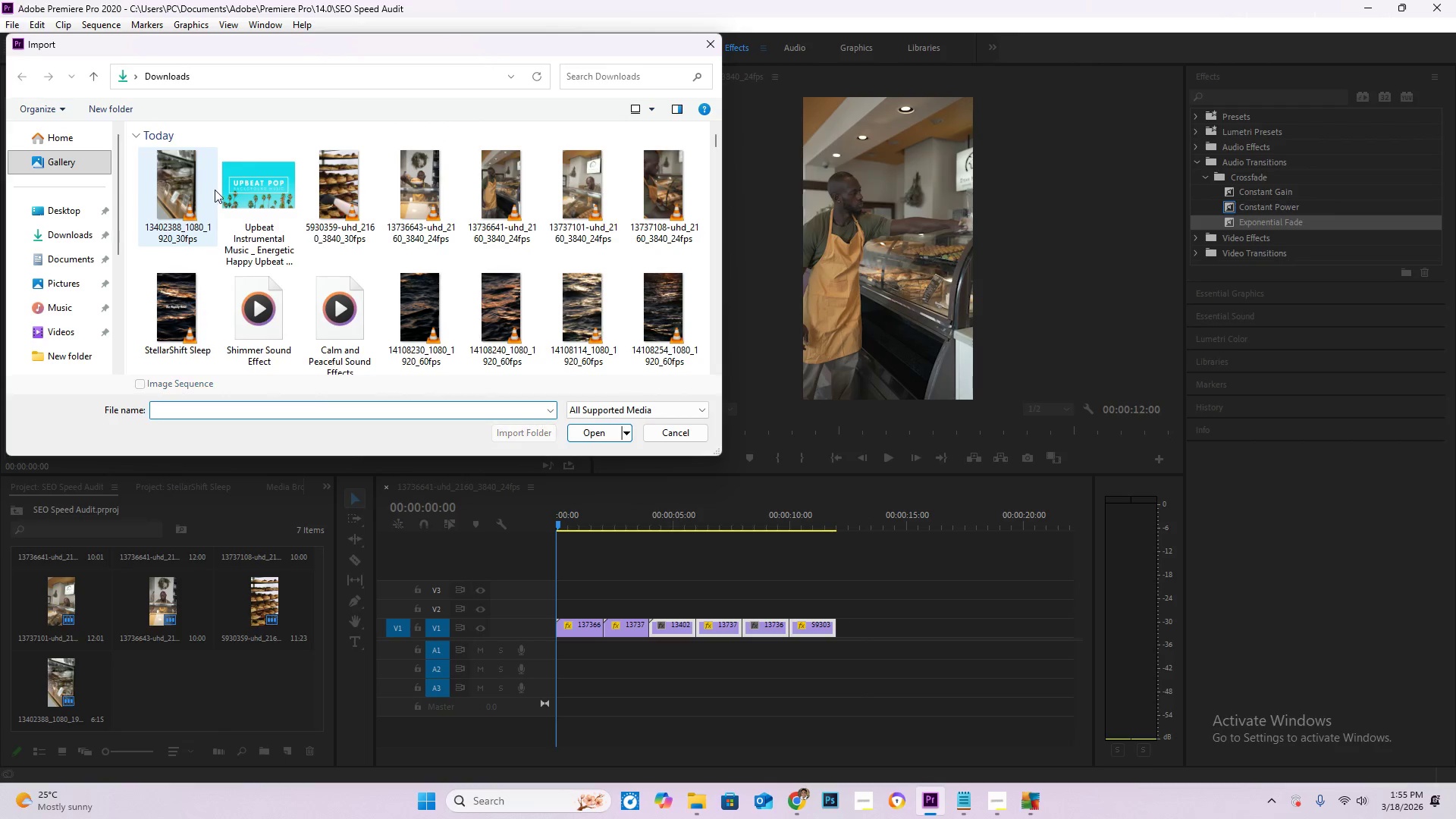 
double_click([240, 214])
 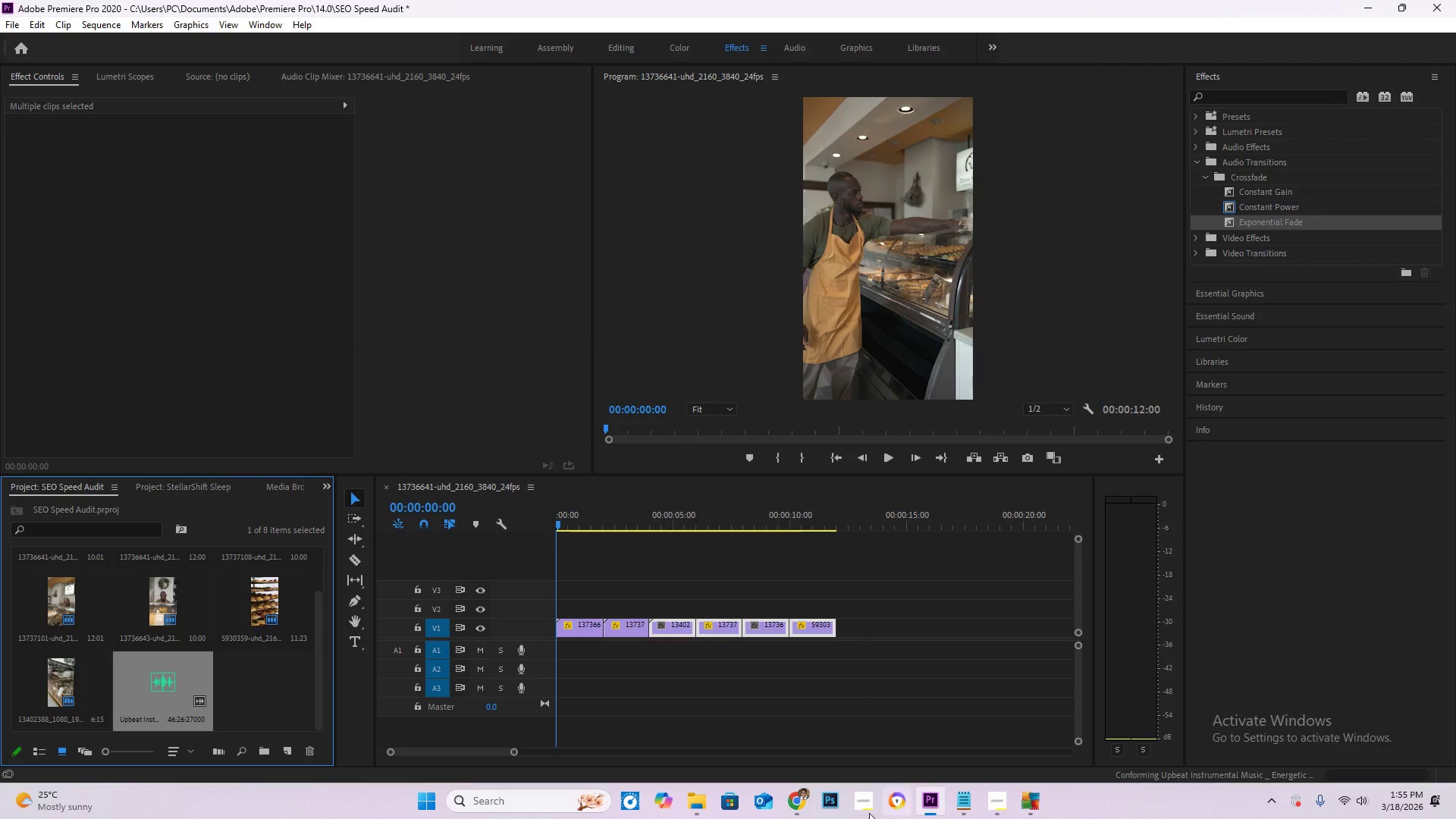 
left_click([799, 799])
 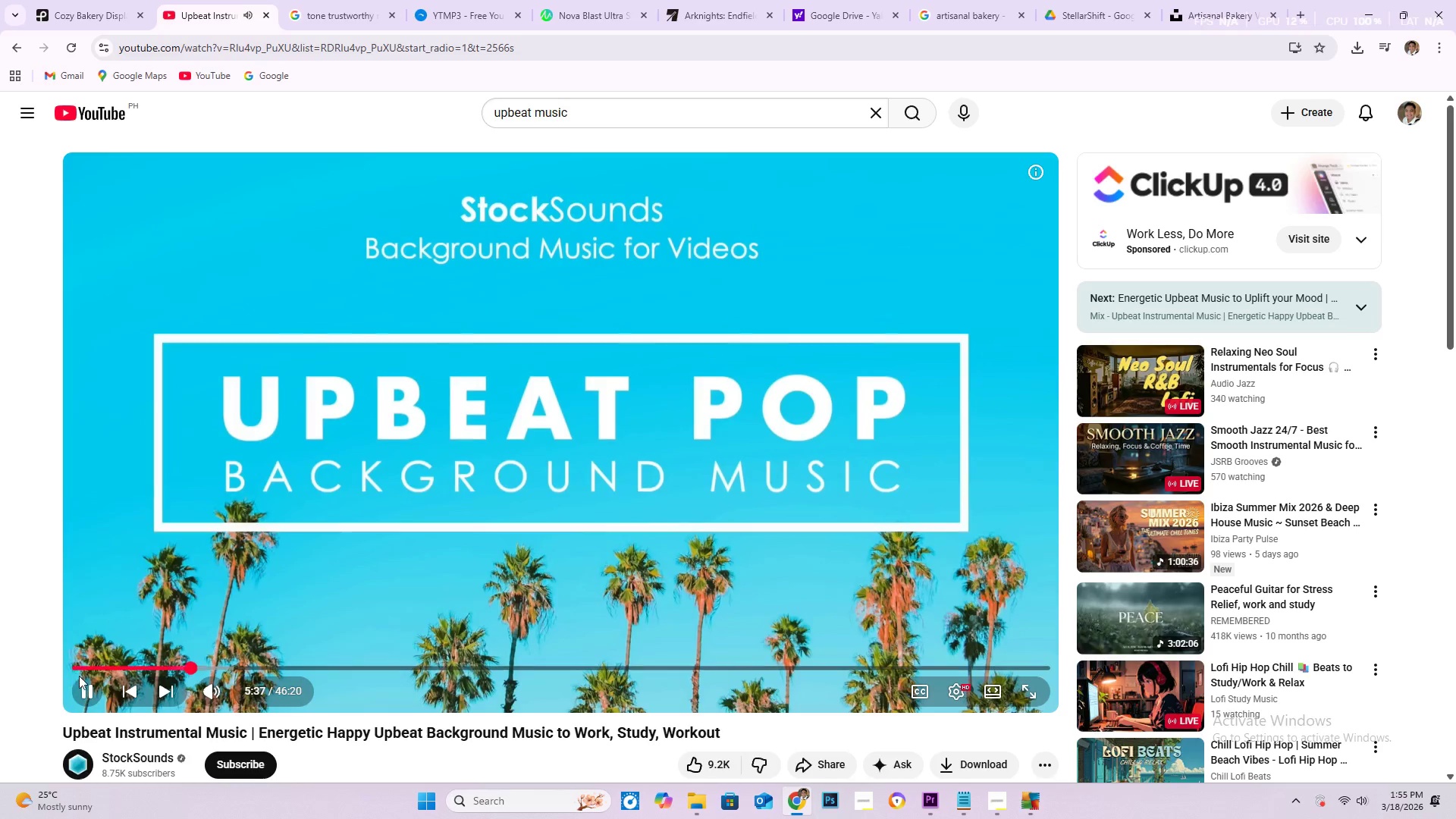 
key(Space)
 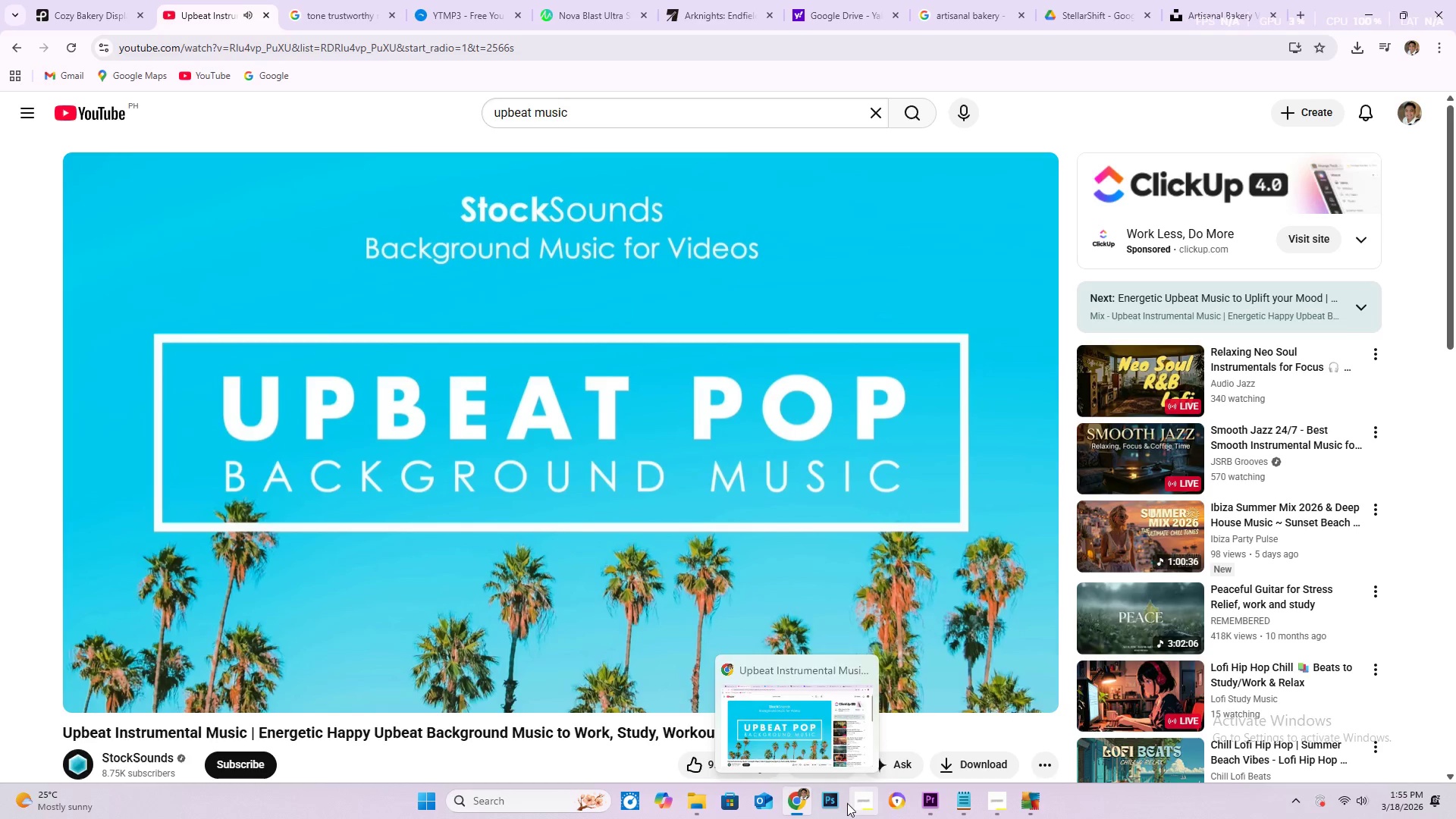 
left_click([937, 802])
 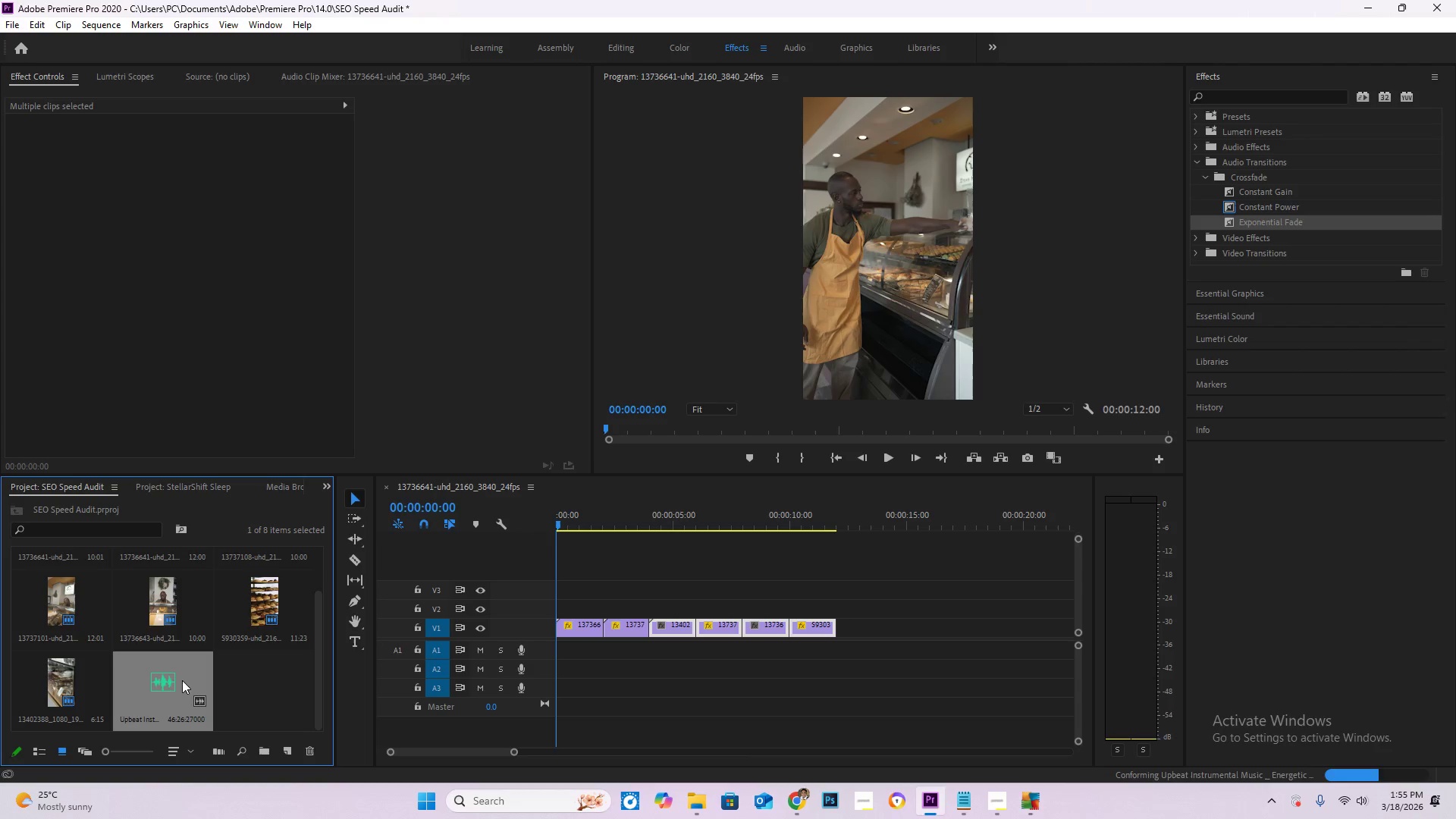 
left_click_drag(start_coordinate=[168, 679], to_coordinate=[550, 654])
 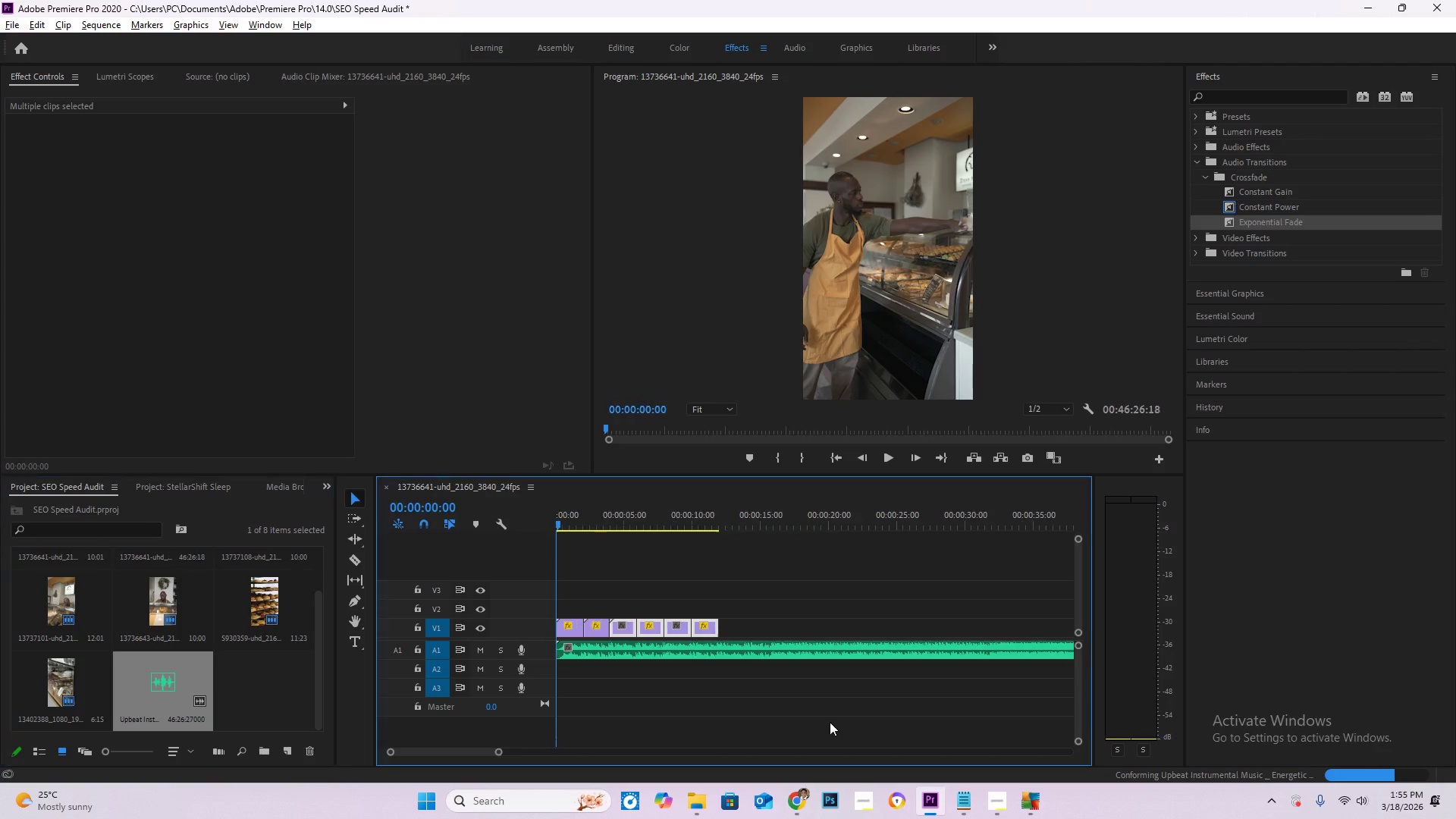 
hold_key(key=AltLeft, duration=1.53)
hold_key(key=AltLeft, duration=1.51)
scroll: coordinate [831, 664], scroll_direction: down, amount: 30.0
 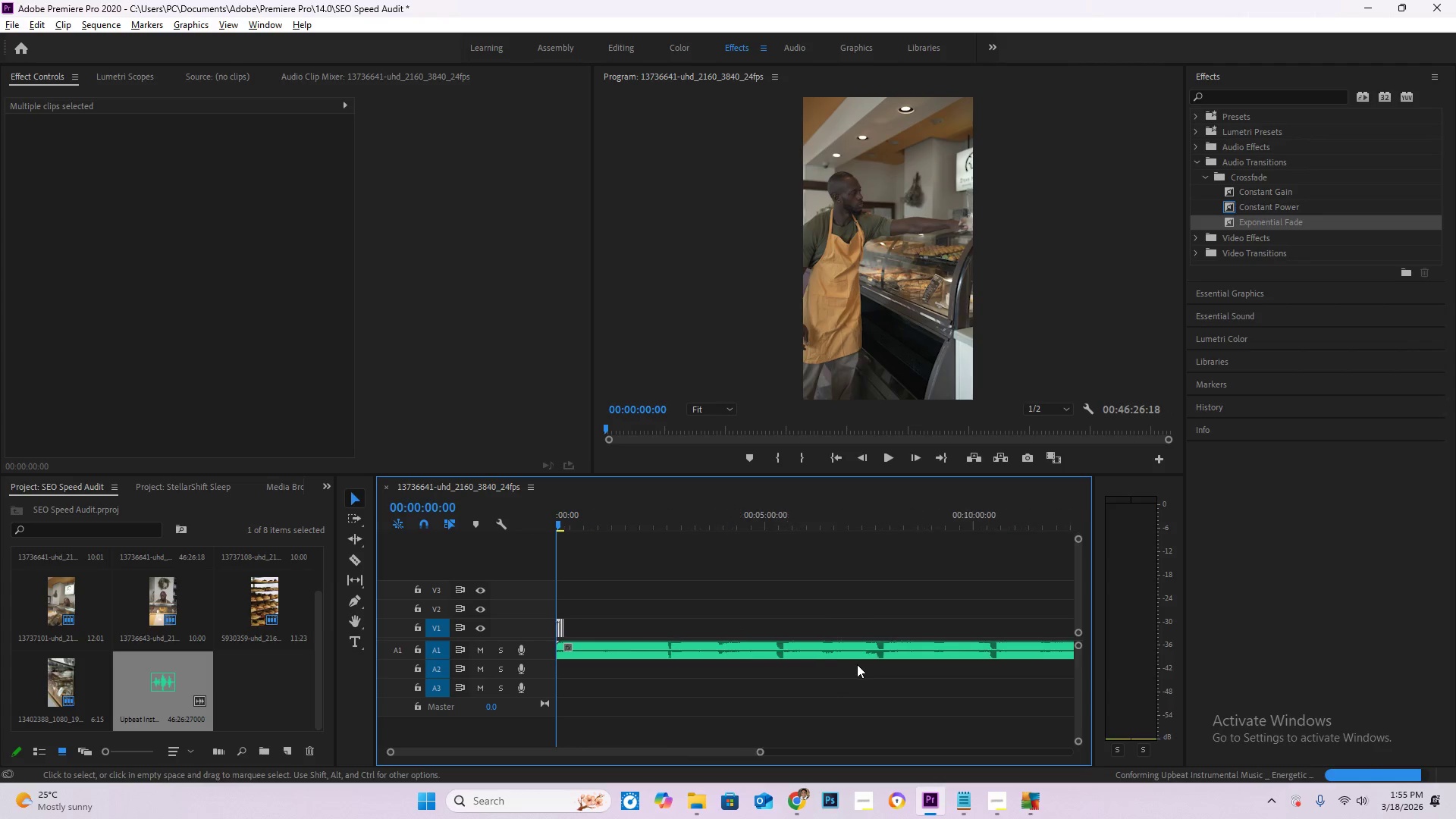 
hold_key(key=AltLeft, duration=0.53)
 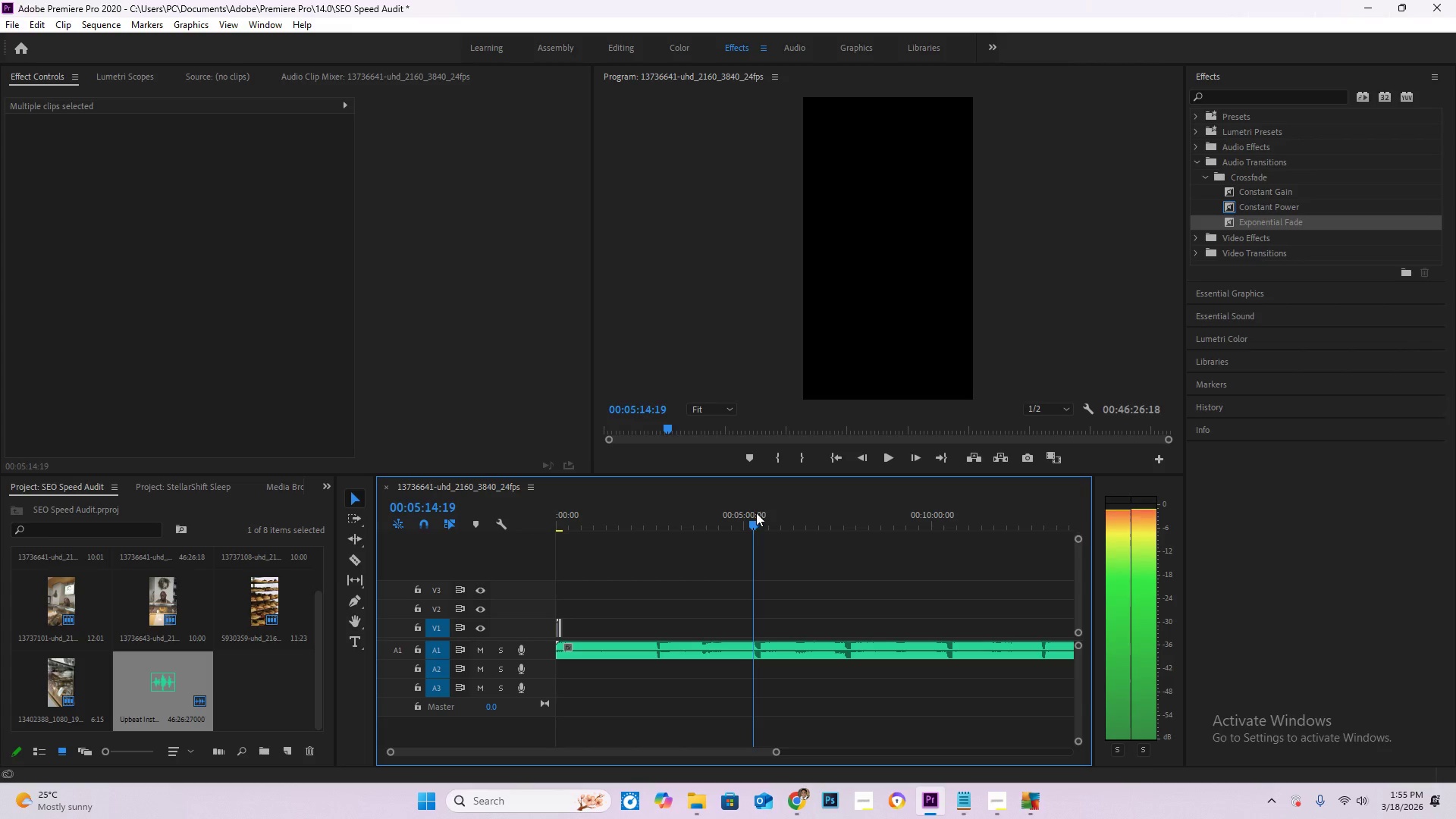 
scroll: coordinate [856, 664], scroll_direction: down, amount: 4.0
 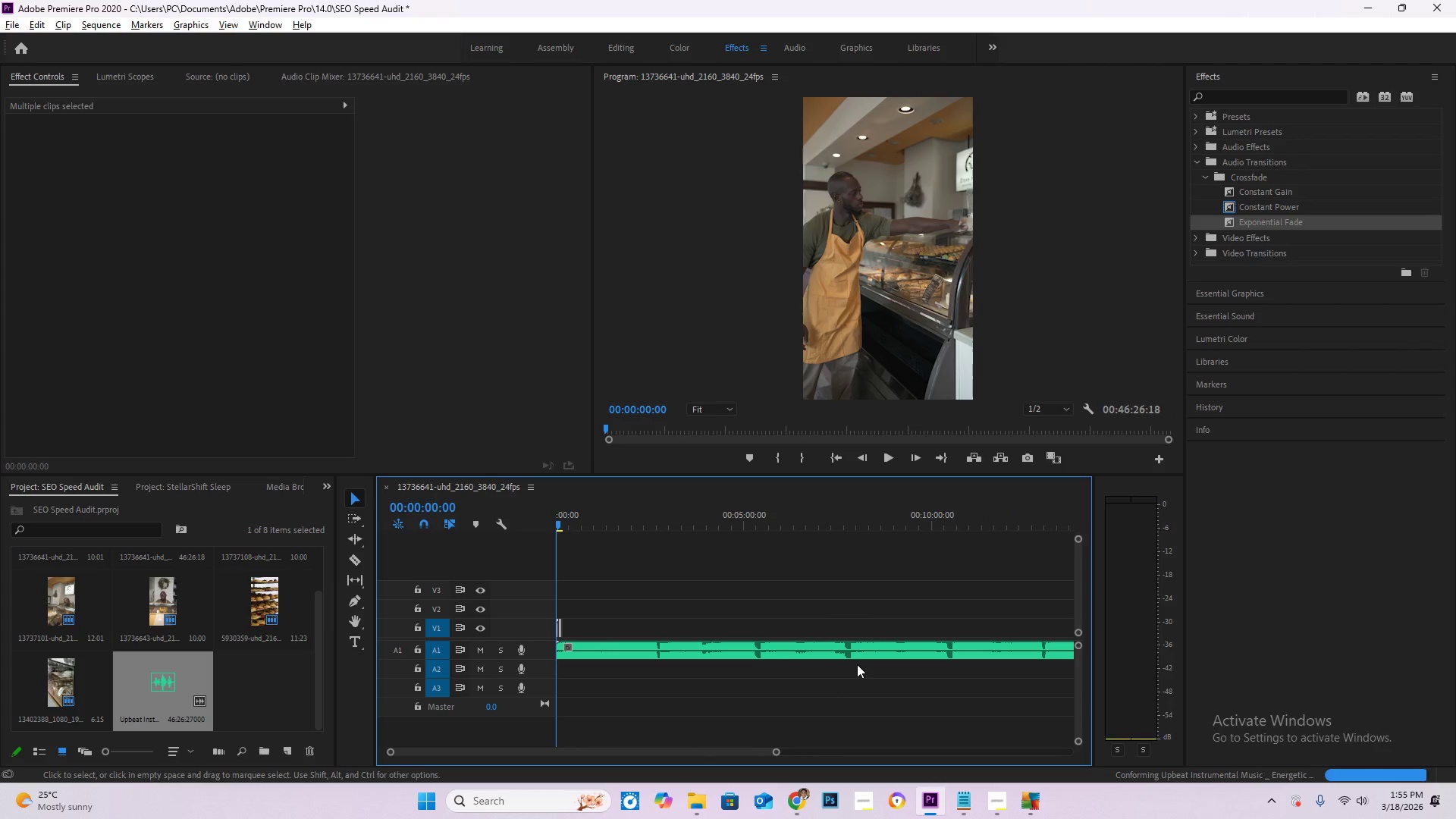 
key(Space)
 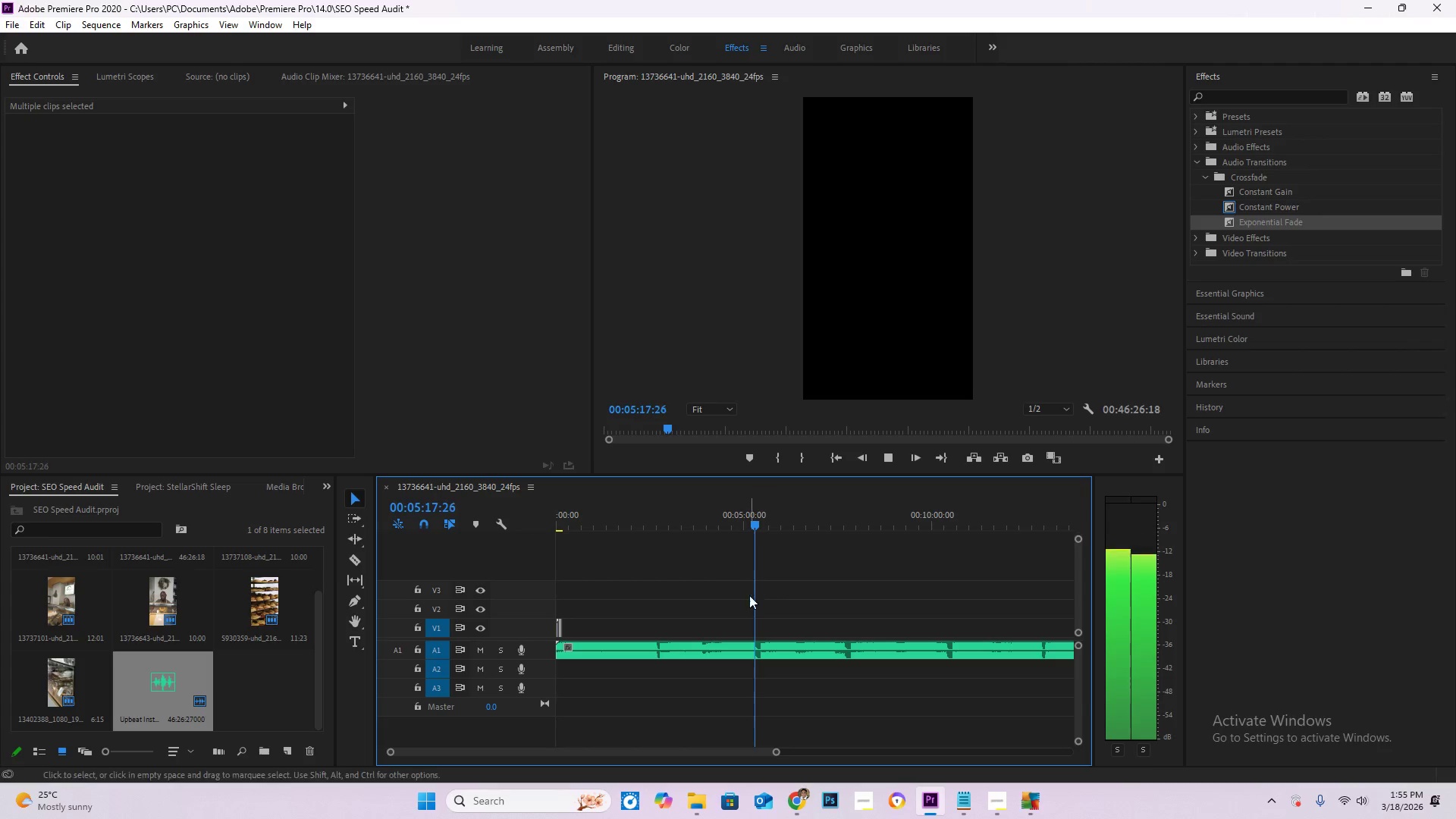 
key(C)
 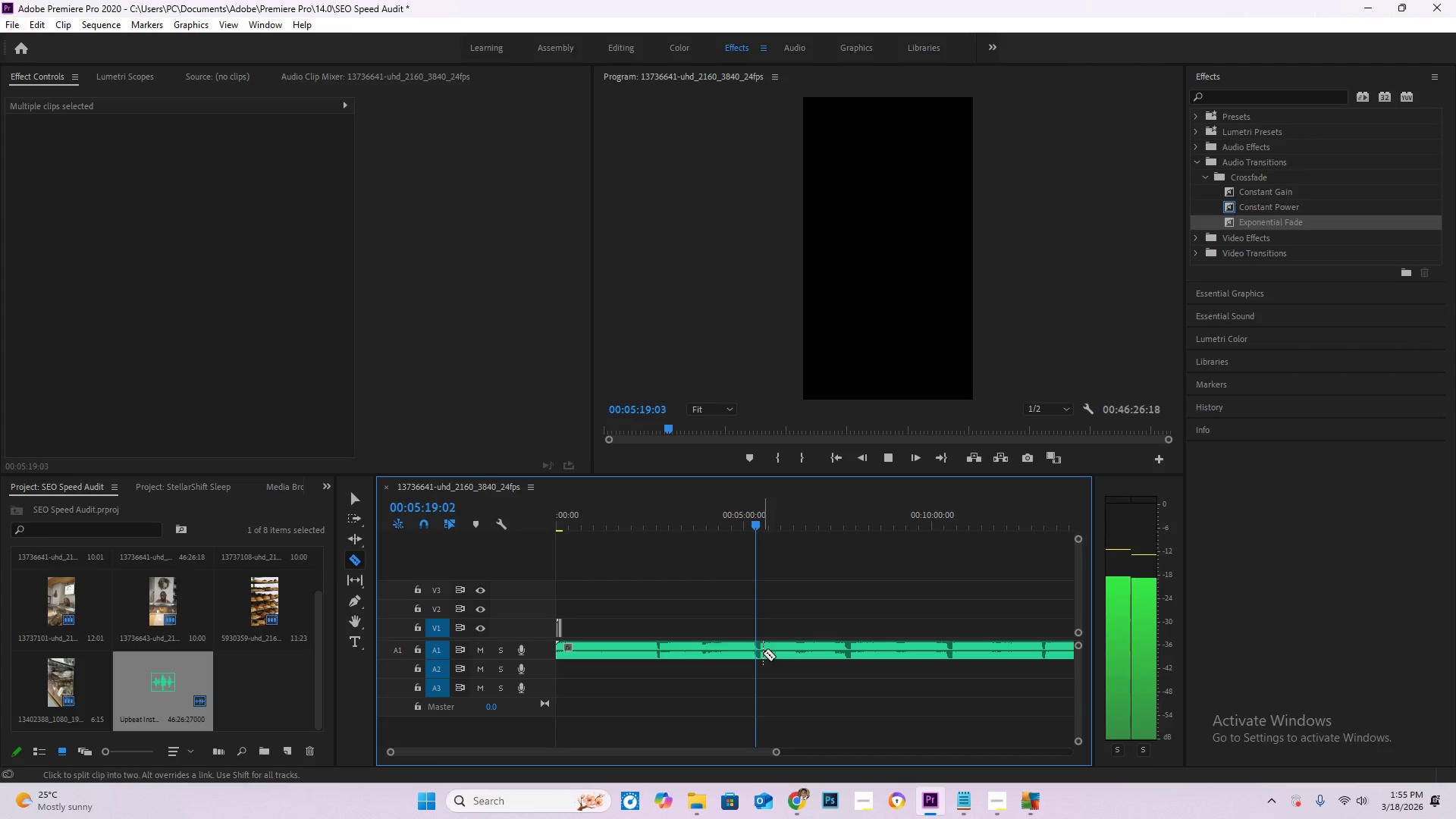 
hold_key(key=AltLeft, duration=1.28)
scroll: coordinate [770, 663], scroll_direction: up, amount: 24.0
 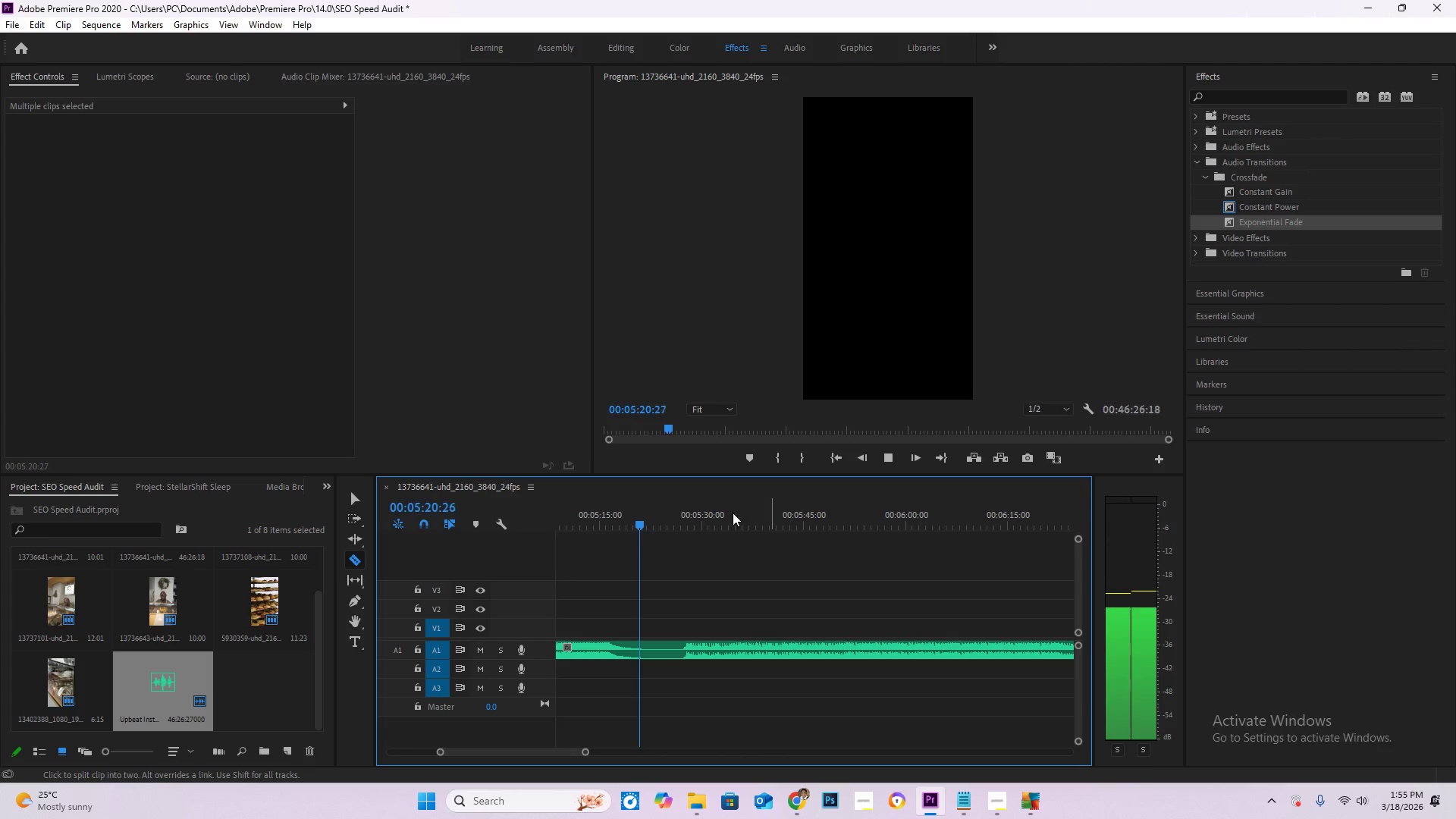 
left_click_drag(start_coordinate=[648, 519], to_coordinate=[683, 526])
 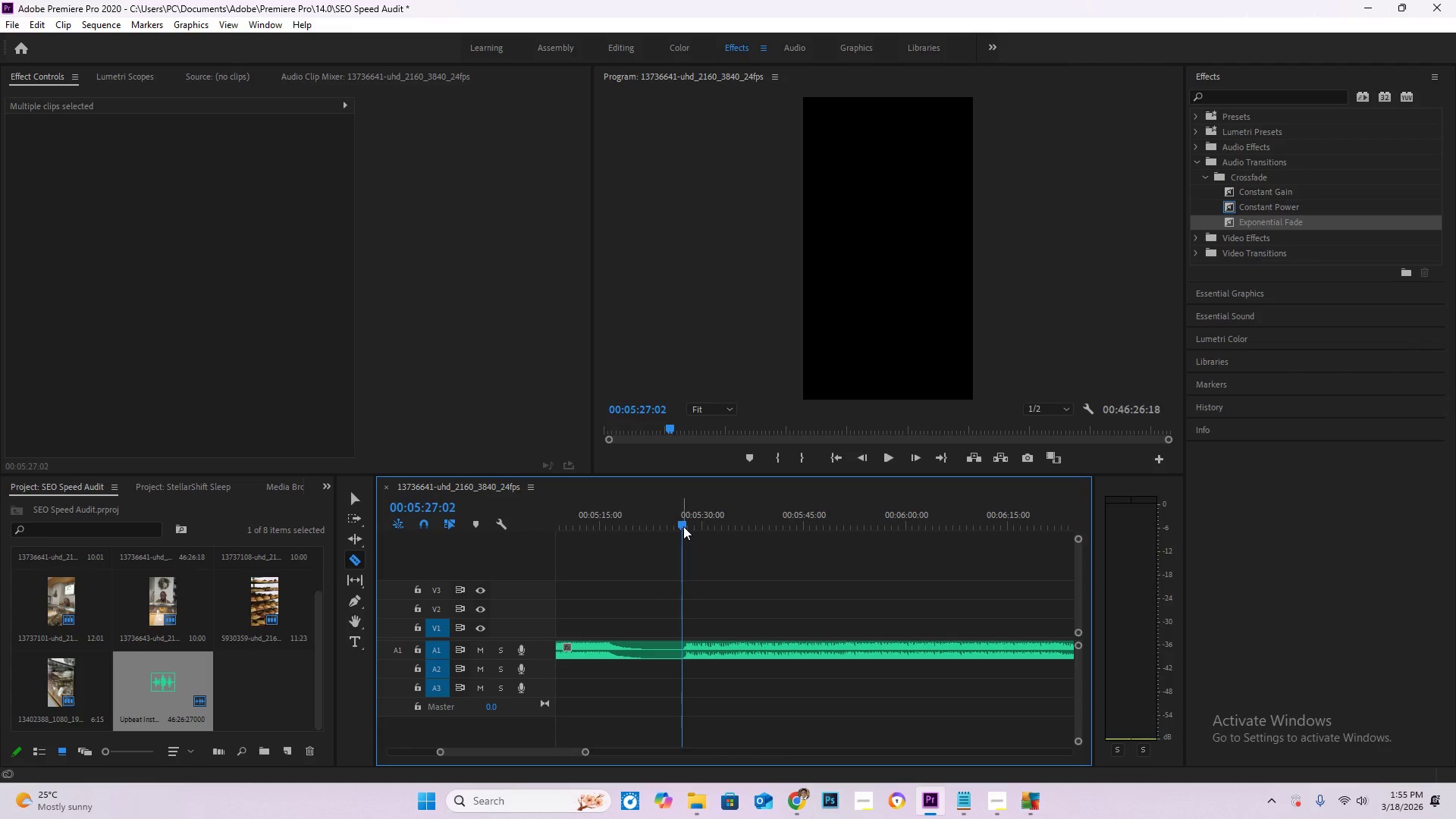 
key(Space)
 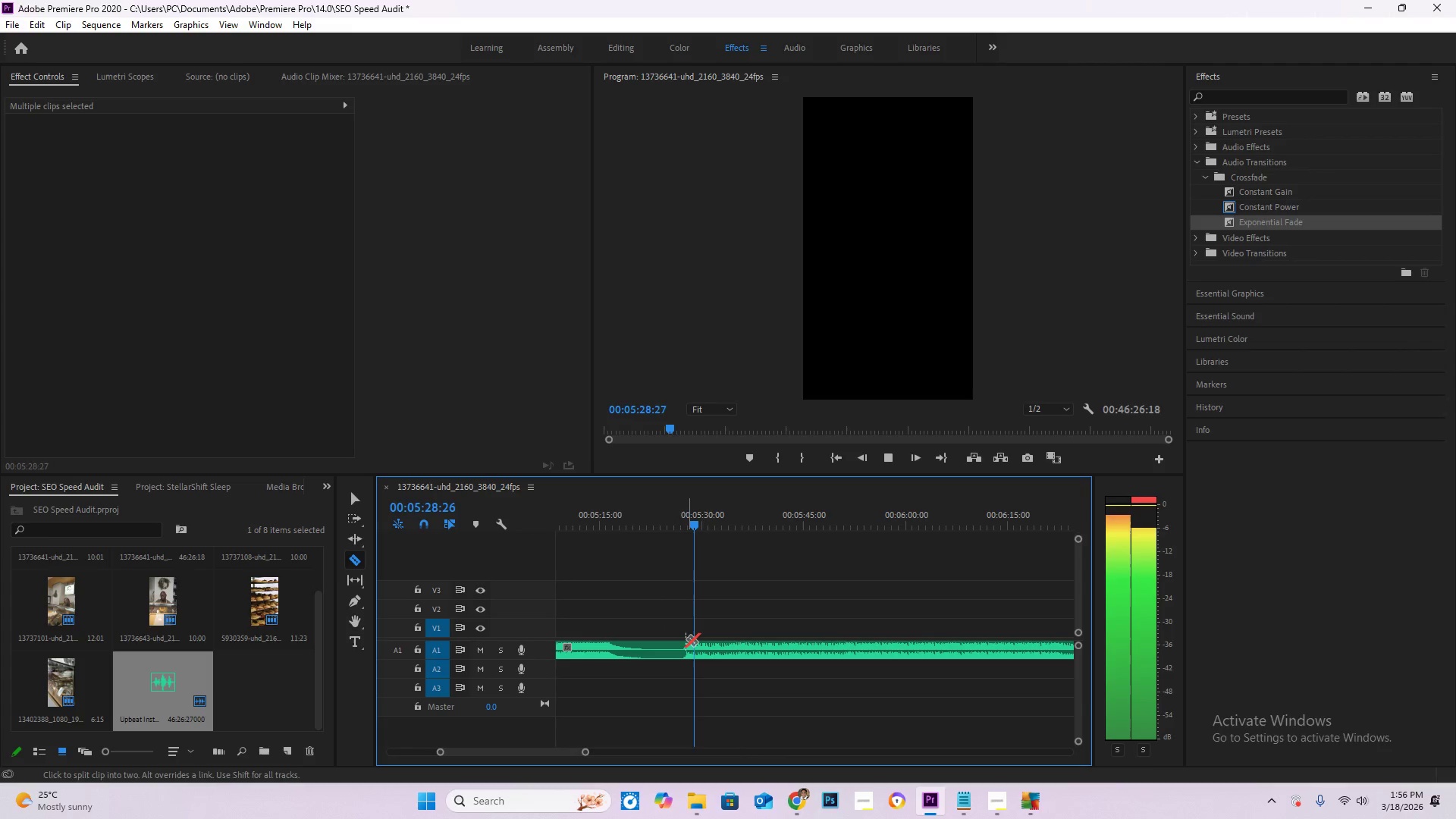 
left_click([680, 643])
 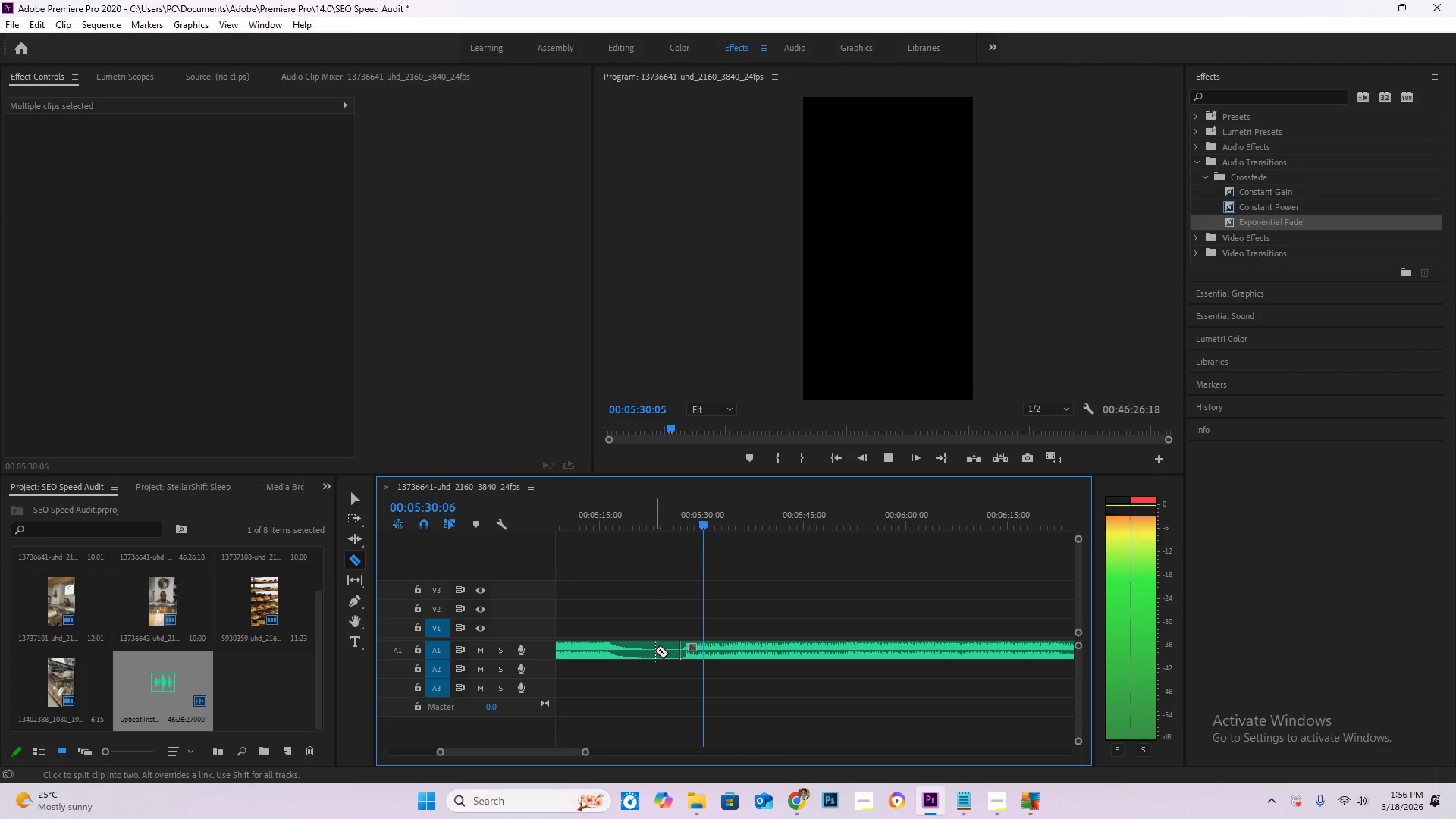 
key(V)
 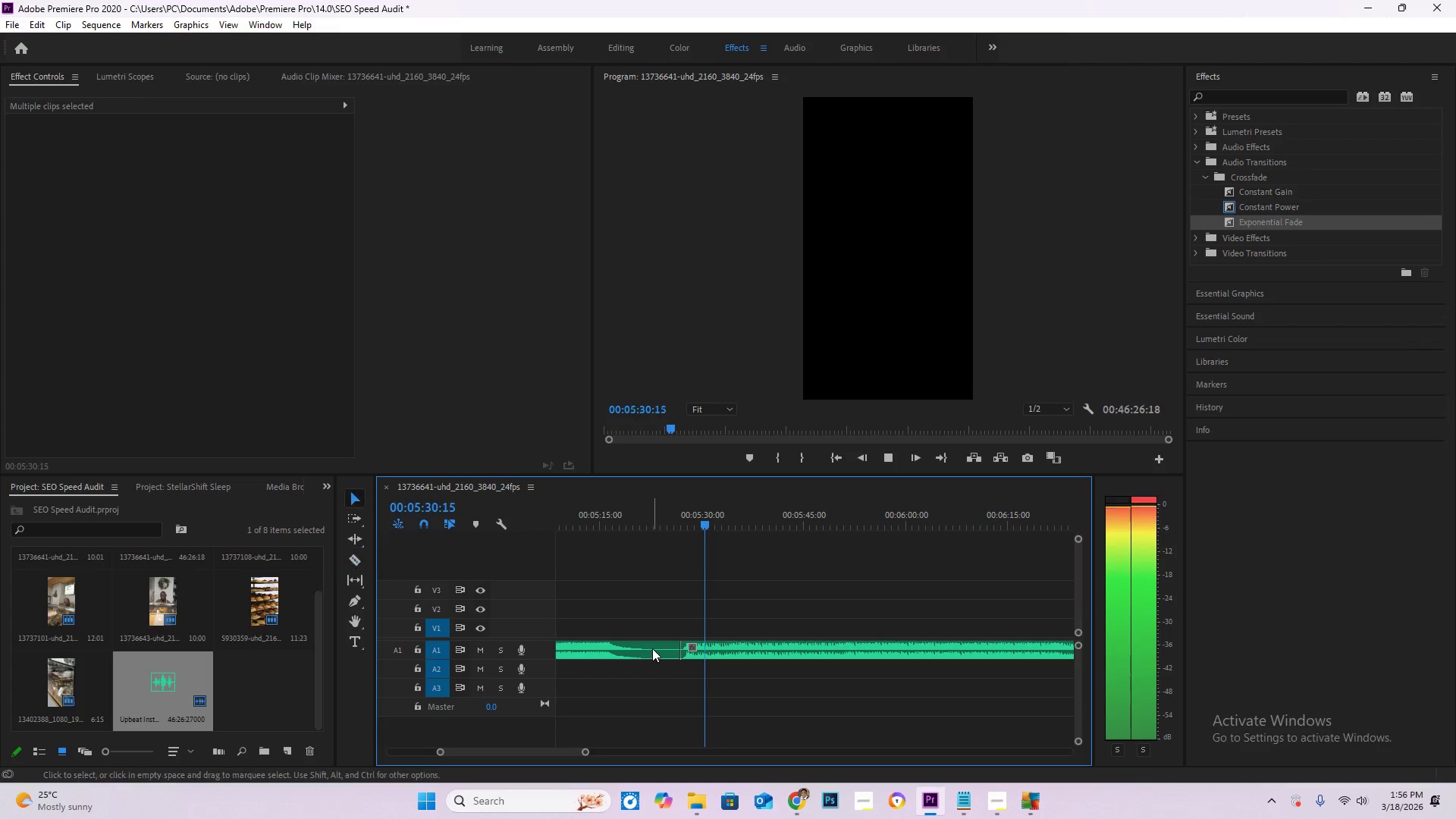 
left_click([652, 648])
 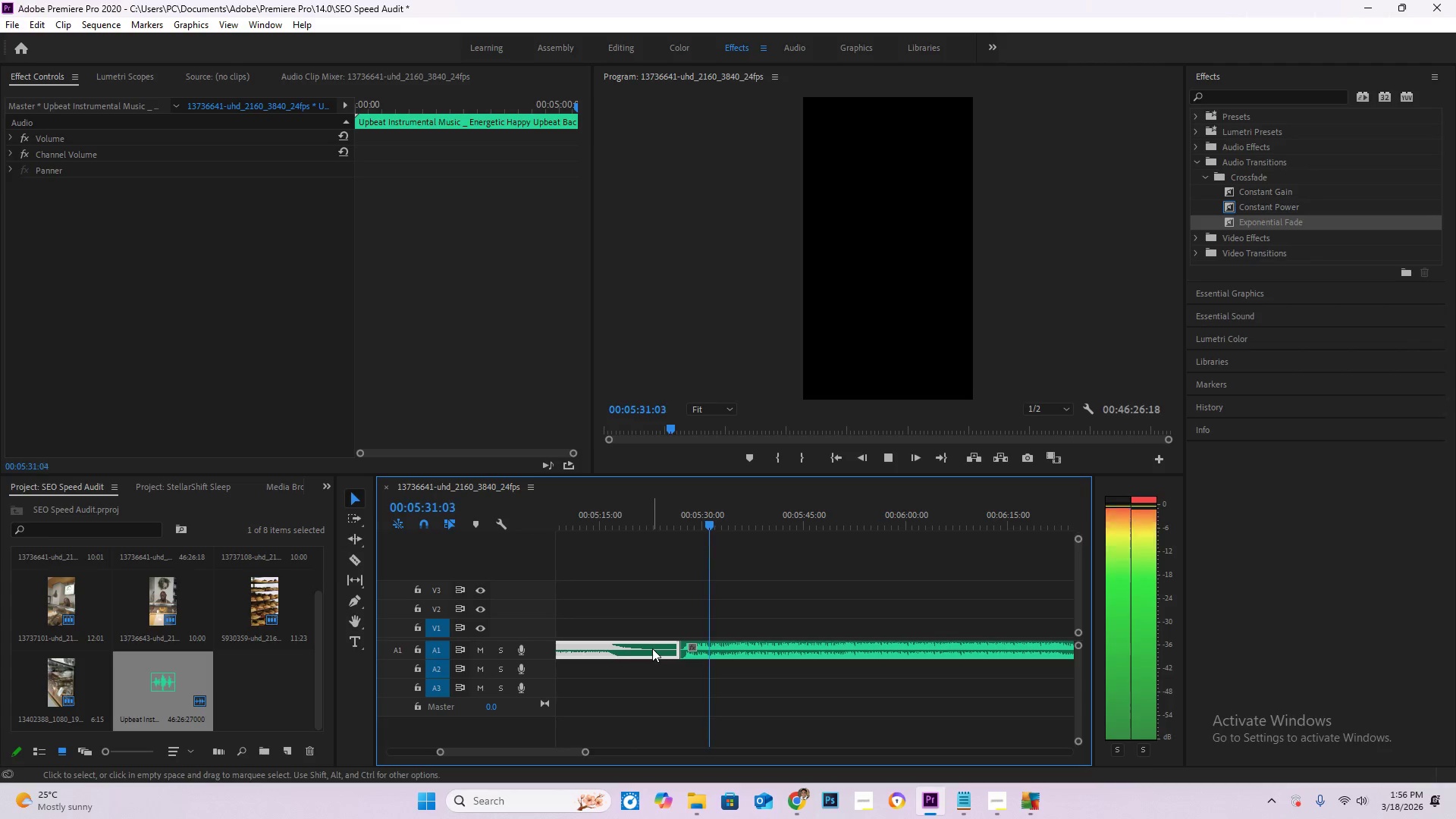 
key(Delete)
 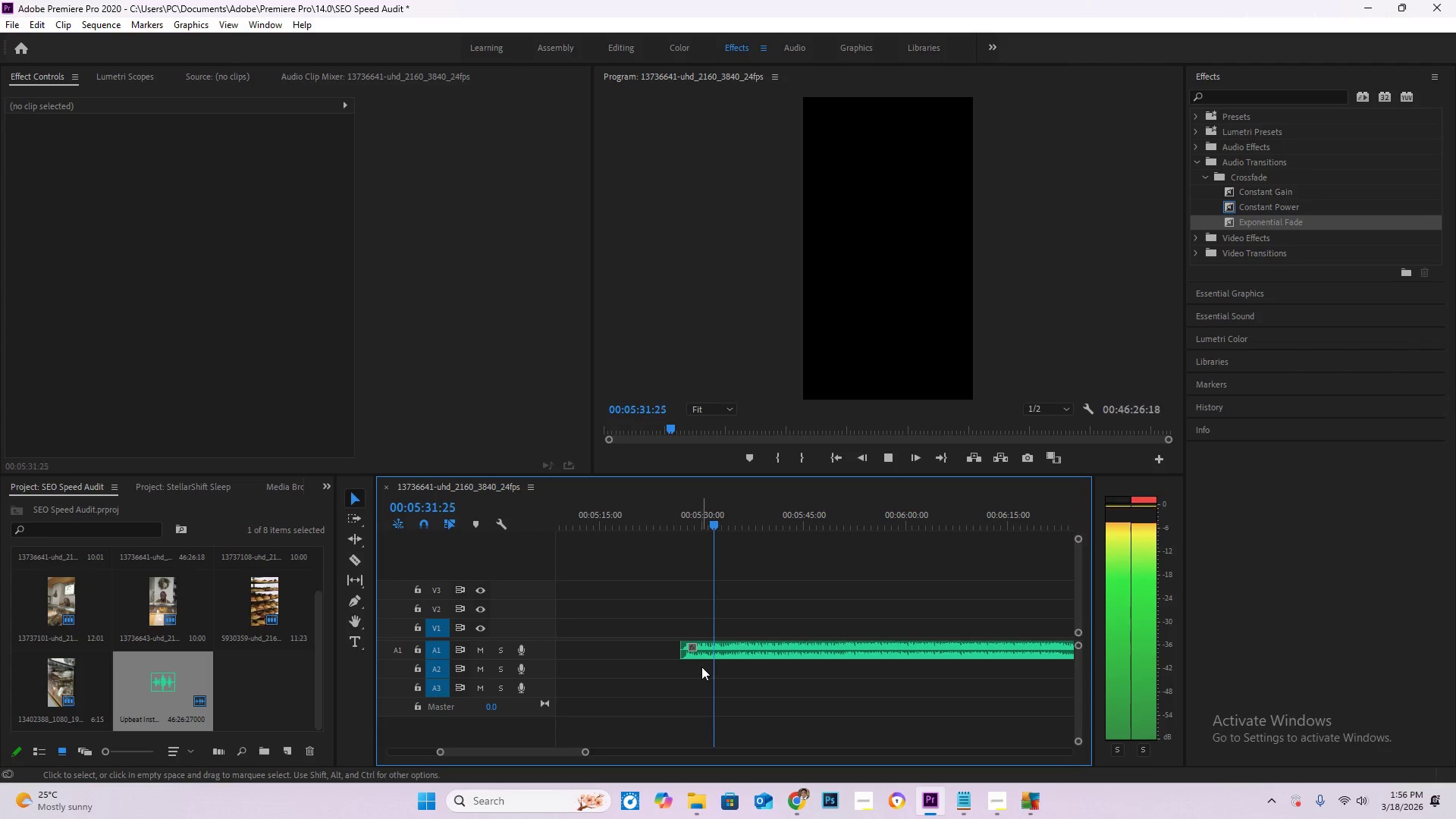 
hold_key(key=AltLeft, duration=0.83)
scroll: coordinate [704, 669], scroll_direction: down, amount: 17.0
 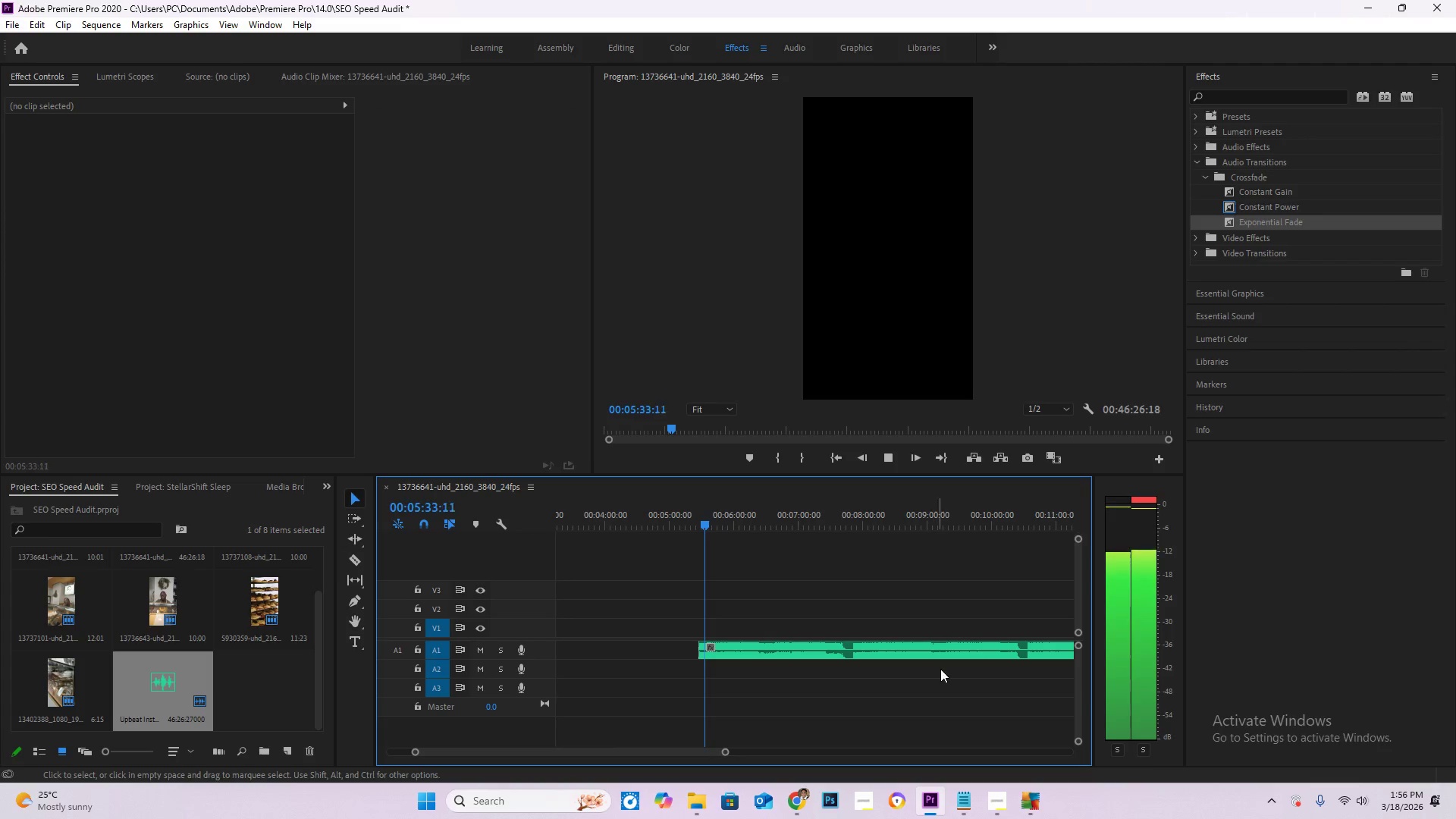 
key(C)
 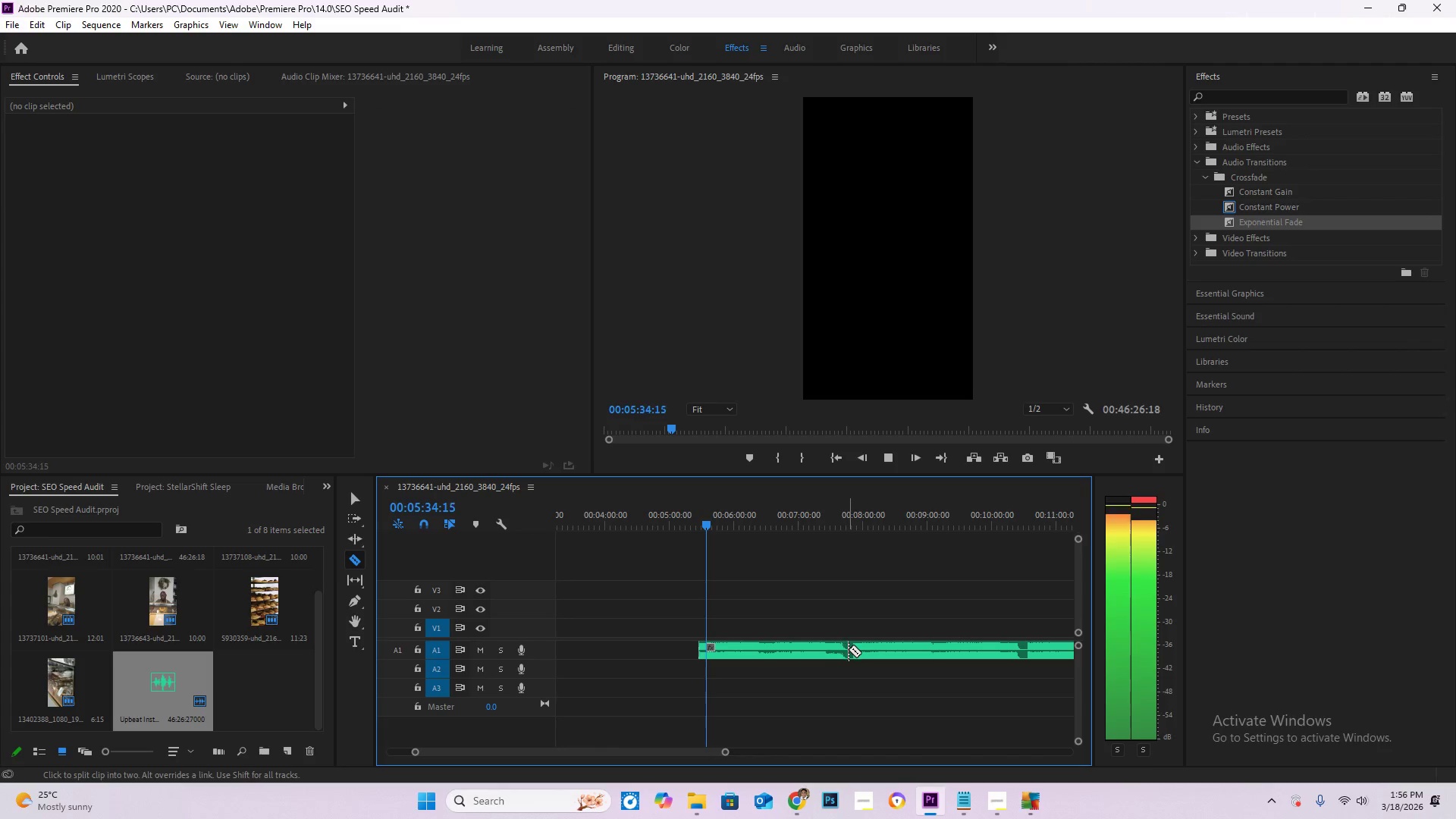 
left_click([849, 649])
 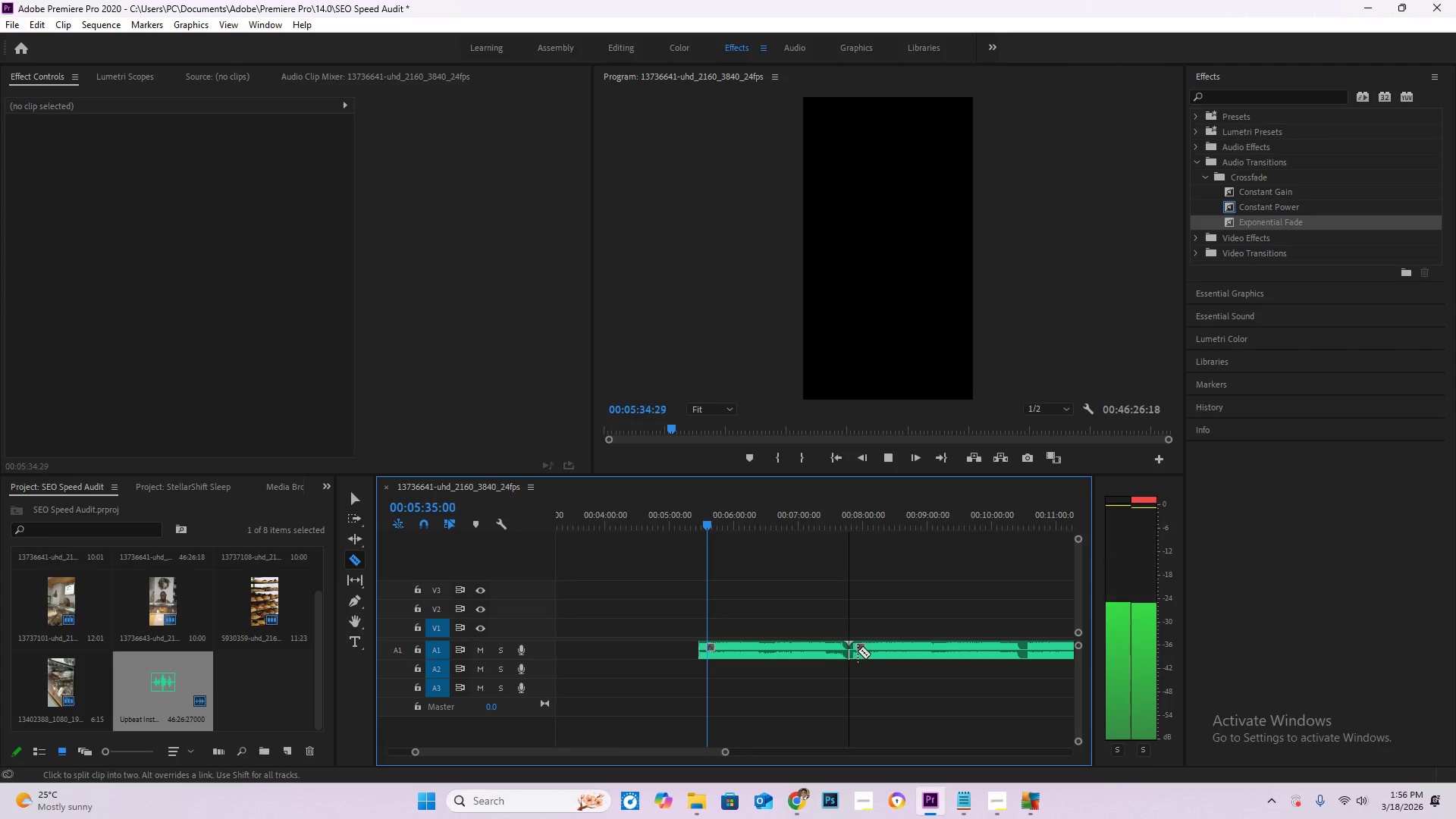 
key(V)
 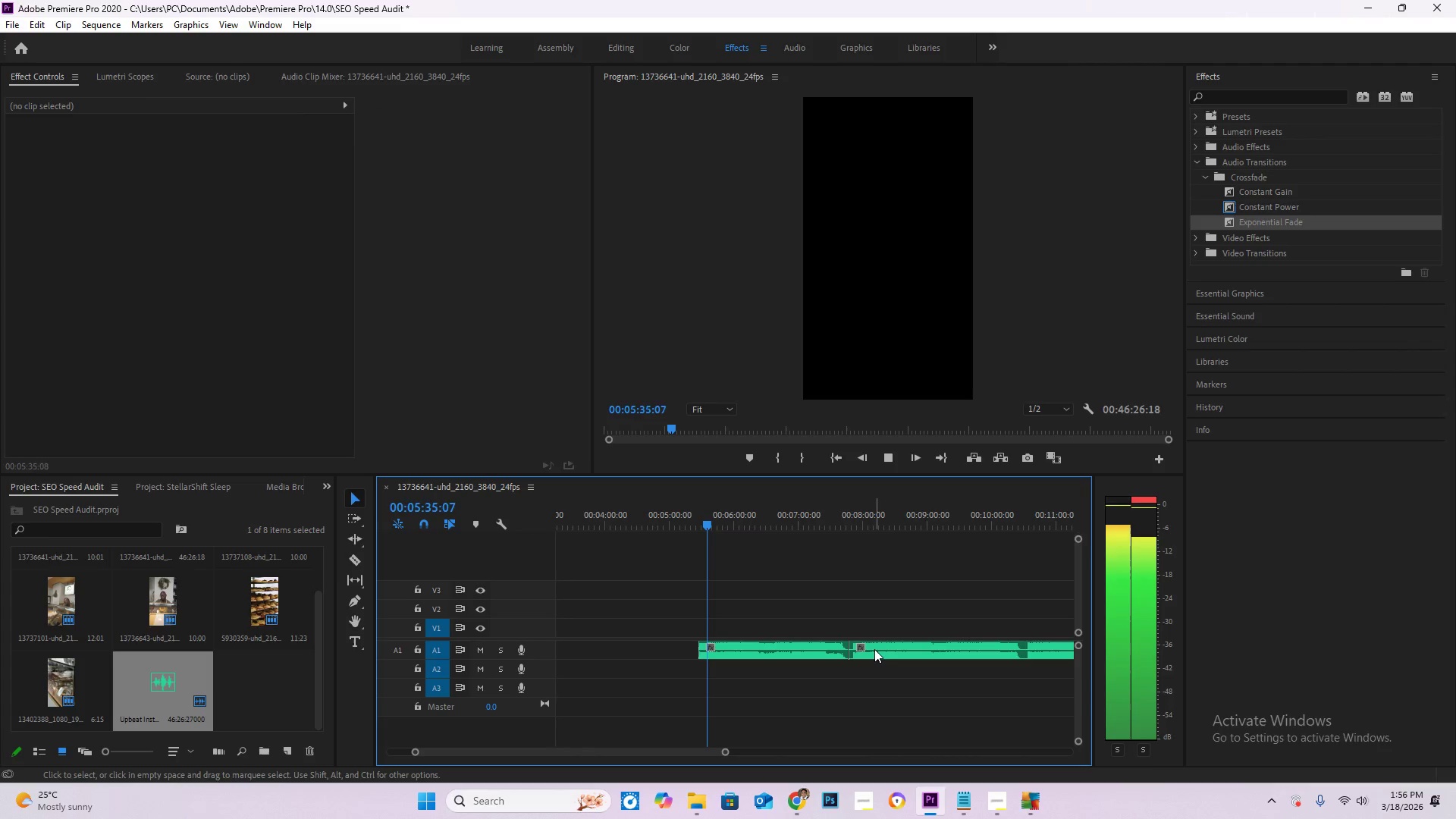 
double_click([874, 649])
 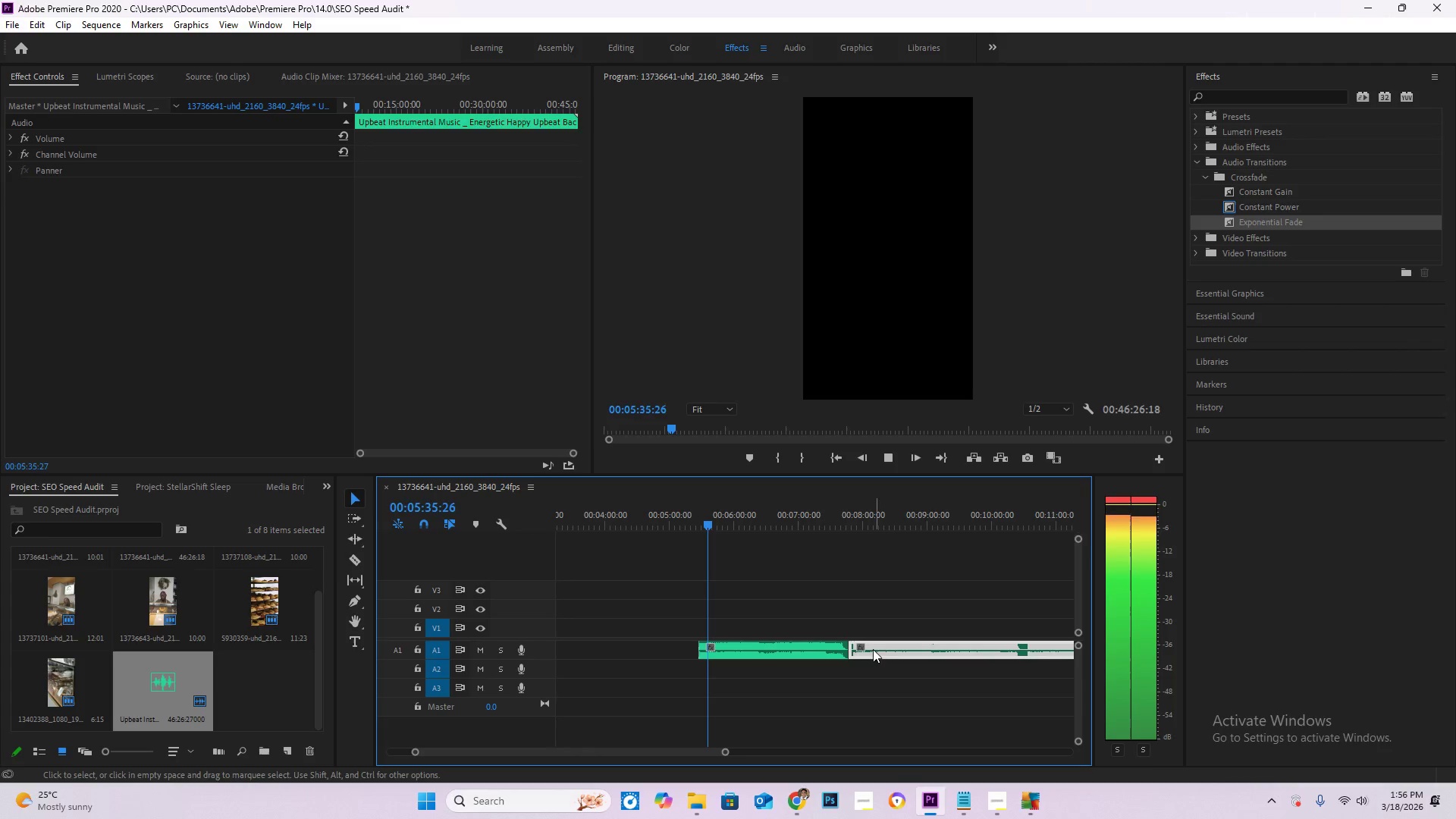 
key(Delete)
 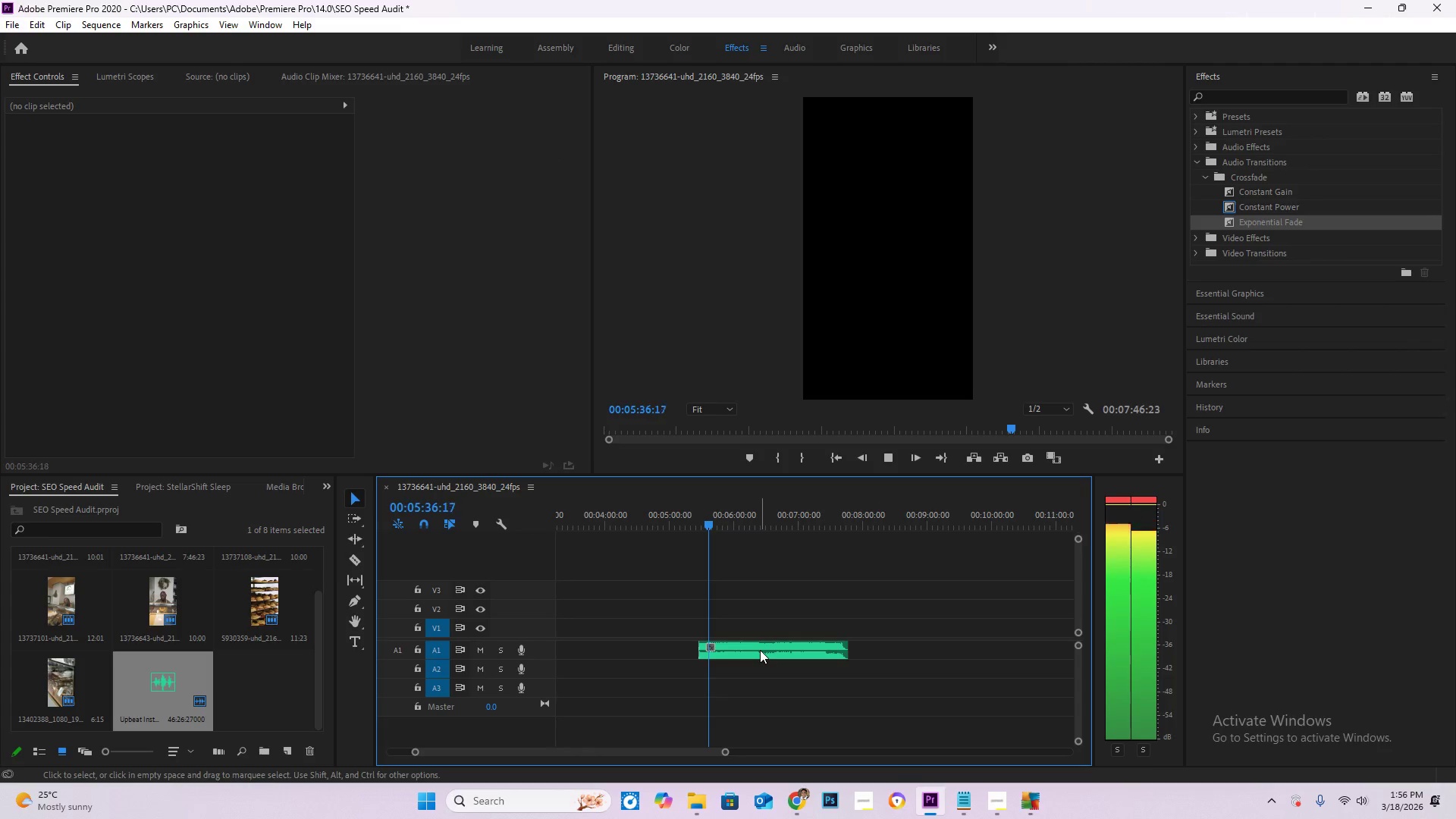 
hold_key(key=AltLeft, duration=0.53)
scroll: coordinate [755, 657], scroll_direction: down, amount: 7.0
 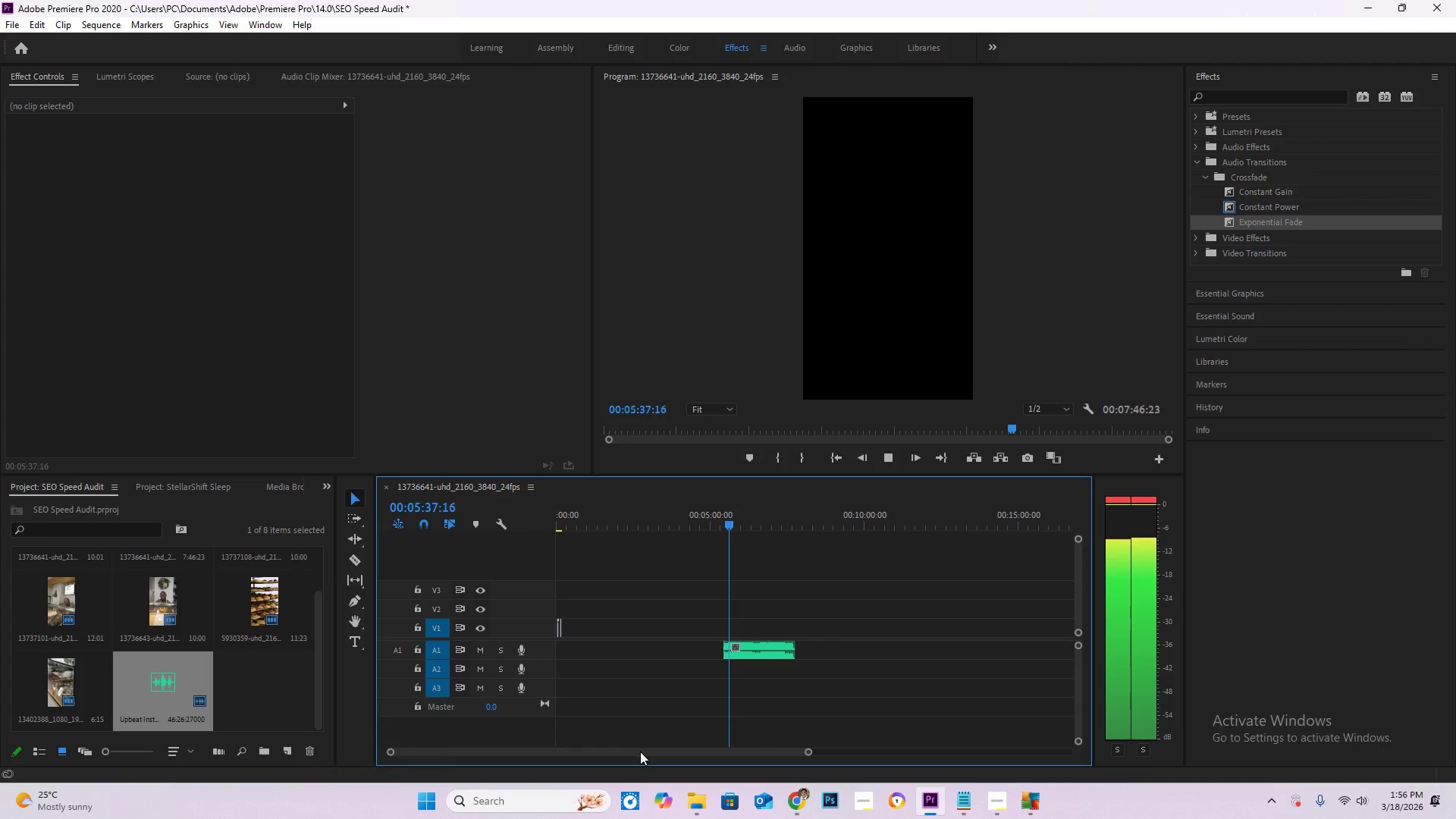 
left_click_drag(start_coordinate=[639, 752], to_coordinate=[494, 733])
 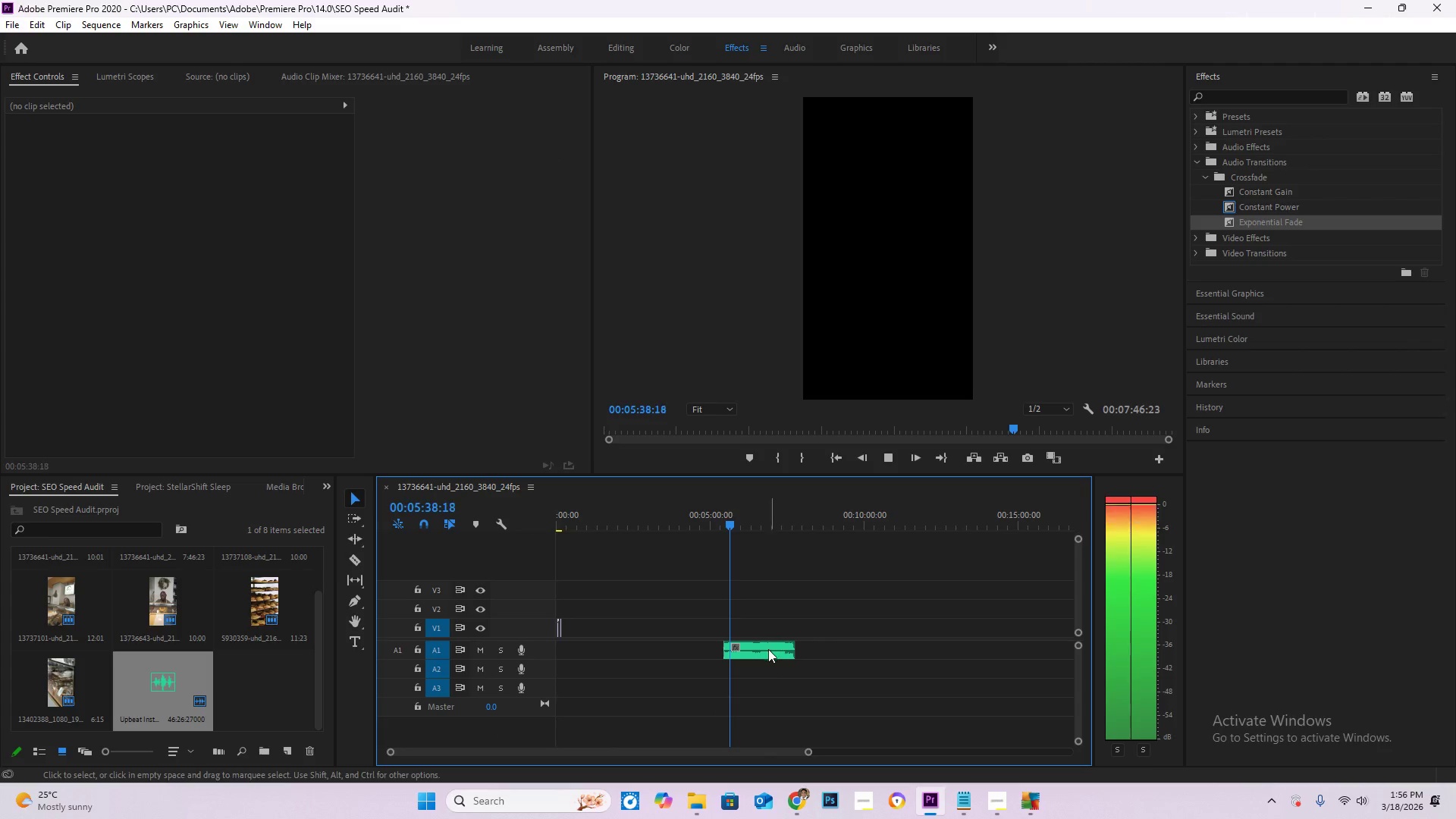 
left_click_drag(start_coordinate=[767, 650], to_coordinate=[573, 649])
 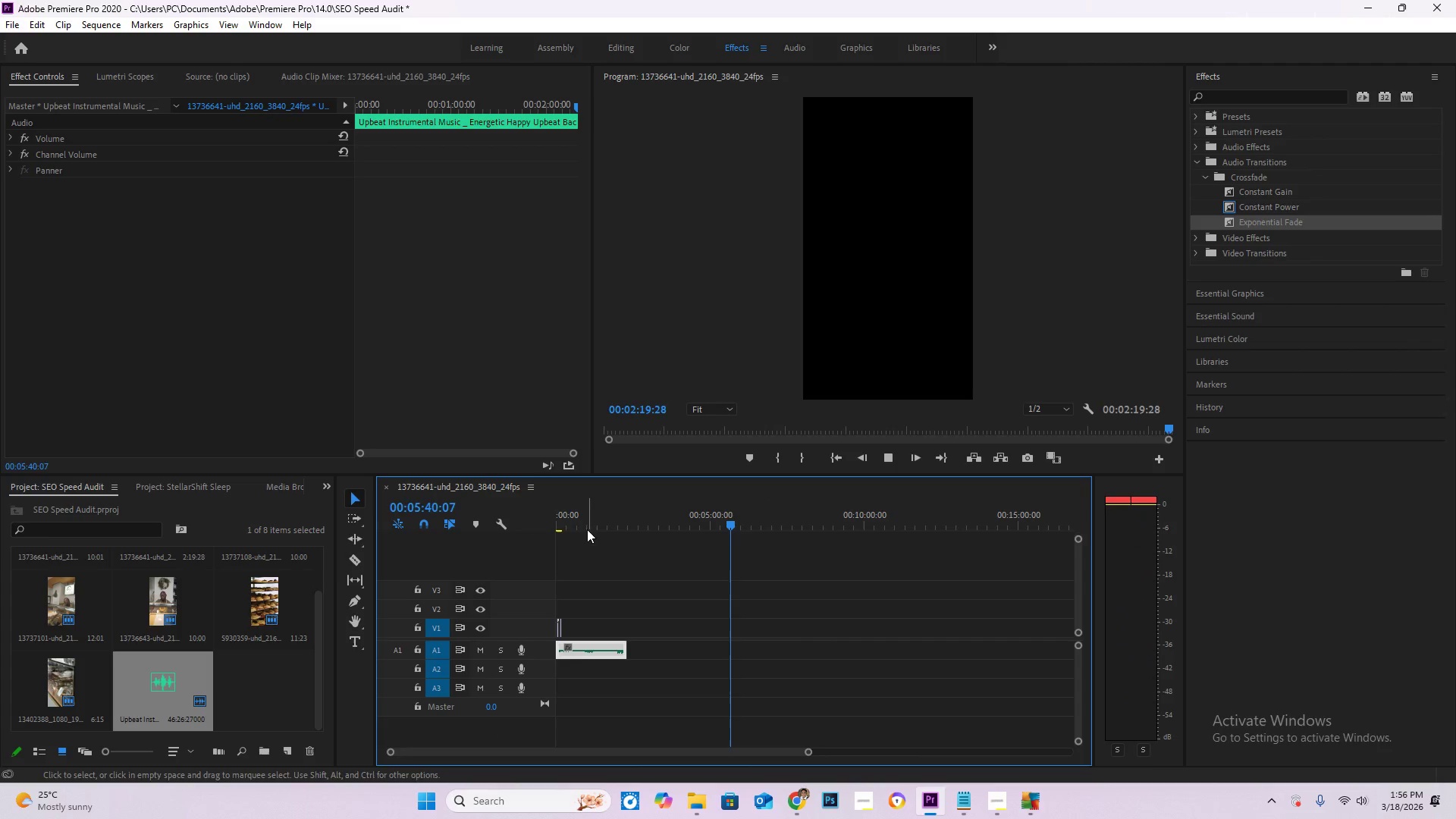 
left_click_drag(start_coordinate=[584, 519], to_coordinate=[433, 500])
 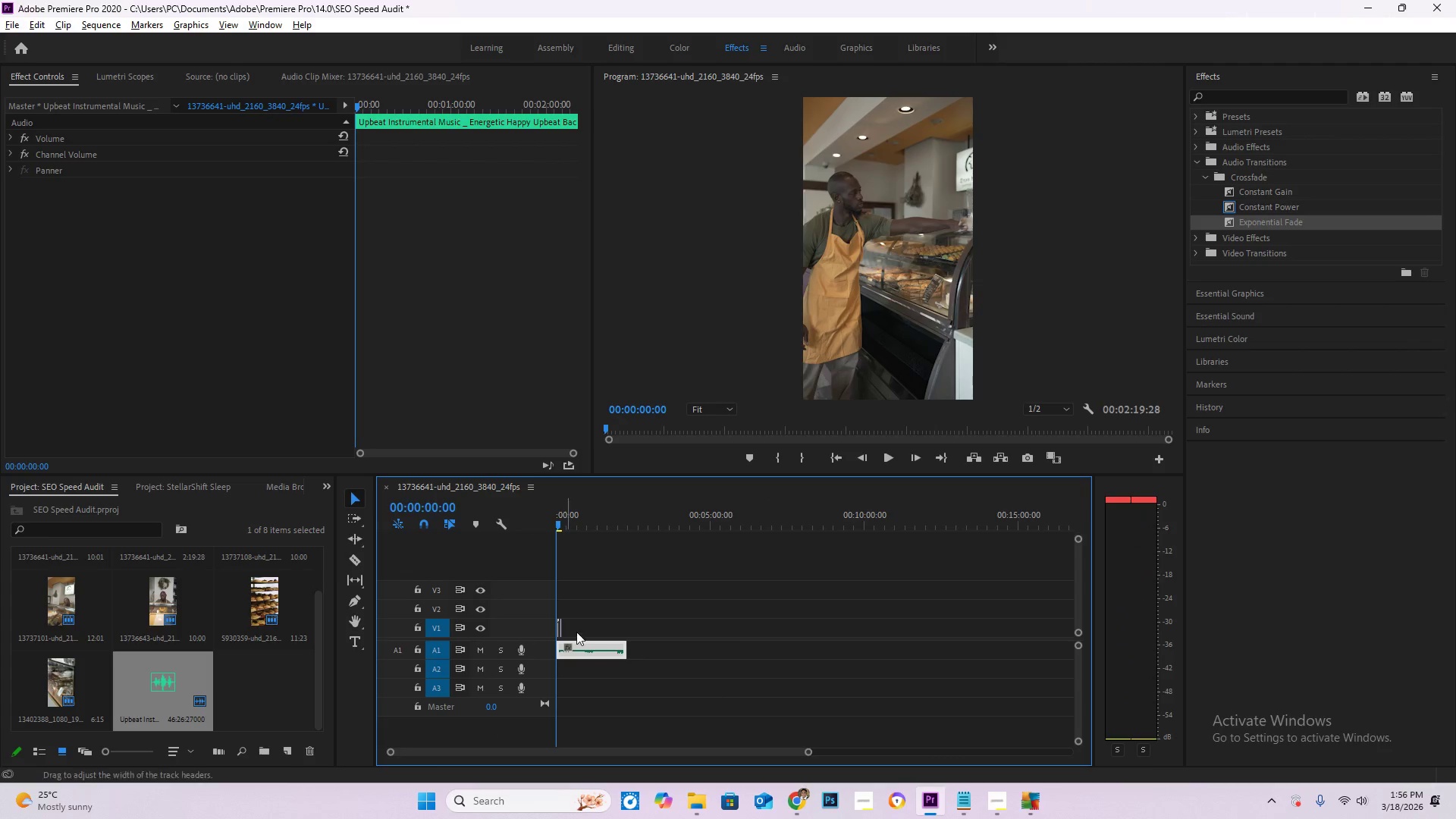 
hold_key(key=AltLeft, duration=1.5)
 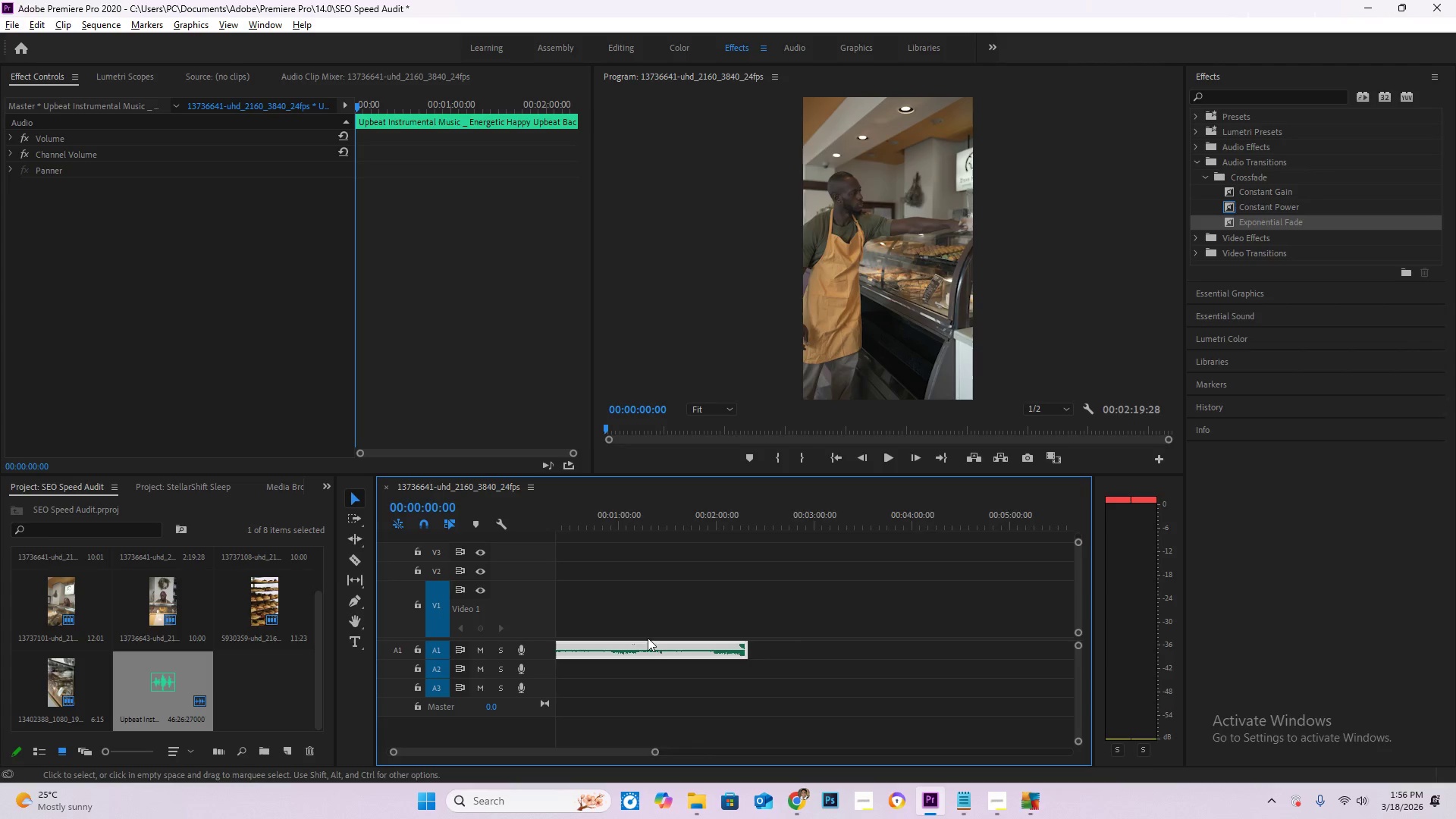 
key(Alt+AltLeft)
 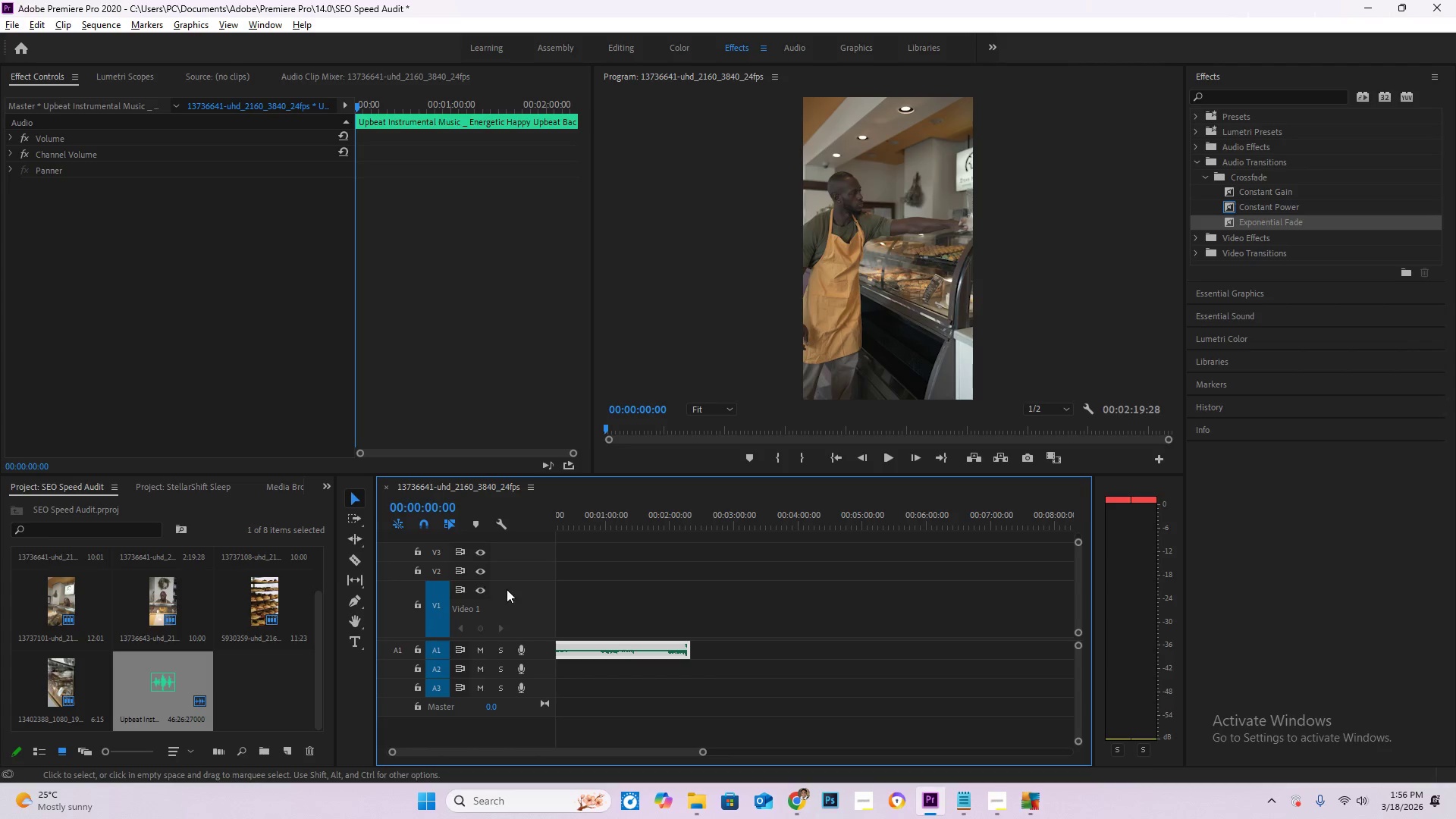 
key(Alt+AltLeft)
 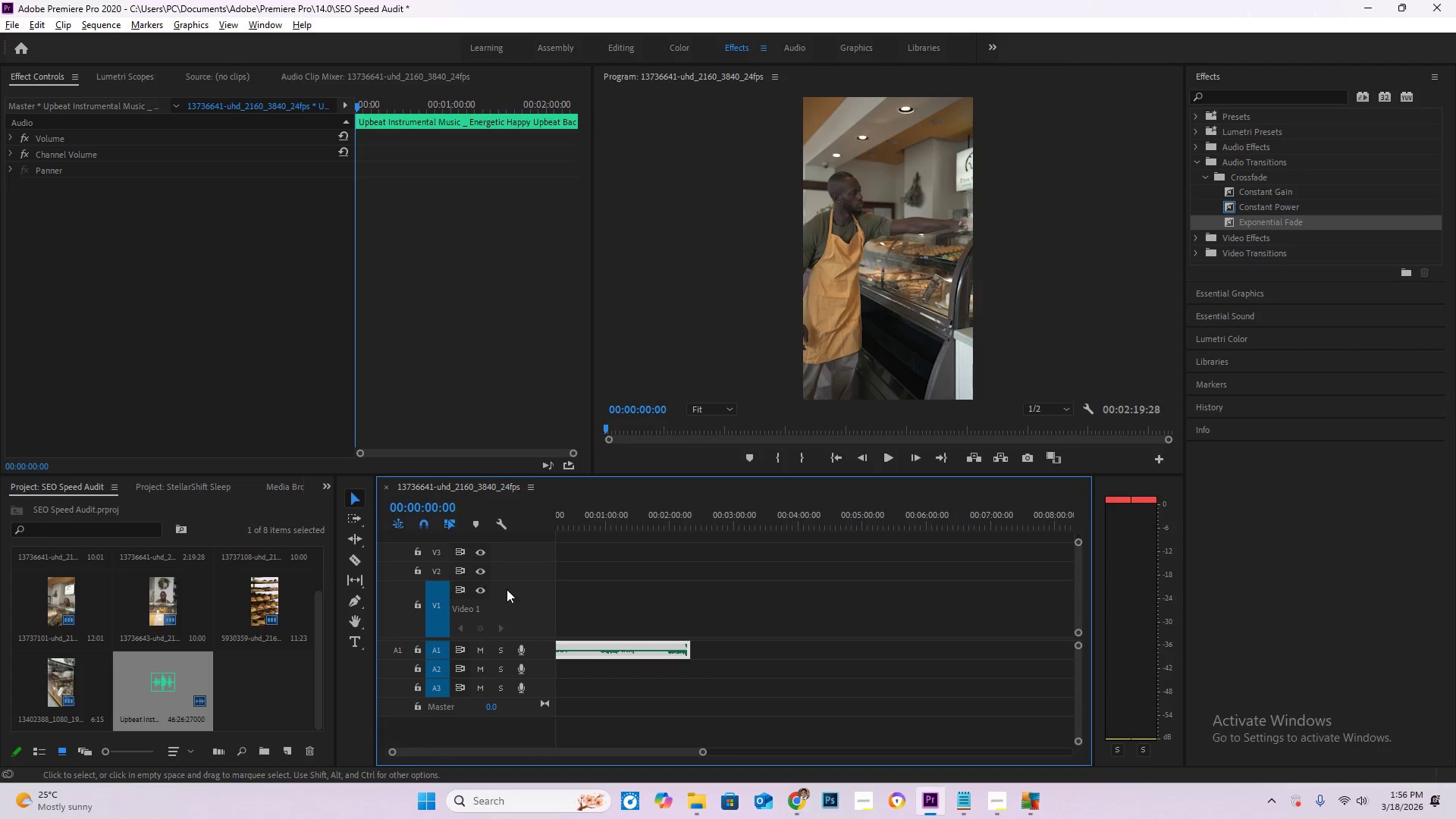 
key(Alt+AltLeft)
 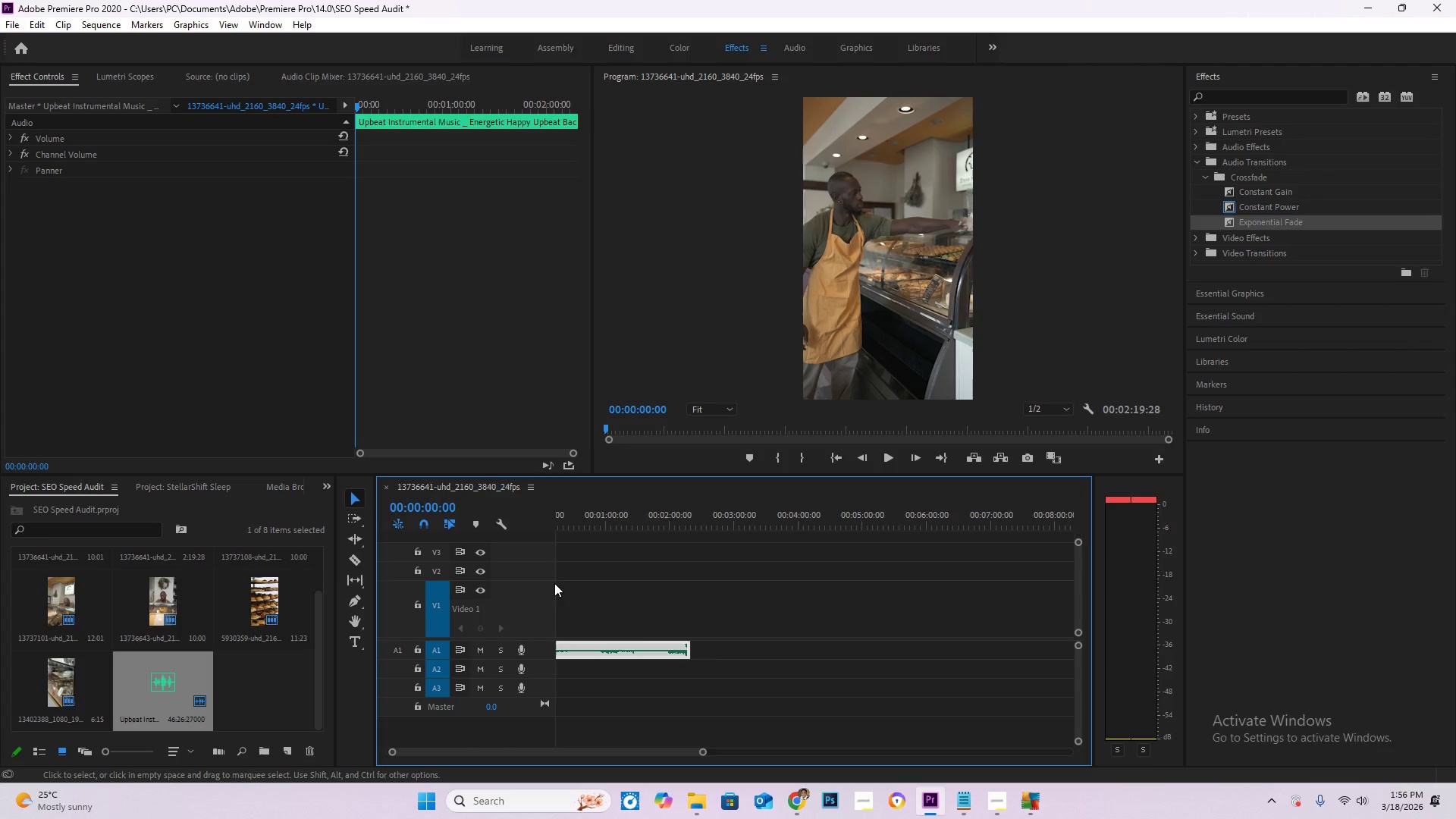 
key(Alt+AltLeft)
 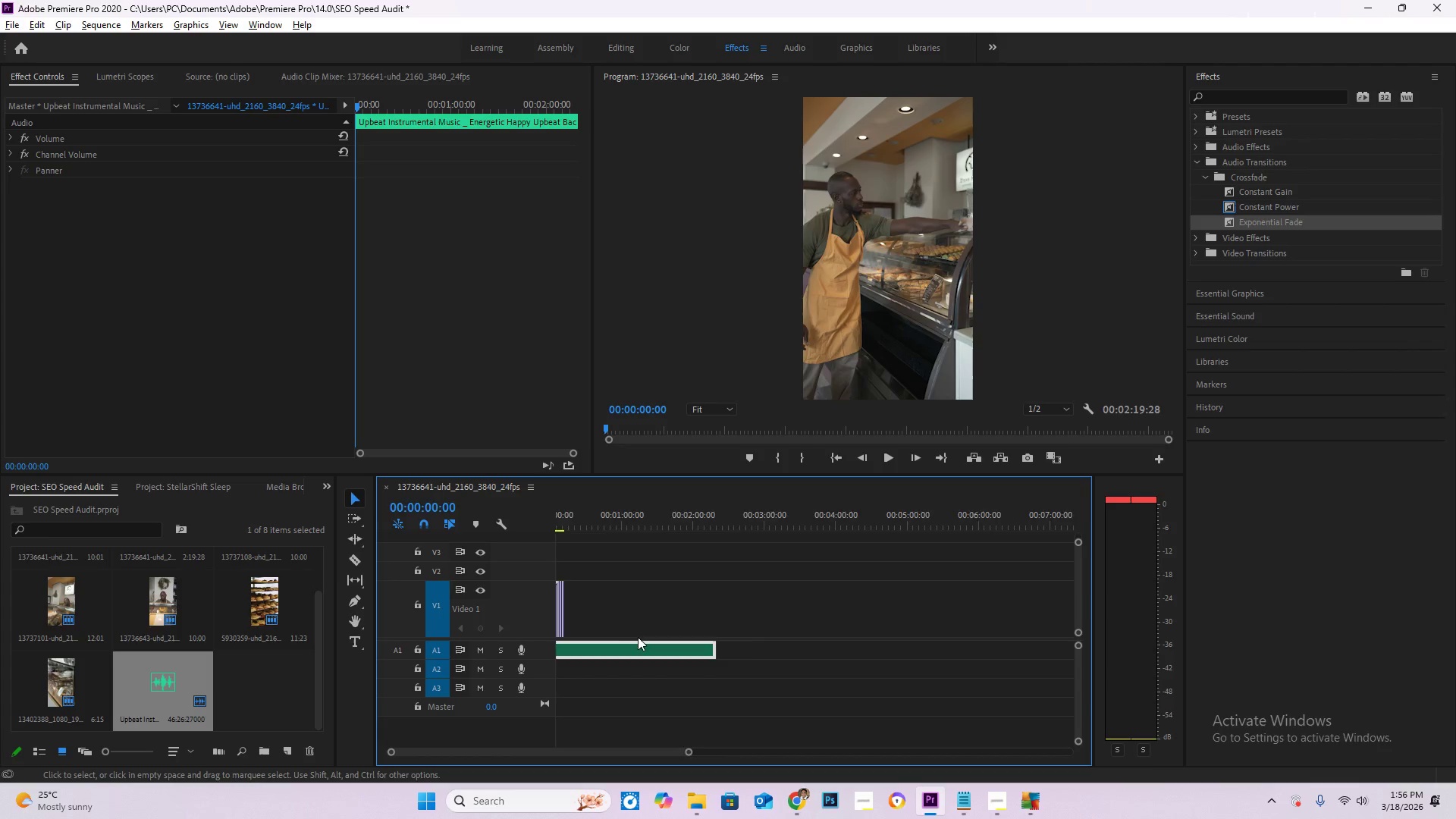 
hold_key(key=AltLeft, duration=1.5)
 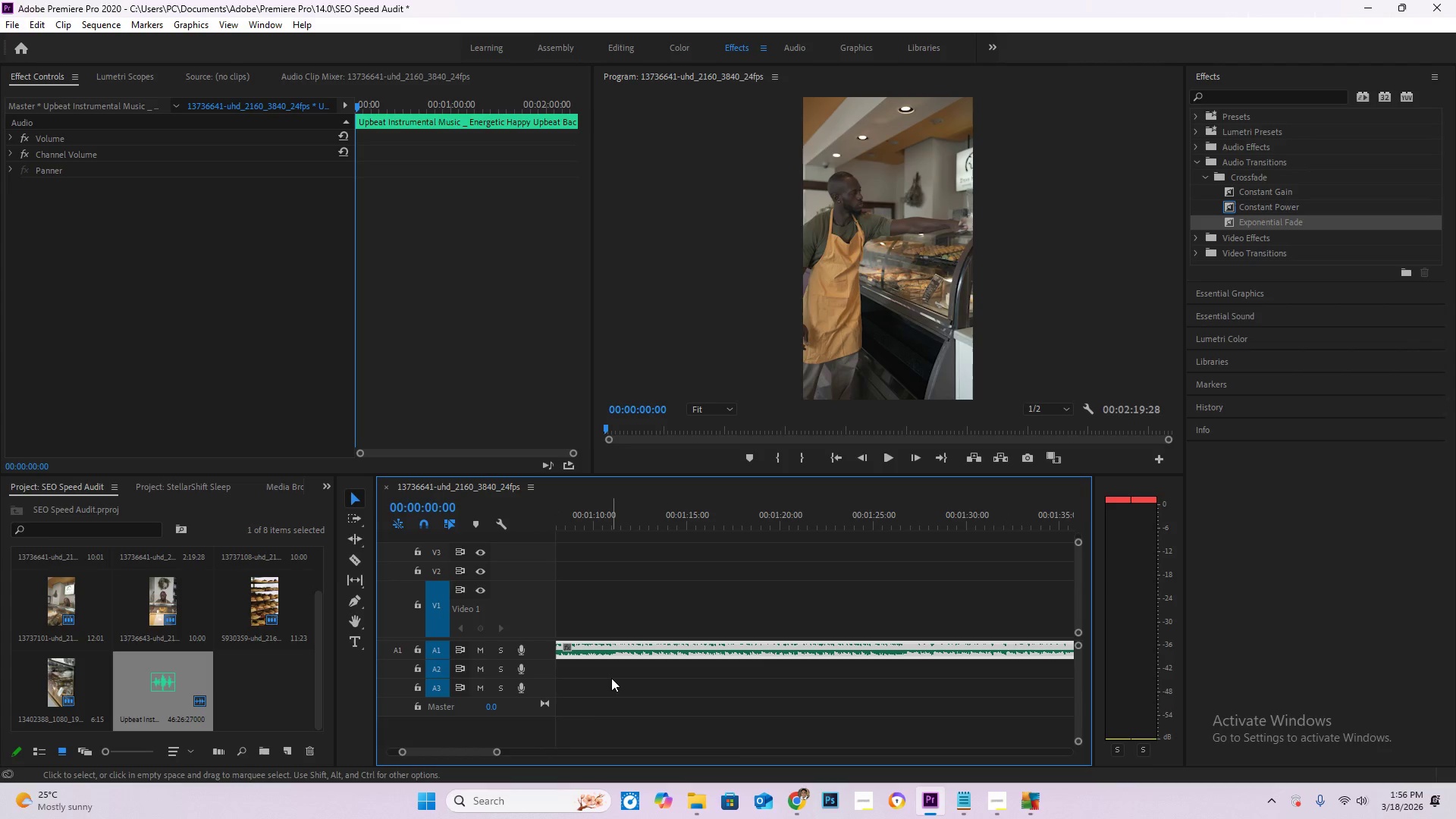 
key(Alt+AltLeft)
 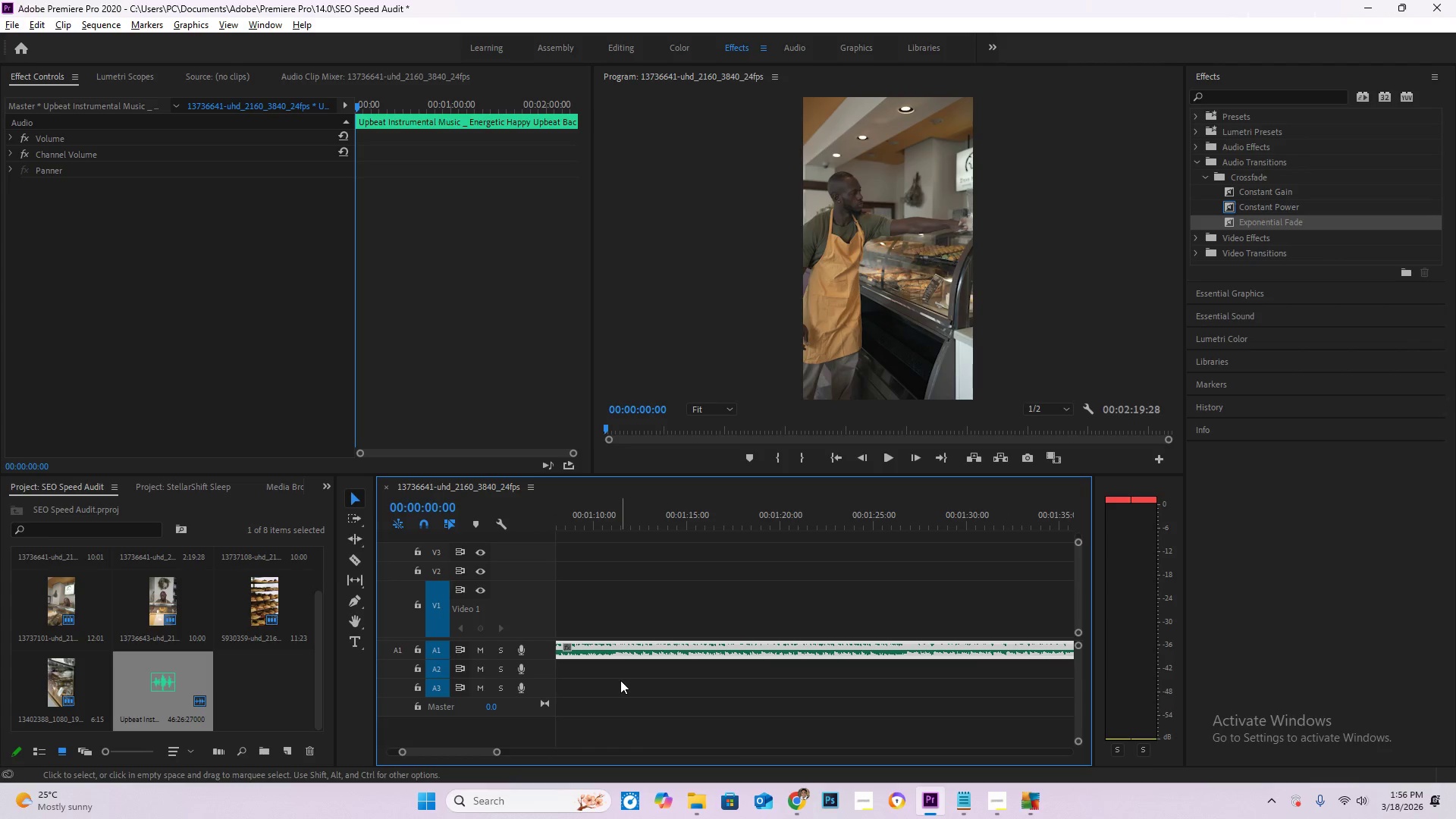 
key(Alt+AltLeft)
 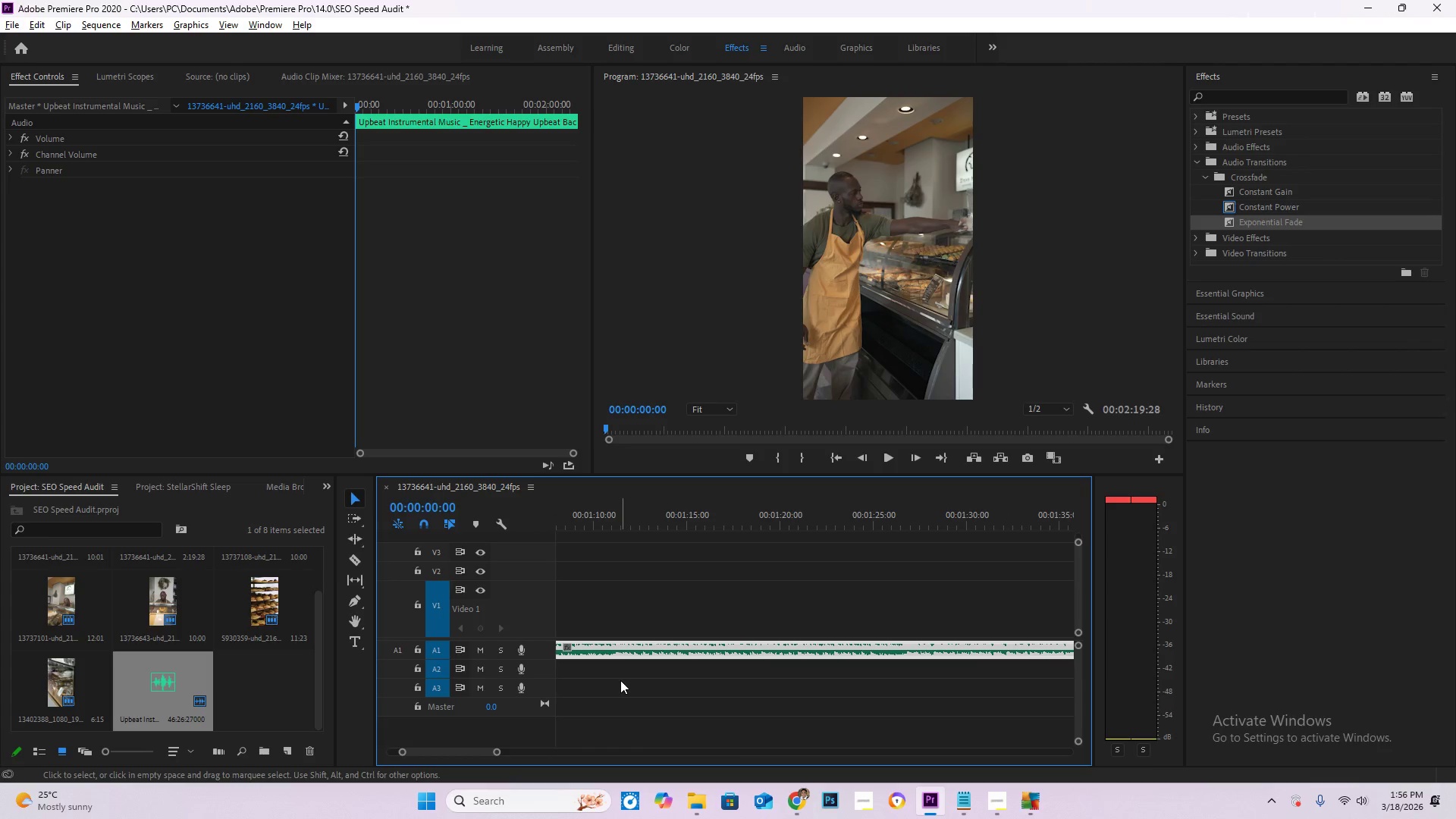 
key(Alt+AltLeft)
 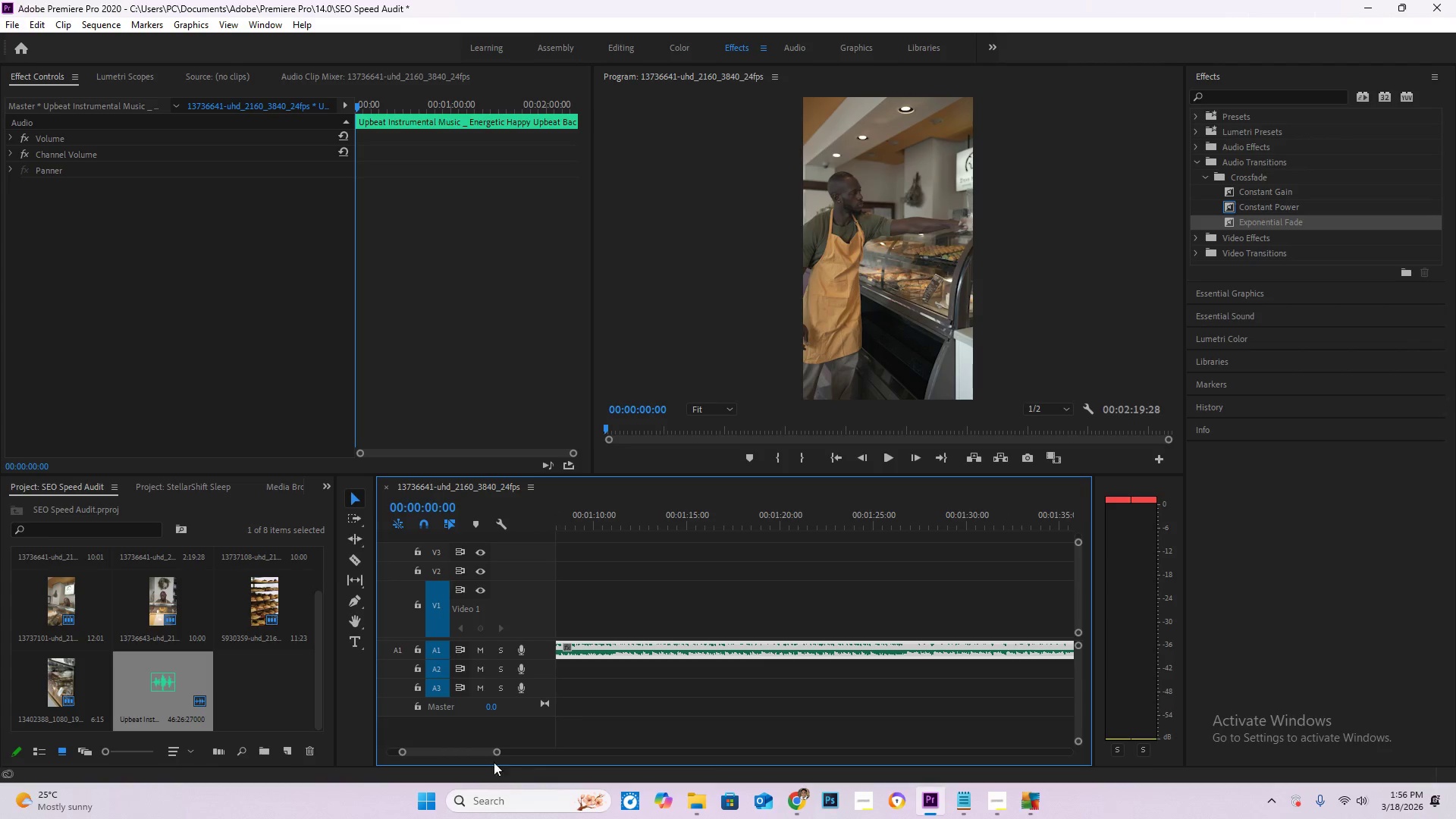 
scroll: coordinate [620, 680], scroll_direction: up, amount: 38.0
 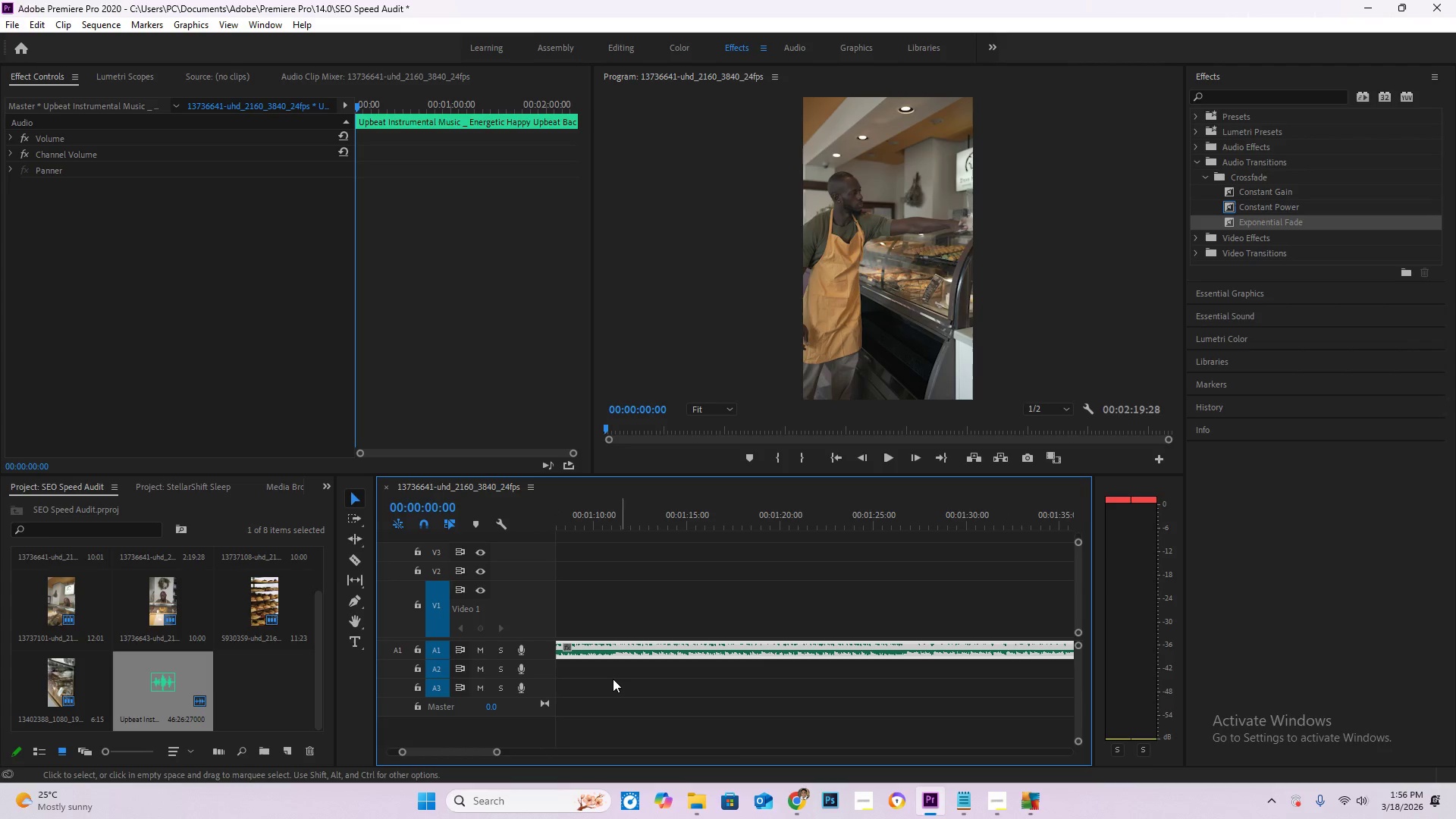 
left_click_drag(start_coordinate=[458, 751], to_coordinate=[327, 736])
 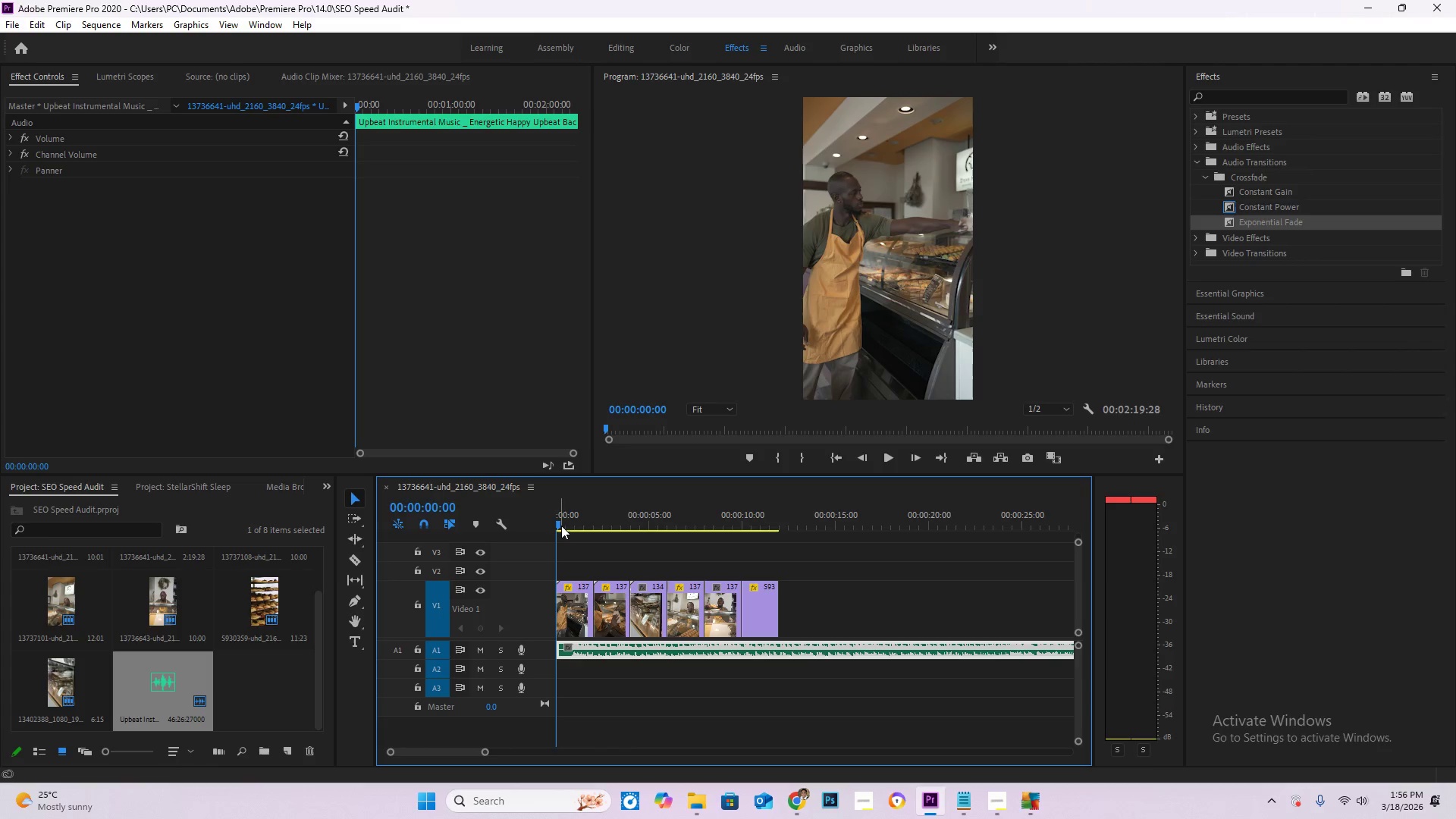 
left_click_drag(start_coordinate=[557, 522], to_coordinate=[526, 517])
 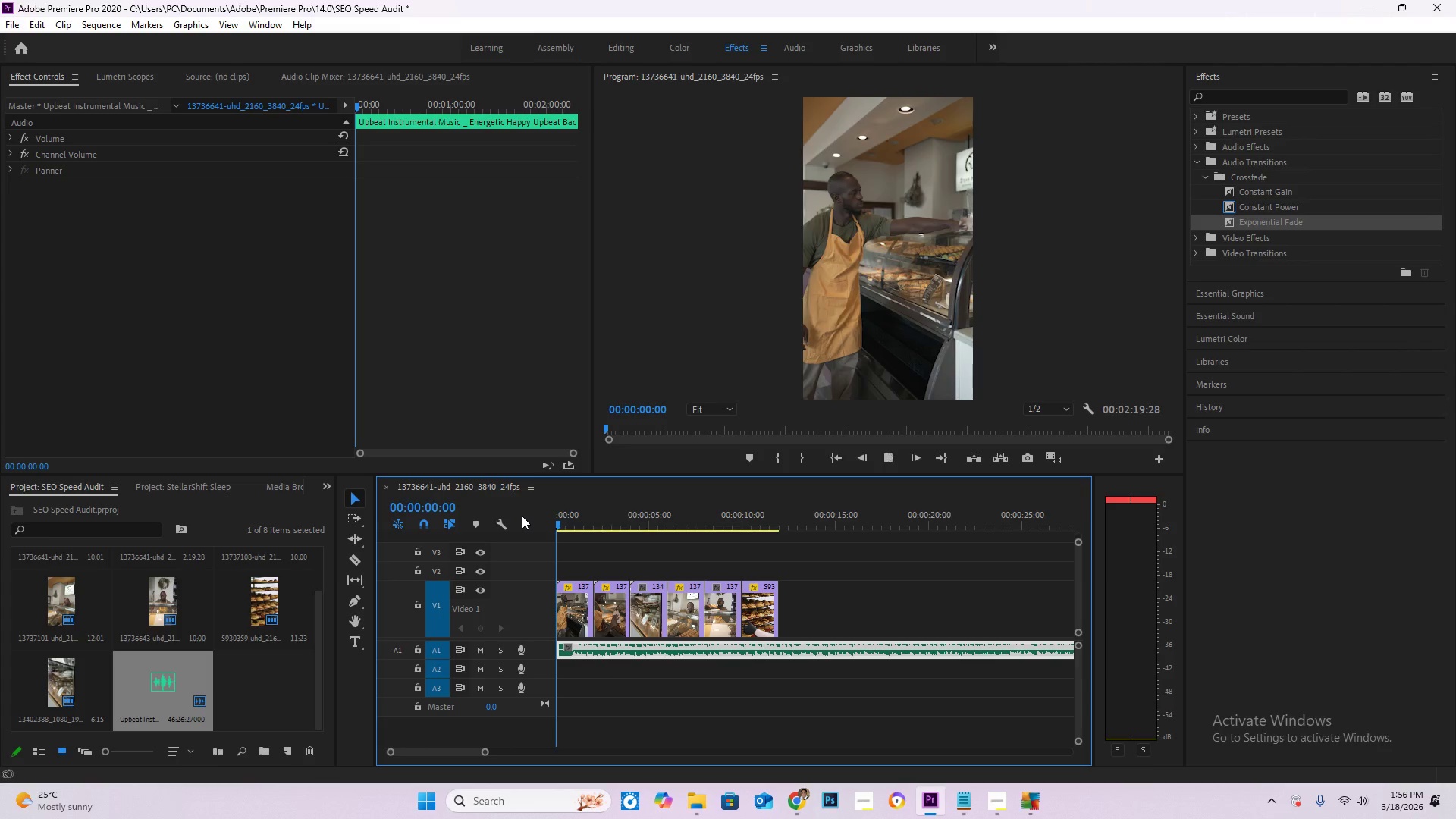 
key(Space)
 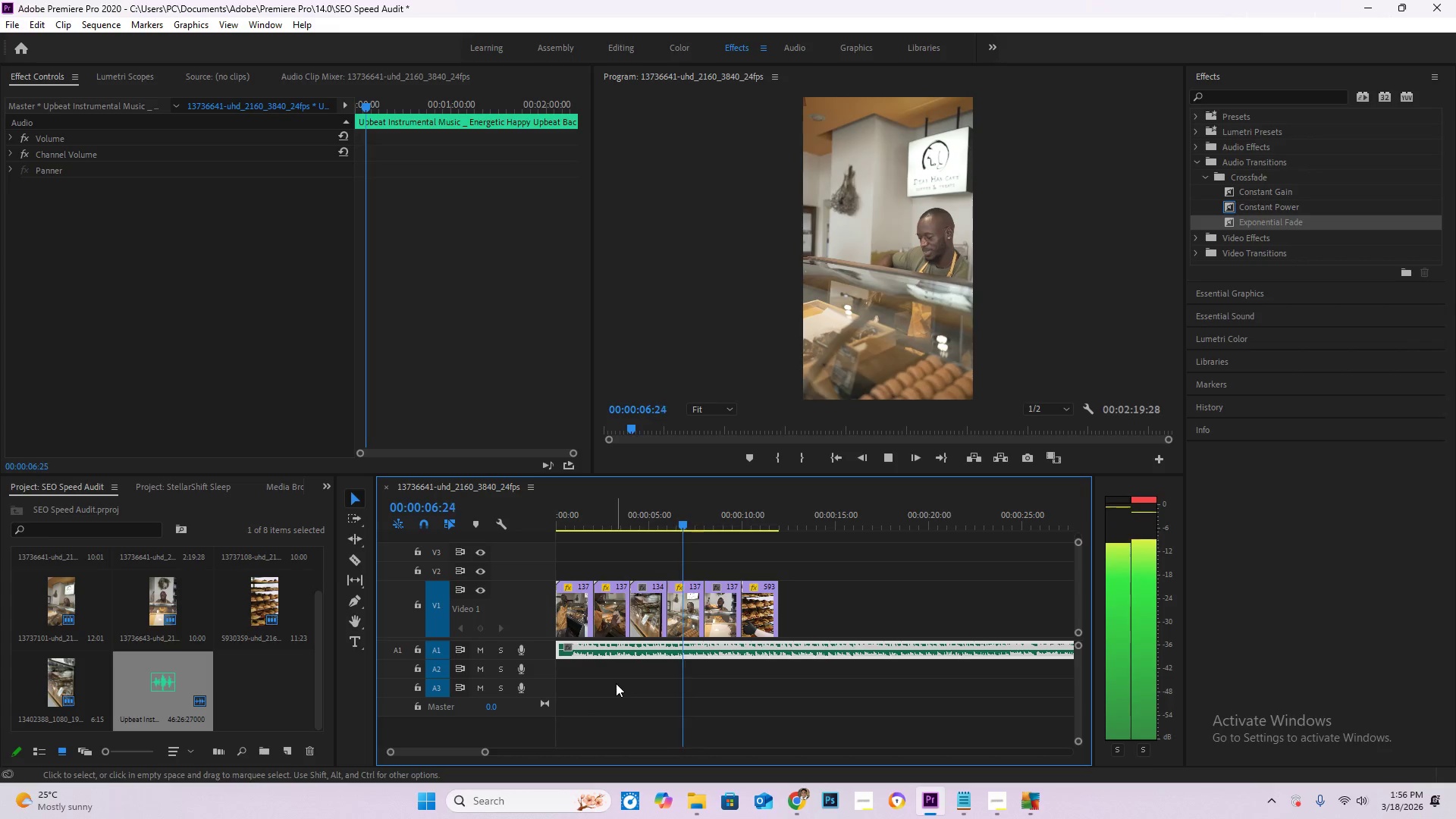 
wait(11.91)
 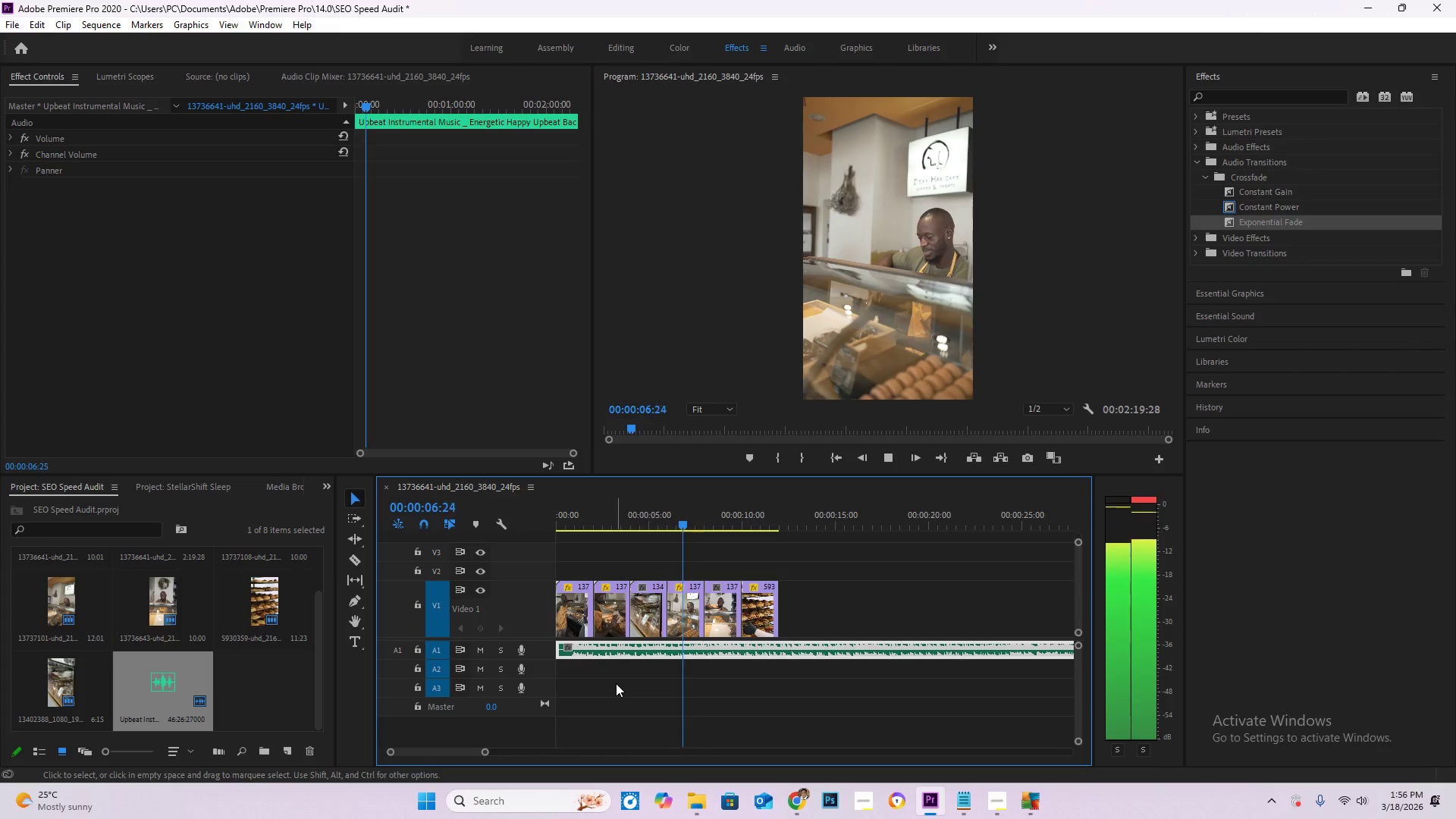 
left_click([767, 649])
 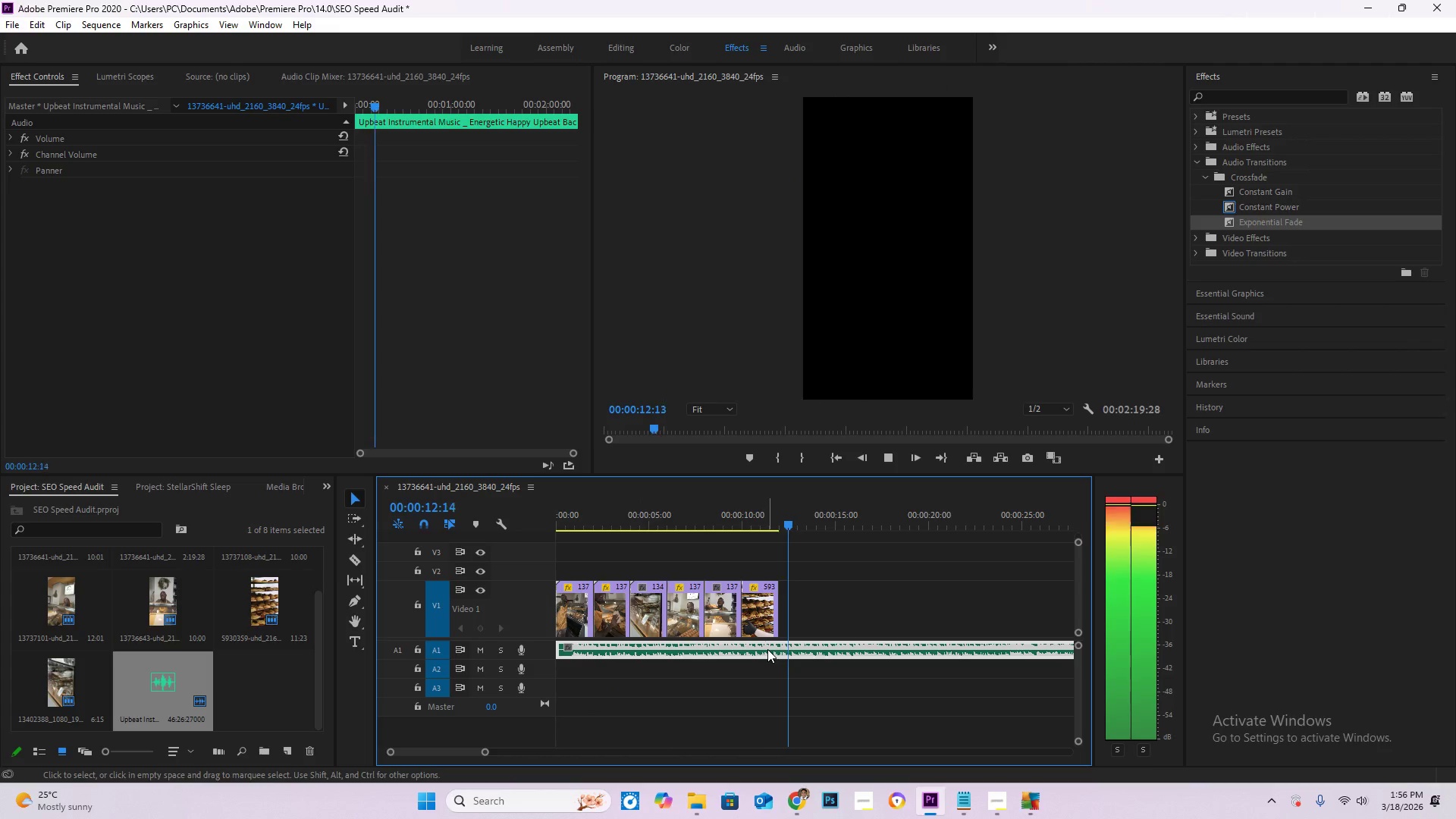 
hold_key(key=AltLeft, duration=0.7)
scroll: coordinate [767, 654], scroll_direction: down, amount: 10.0
 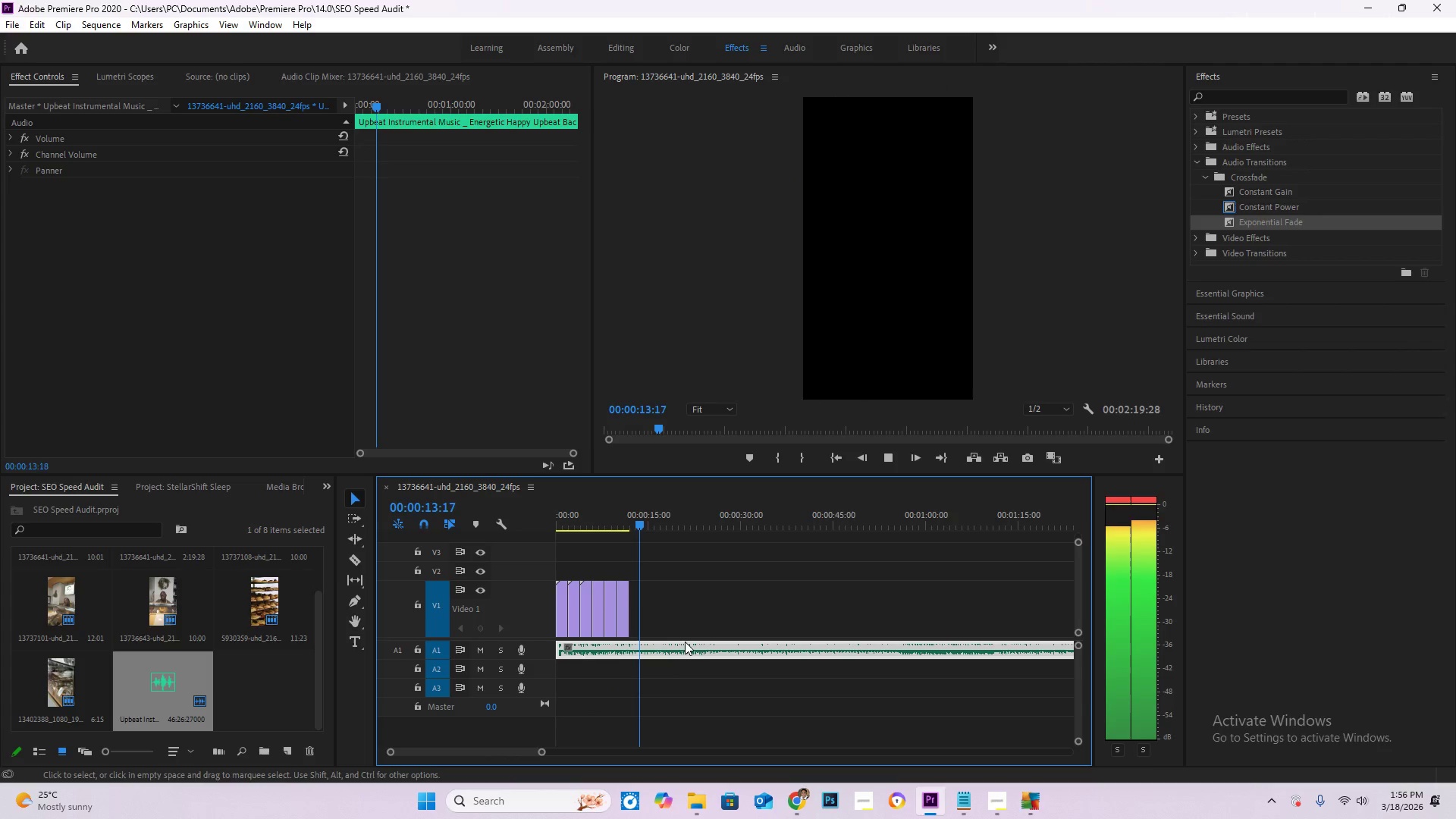 
left_click_drag(start_coordinate=[695, 644], to_coordinate=[1019, 658])
 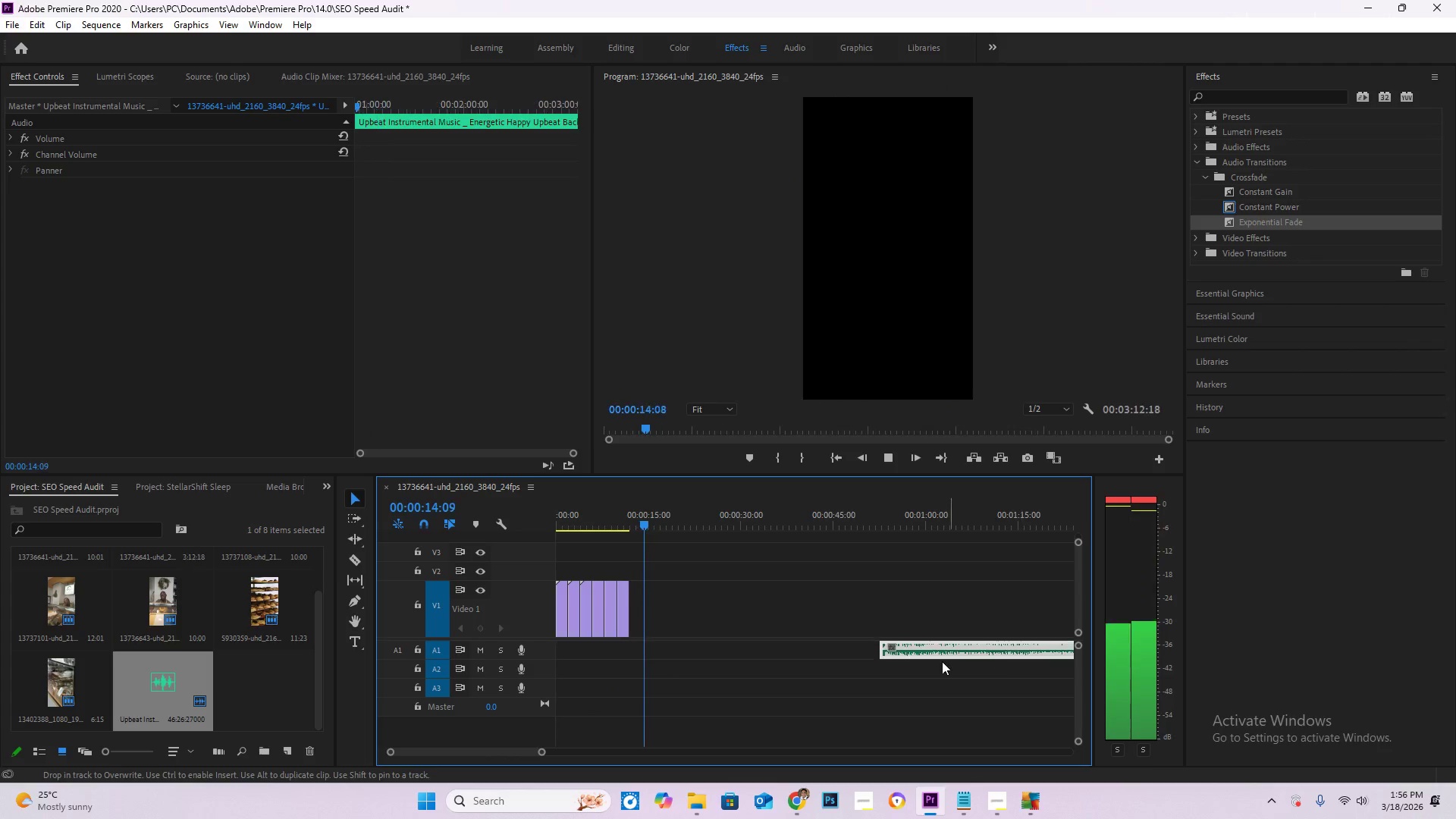 
hold_key(key=AltLeft, duration=0.47)
scroll: coordinate [932, 664], scroll_direction: down, amount: 5.0
 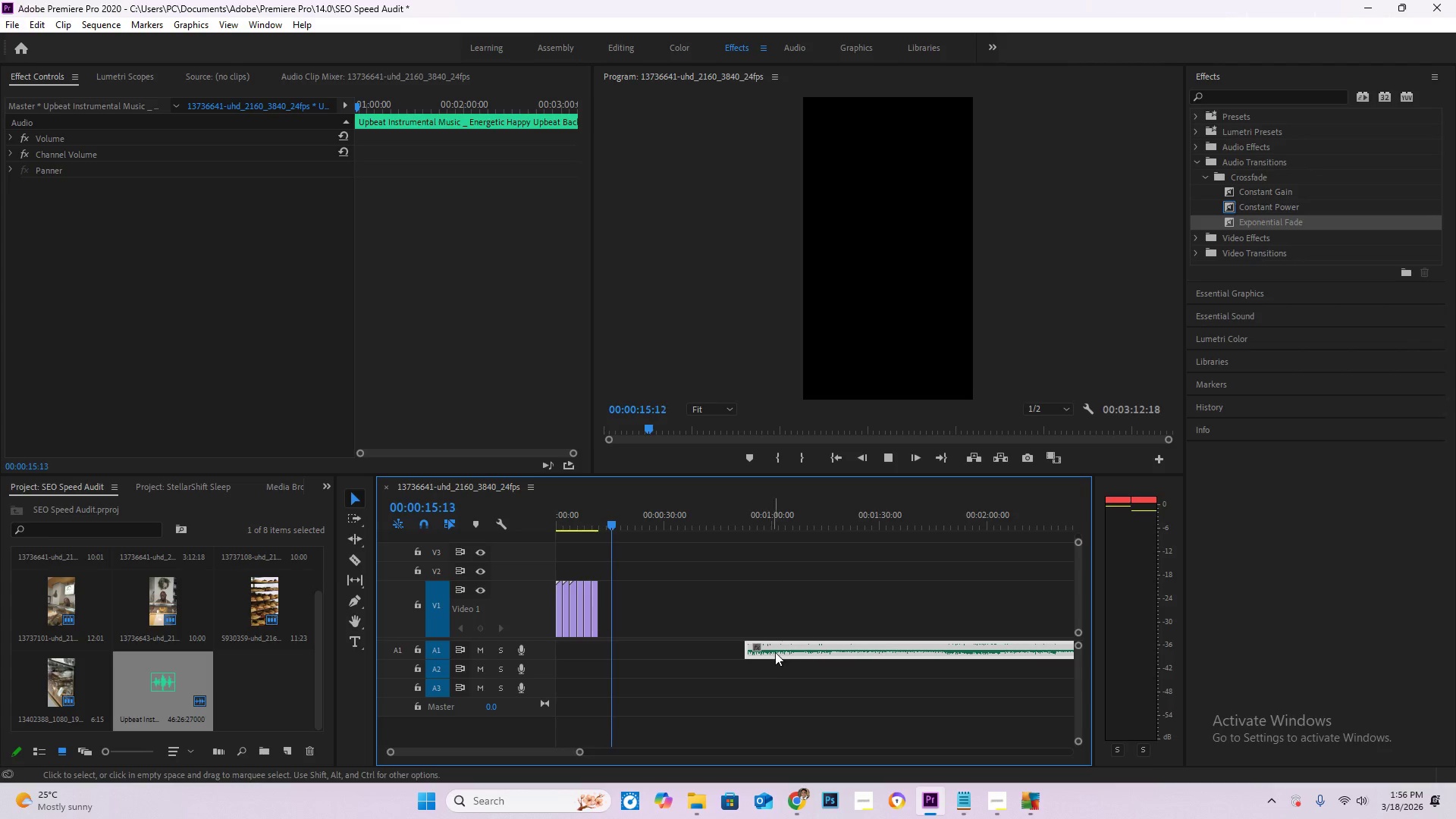 
key(Control+Z)
 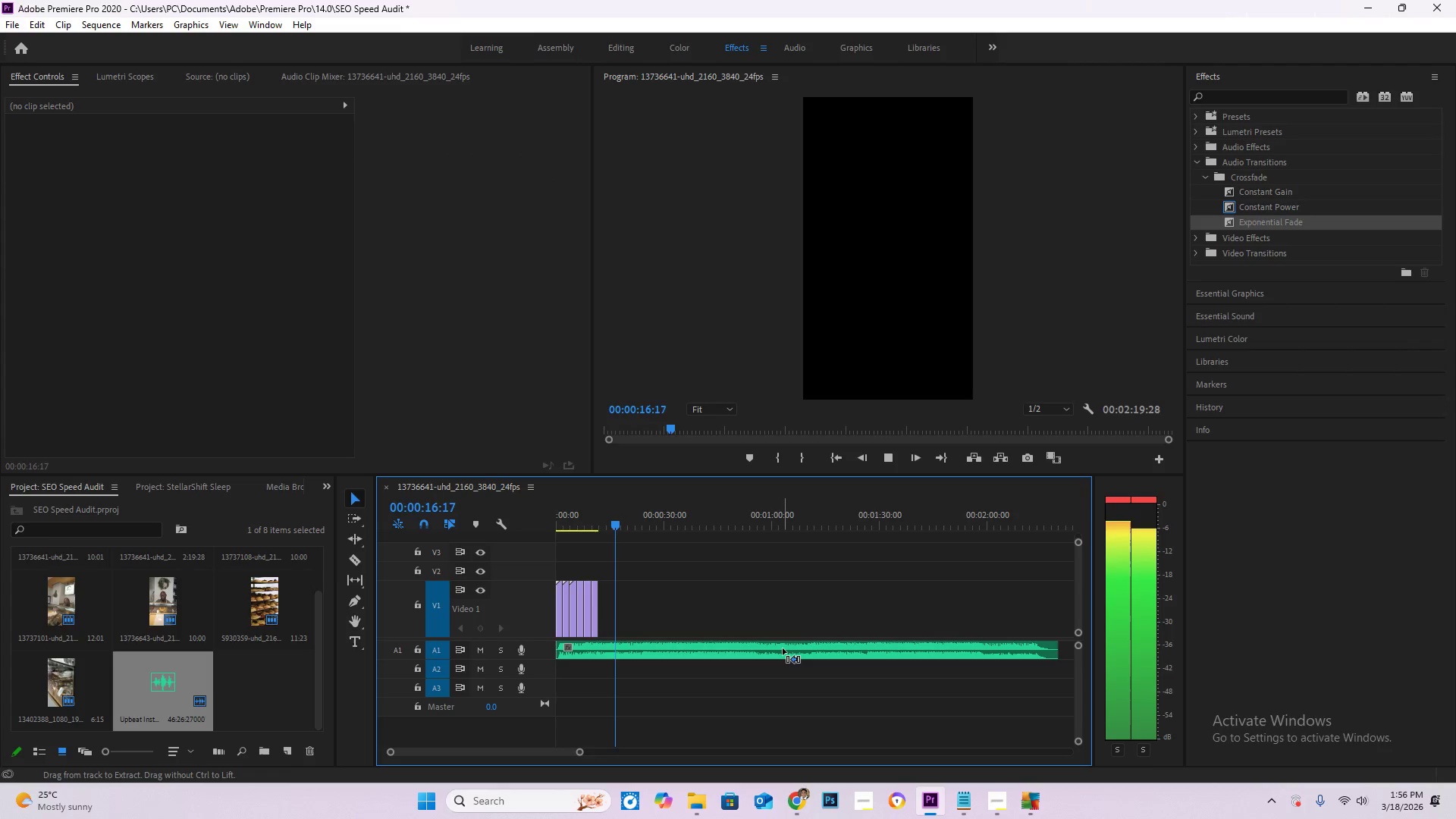 
key(Control+Z)
 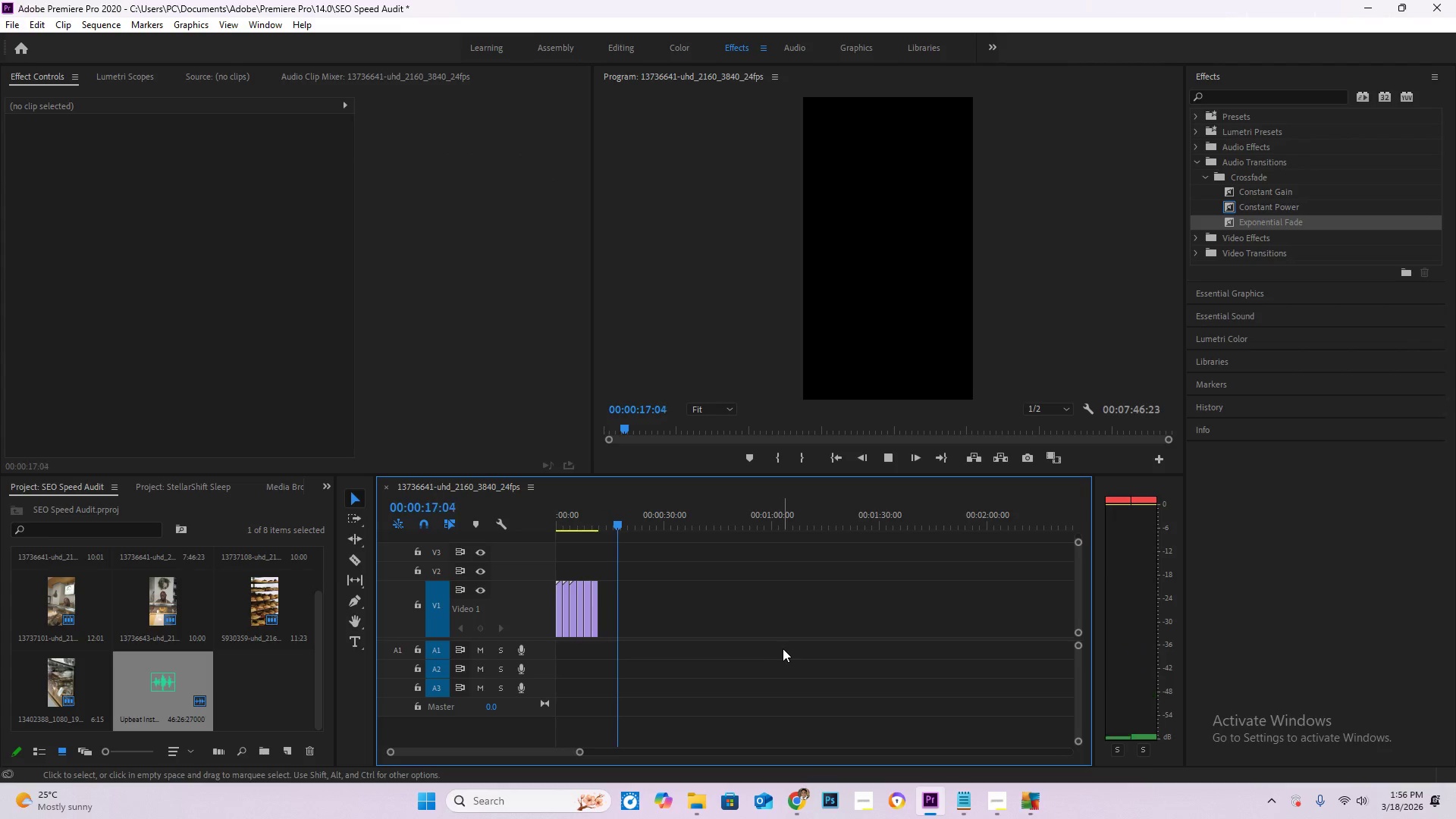 
key(Control+Z)
 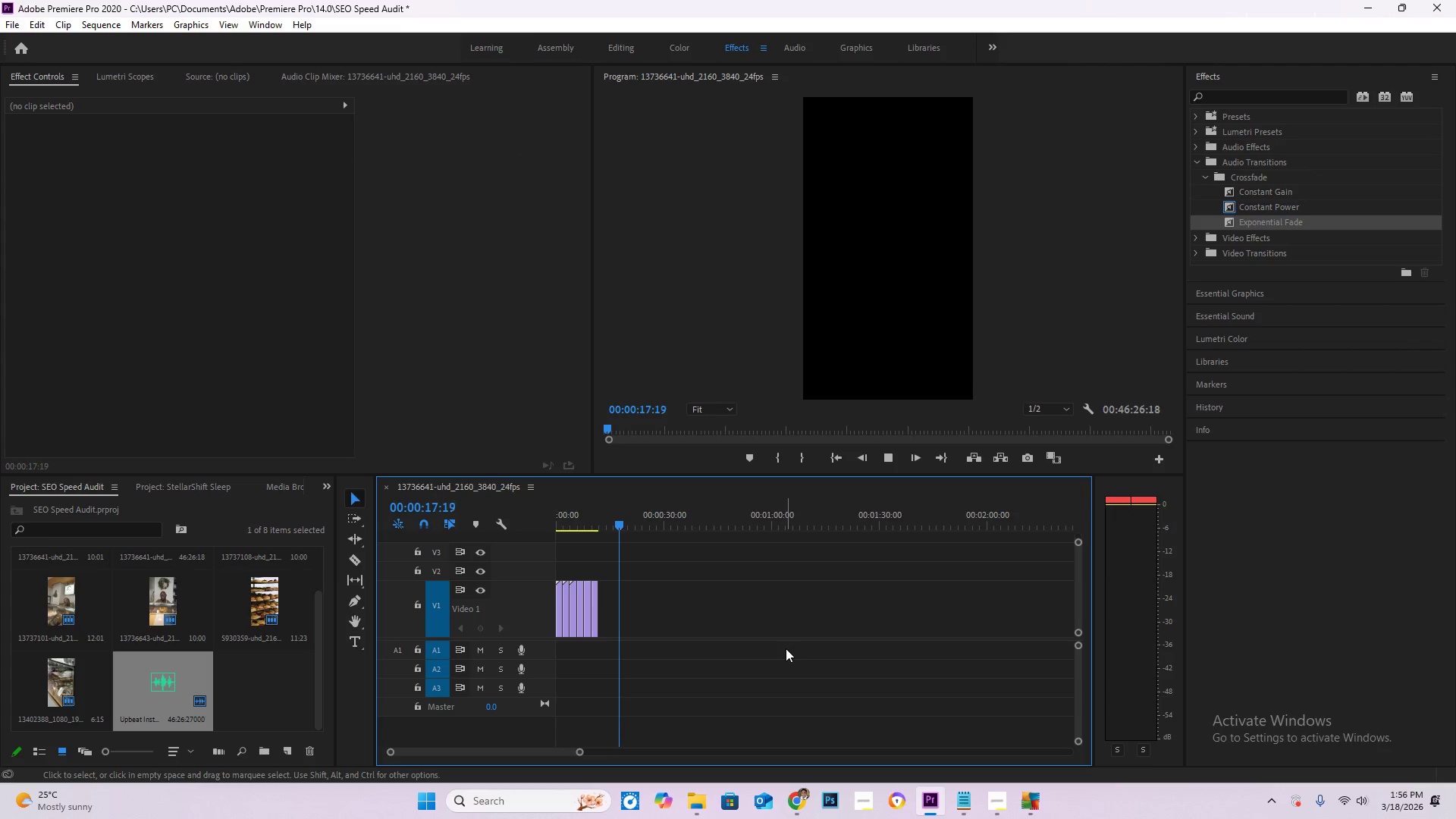 
key(Control+Z)
 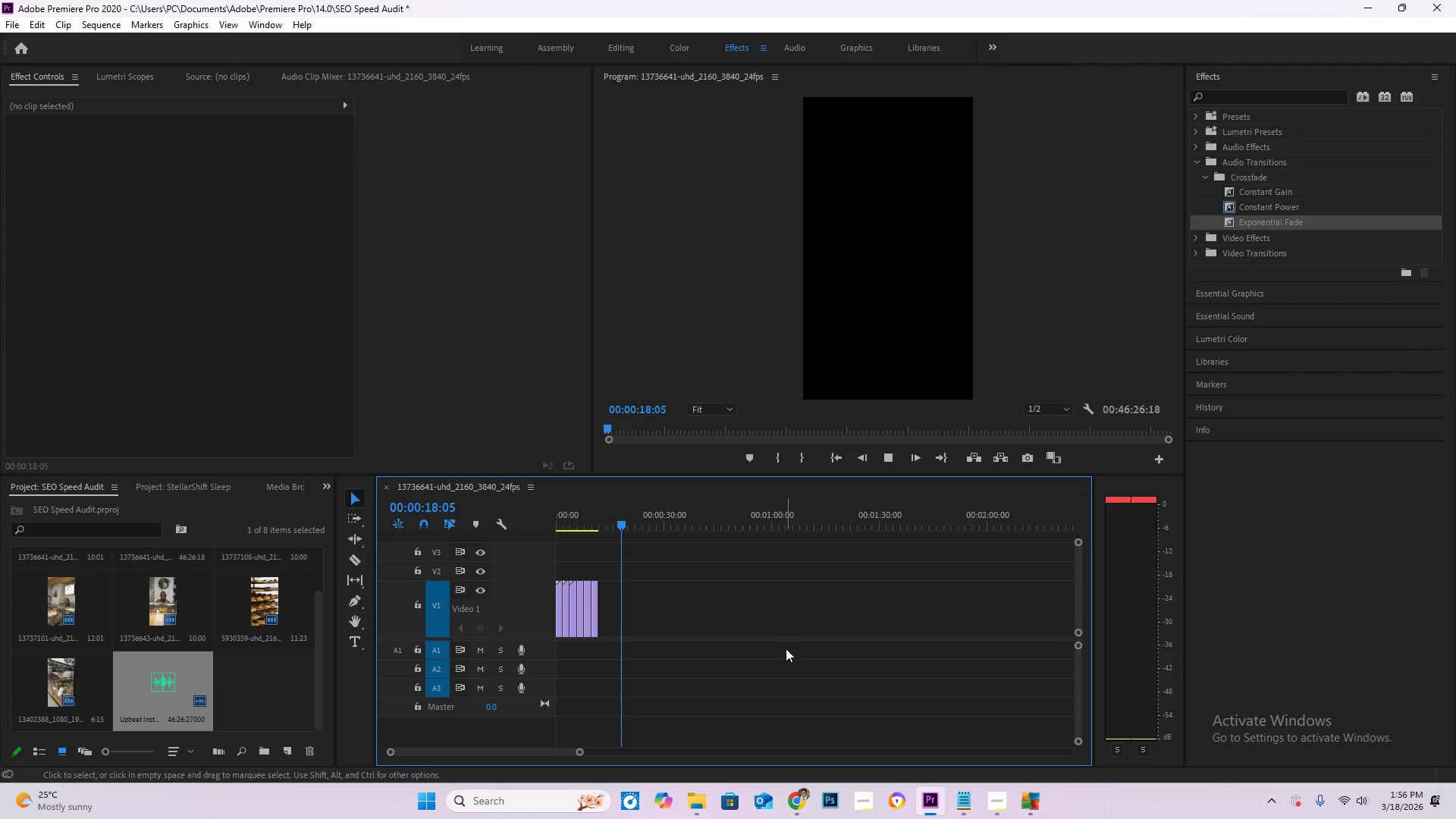 
key(Control+Z)
 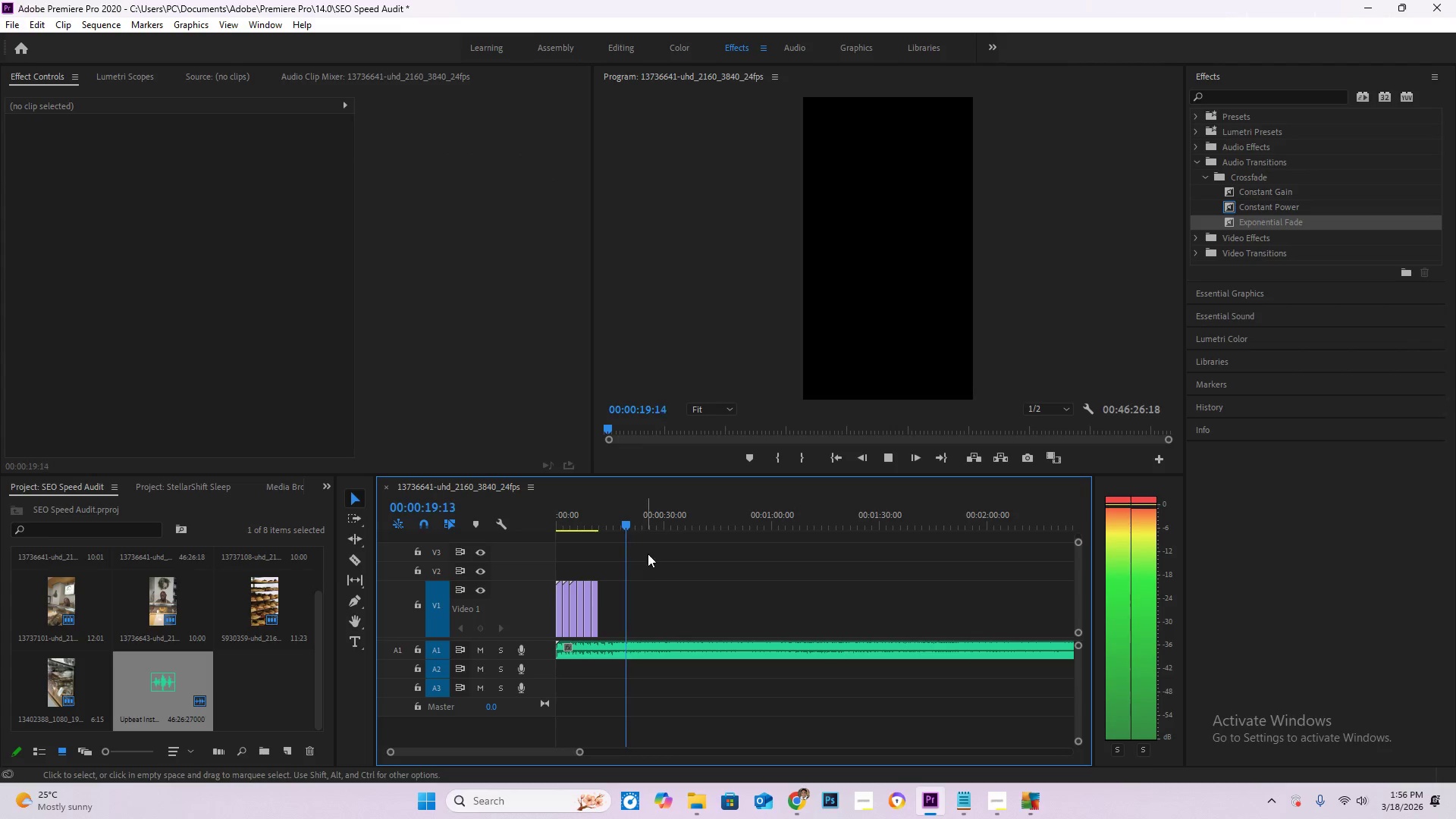 
left_click_drag(start_coordinate=[624, 525], to_coordinate=[466, 529])
 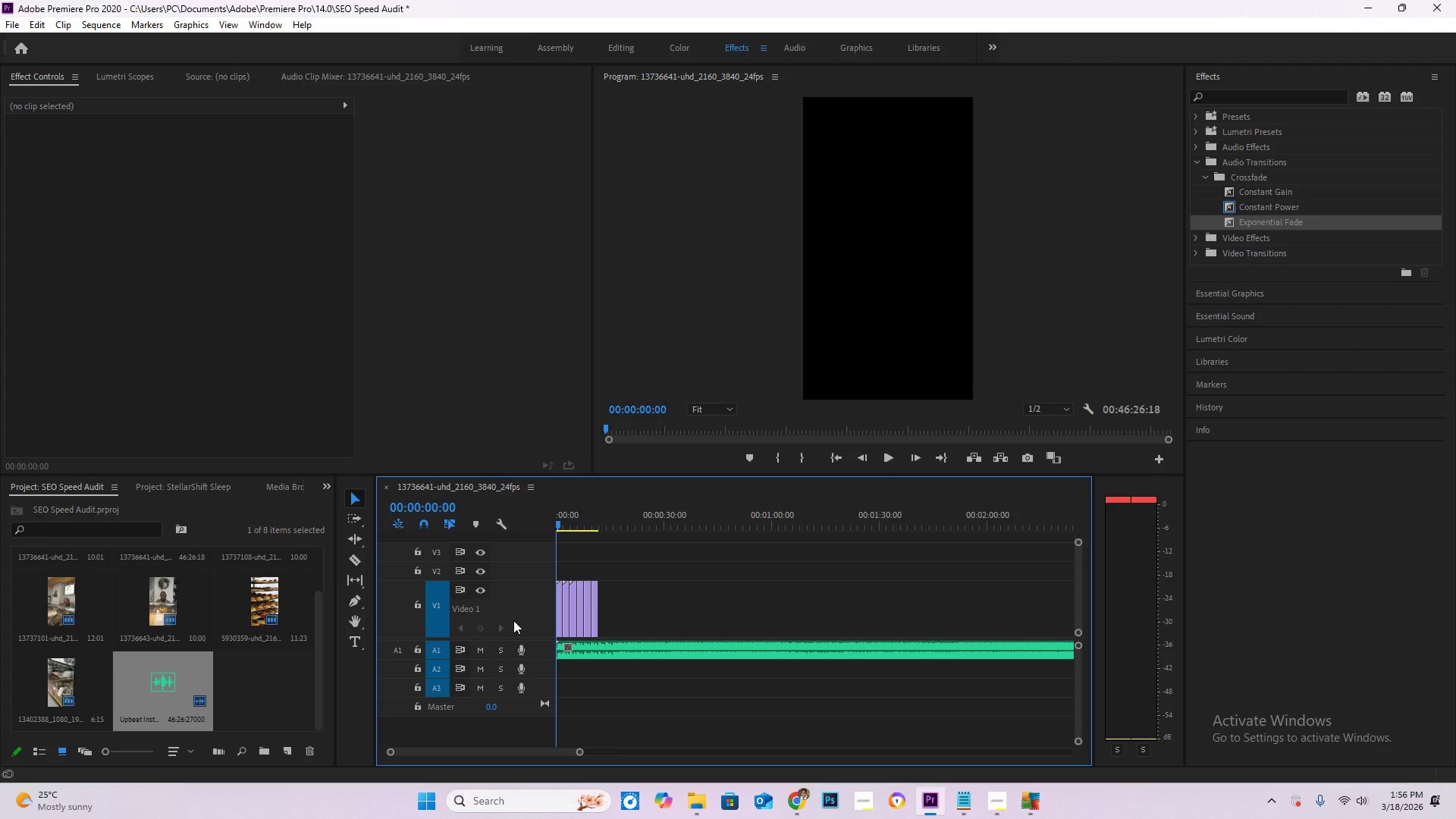 
key(Space)
 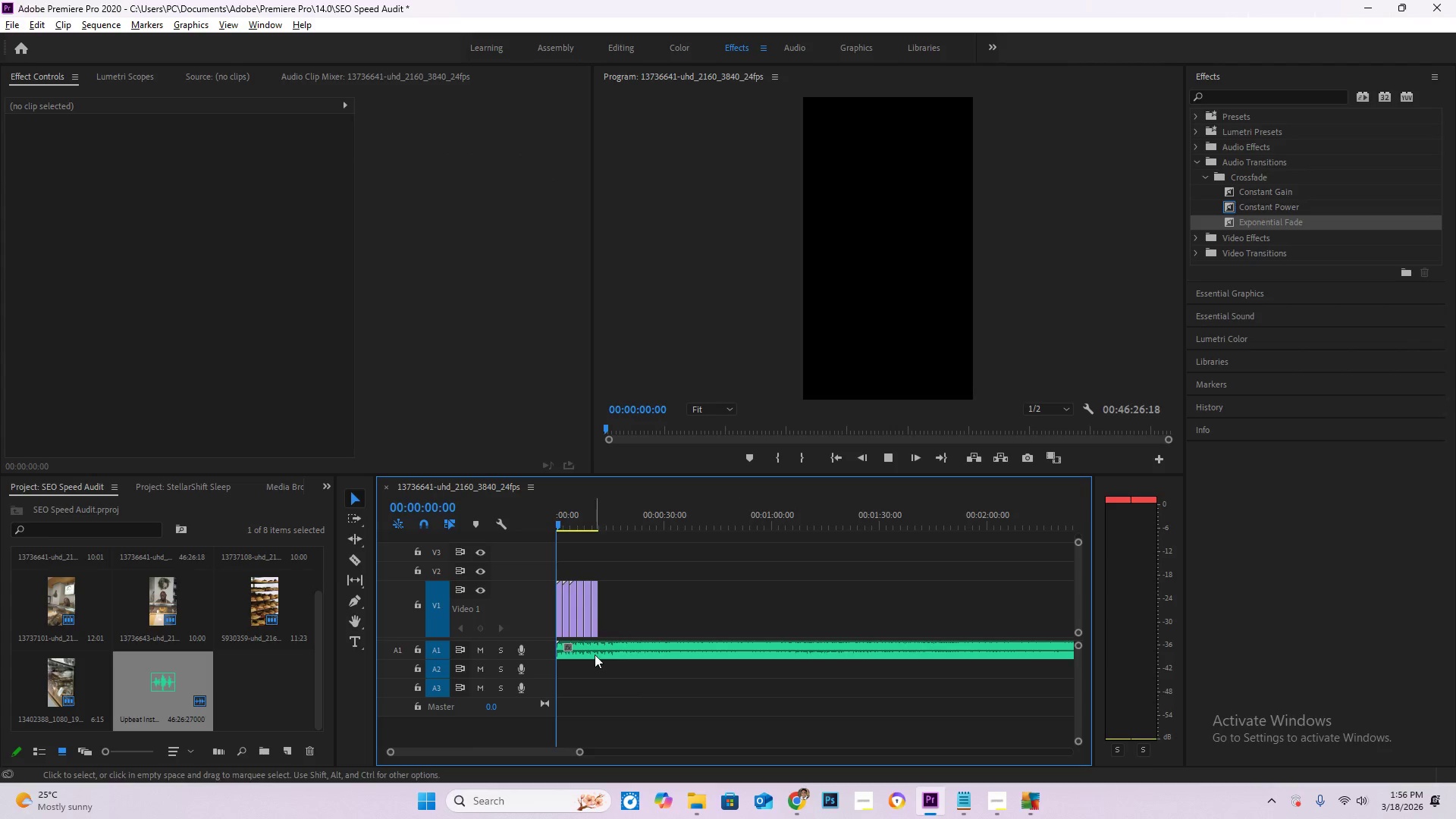 
hold_key(key=AltLeft, duration=1.5)
scroll: coordinate [599, 655], scroll_direction: up, amount: 10.0
 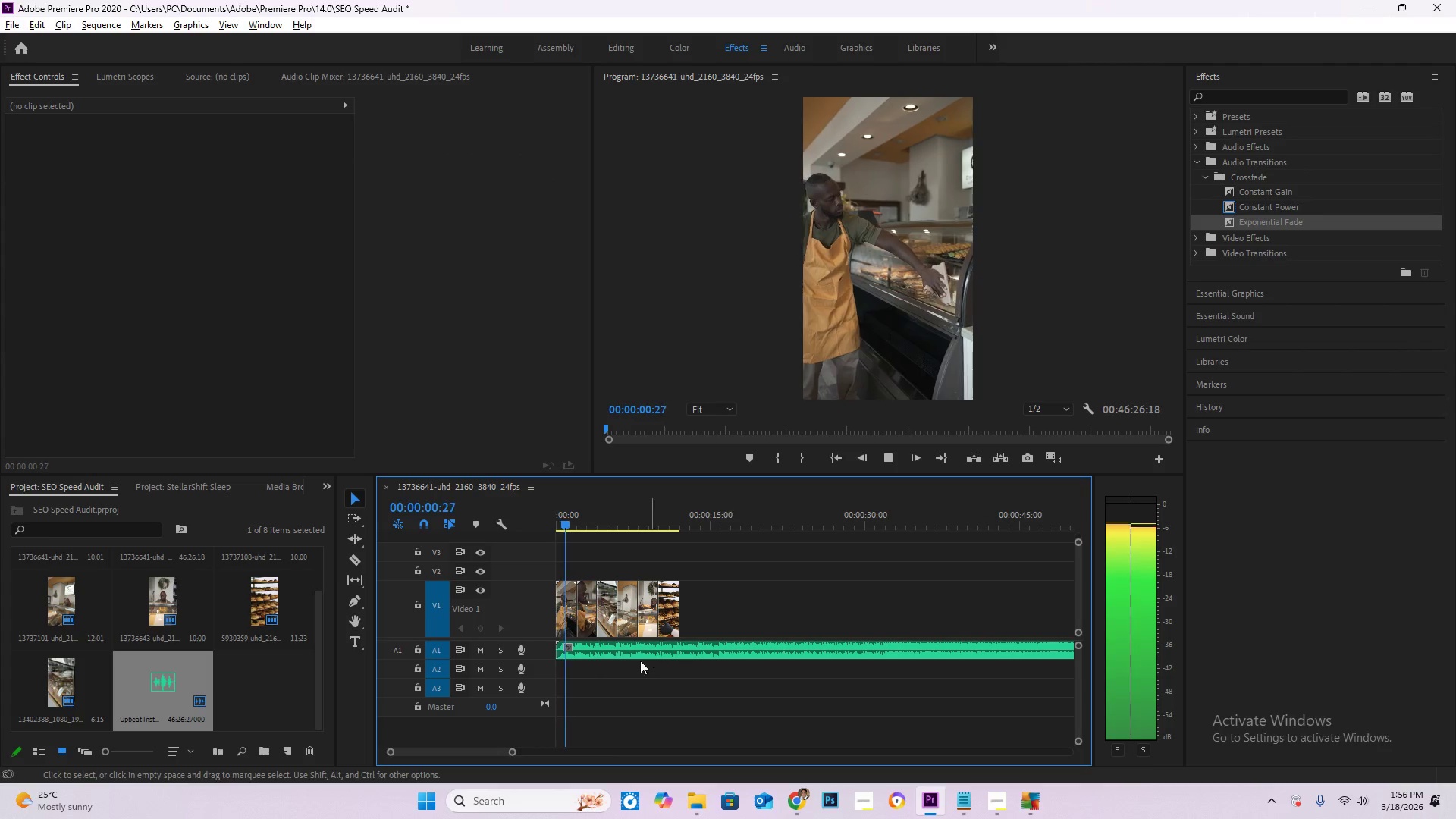 
hold_key(key=AltLeft, duration=0.64)
scroll: coordinate [612, 666], scroll_direction: up, amount: 8.0
 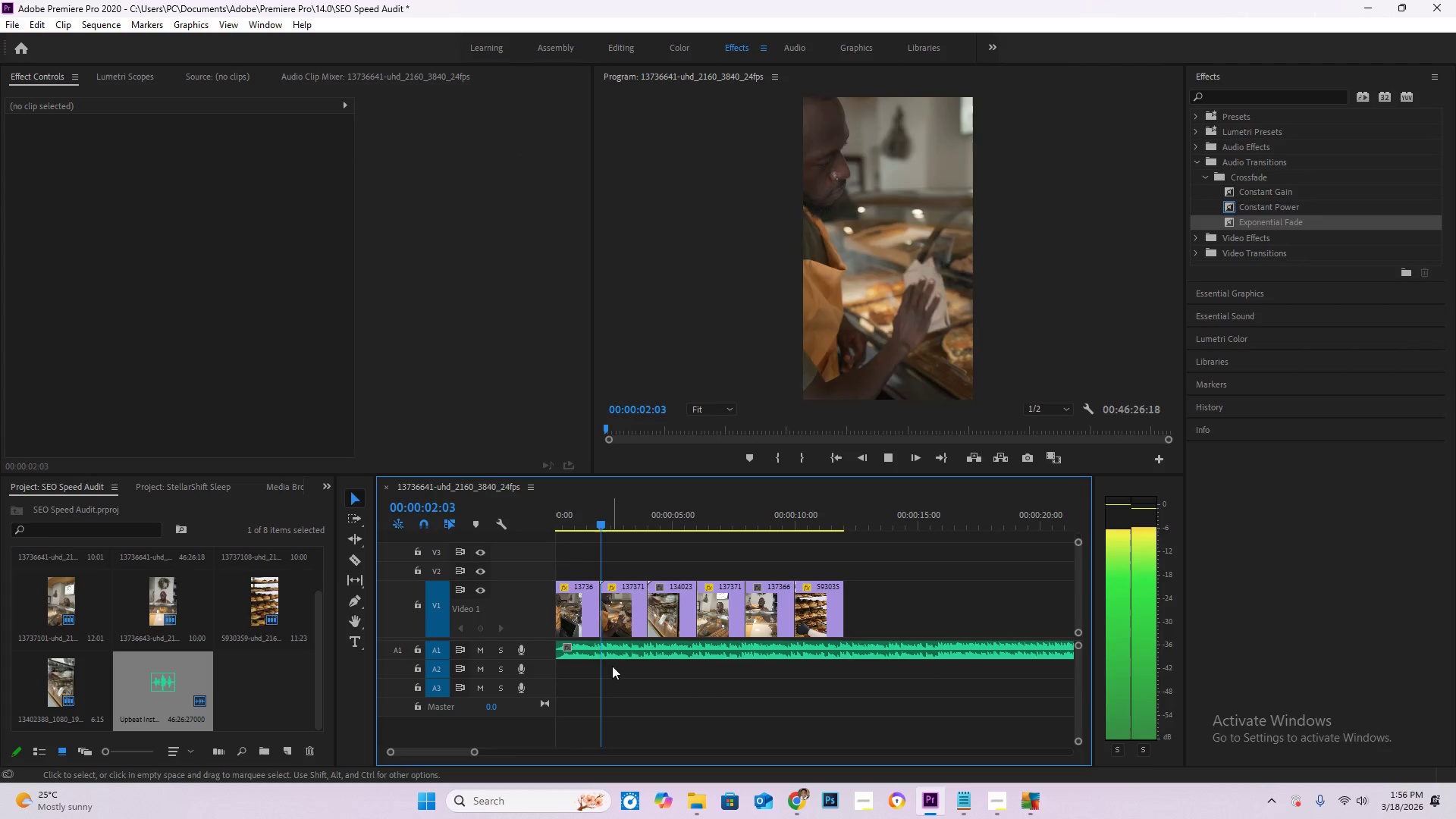 
wait(10.78)
 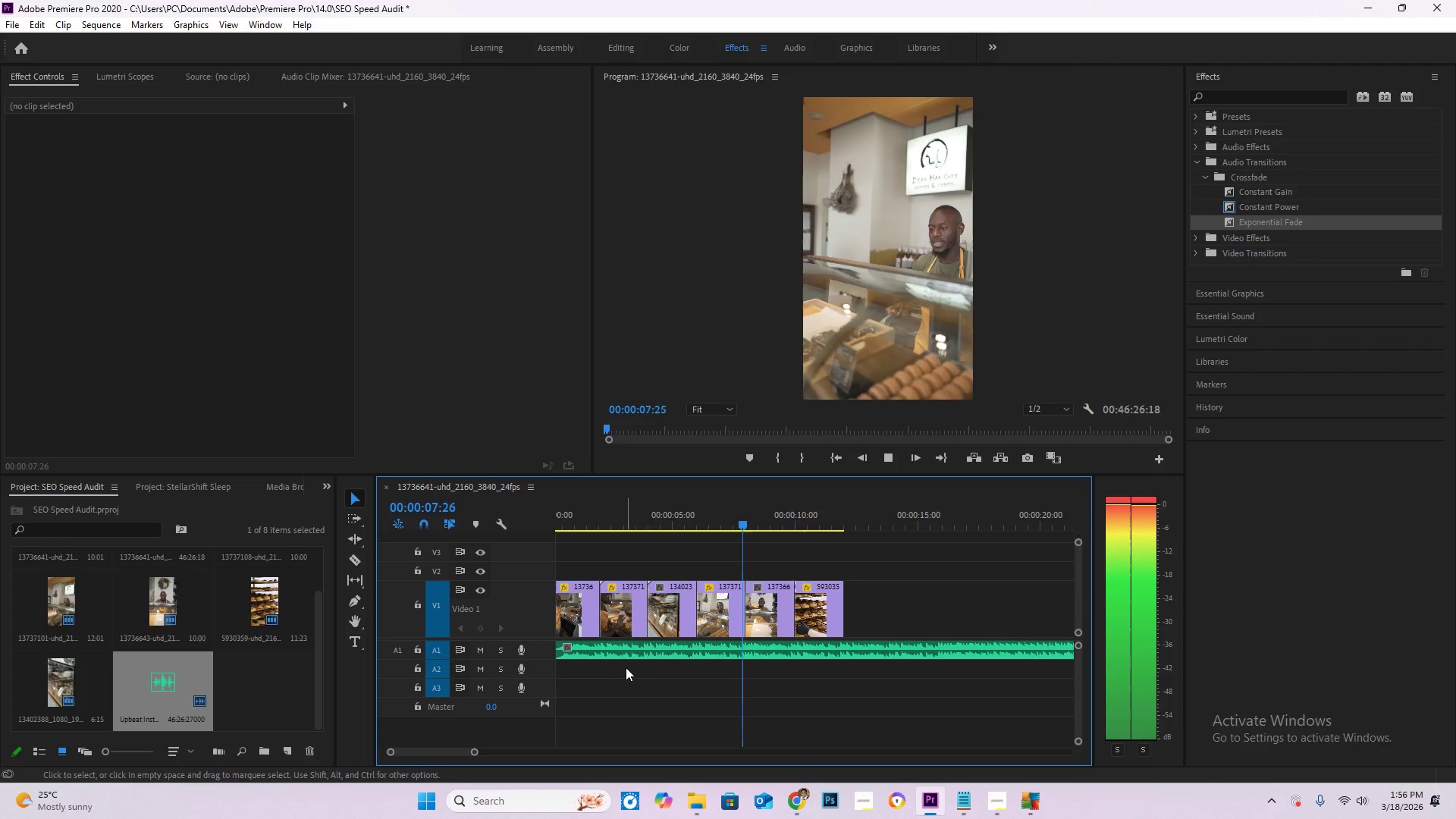 
key(Space)
 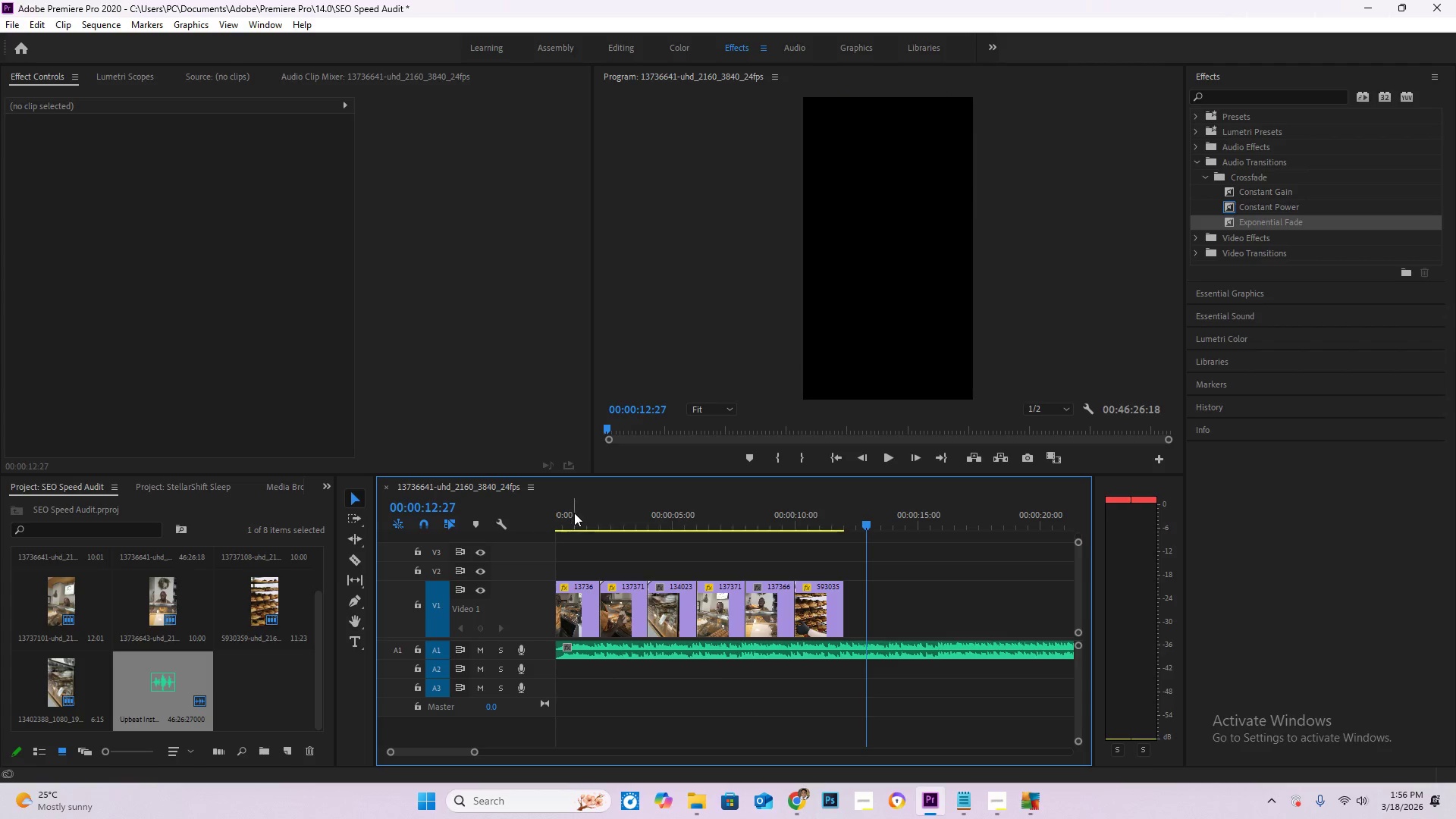 
left_click_drag(start_coordinate=[574, 513], to_coordinate=[522, 514])
 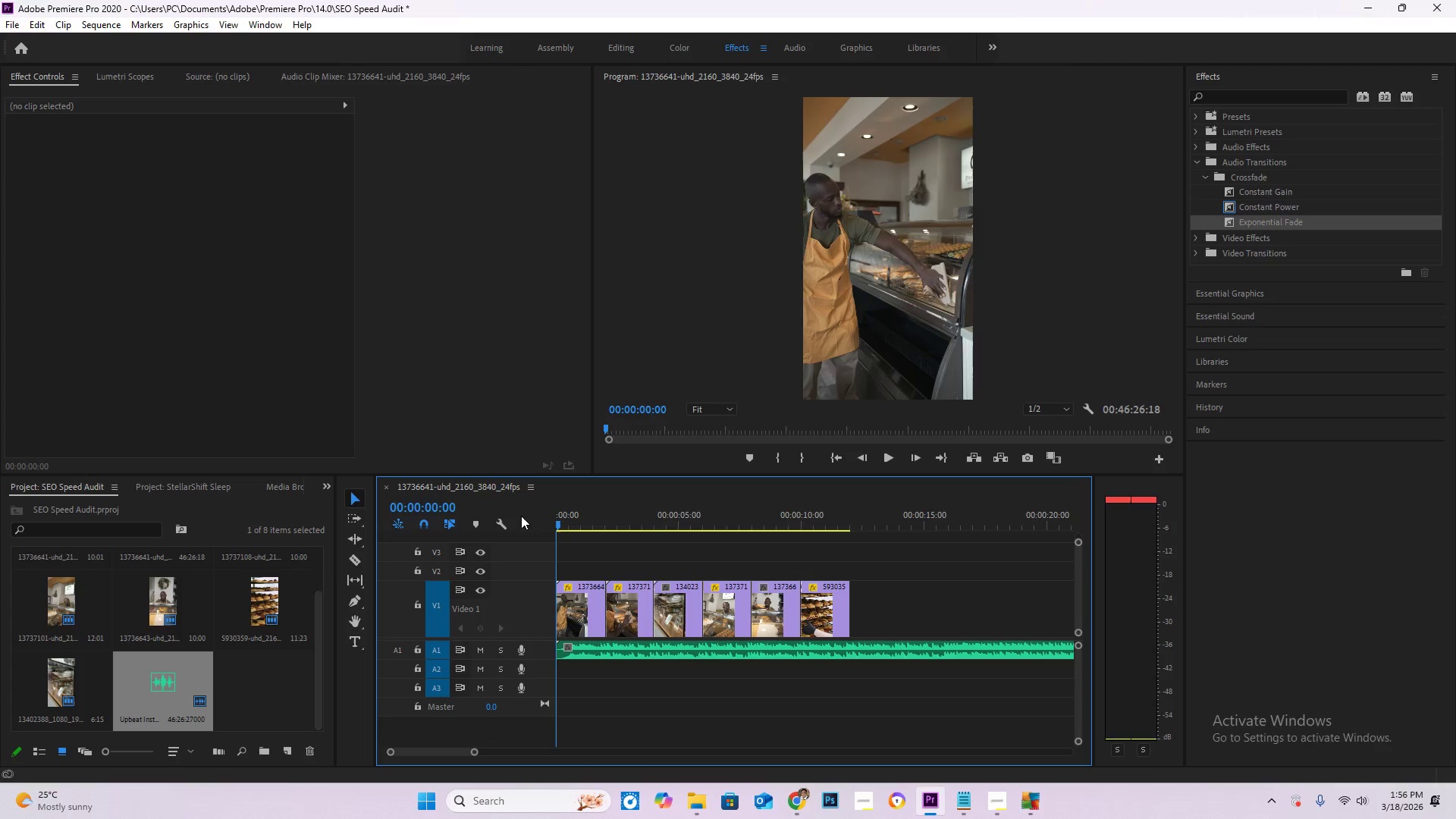 
key(Space)
 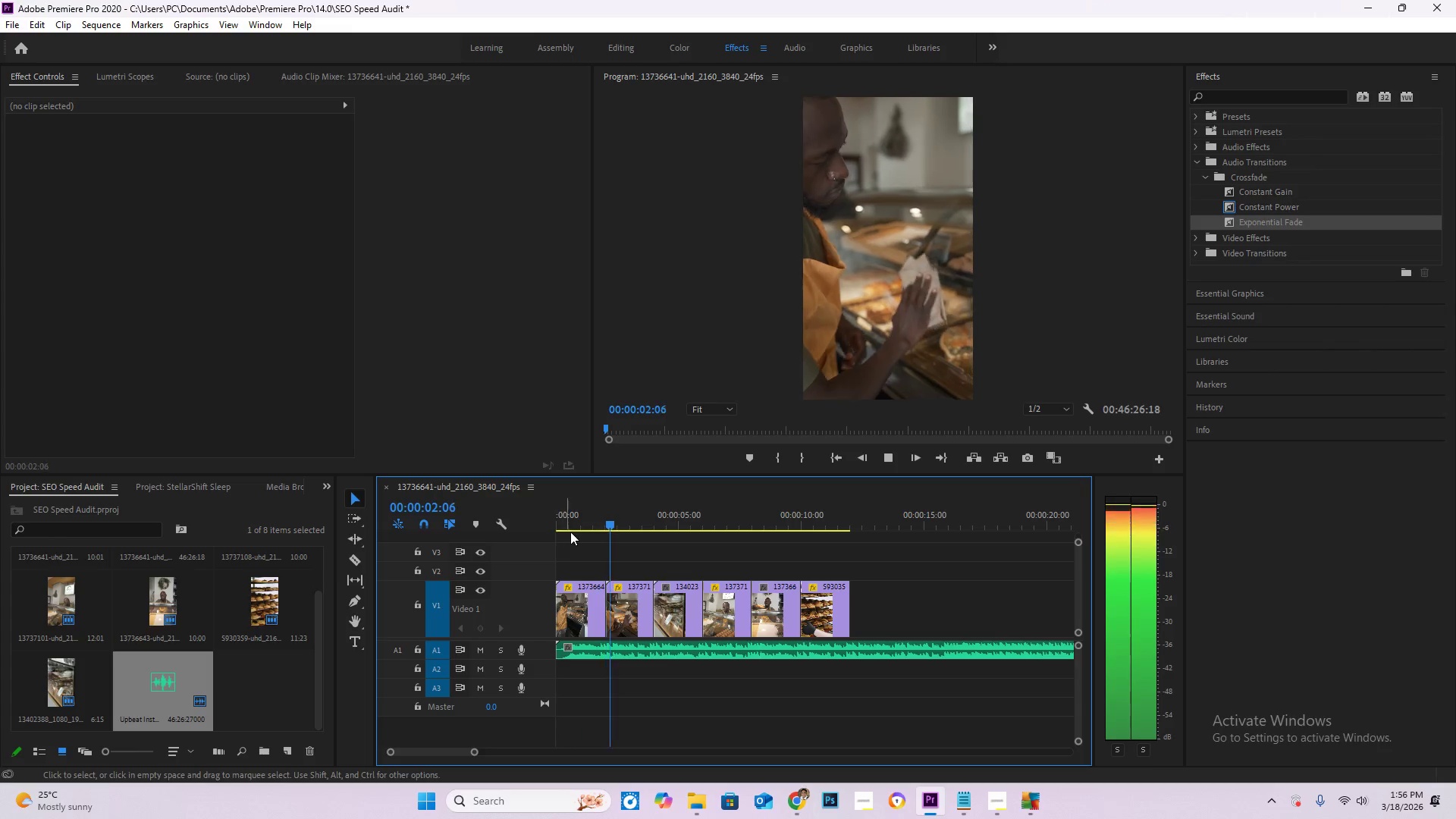 
left_click_drag(start_coordinate=[604, 522], to_coordinate=[544, 511])
 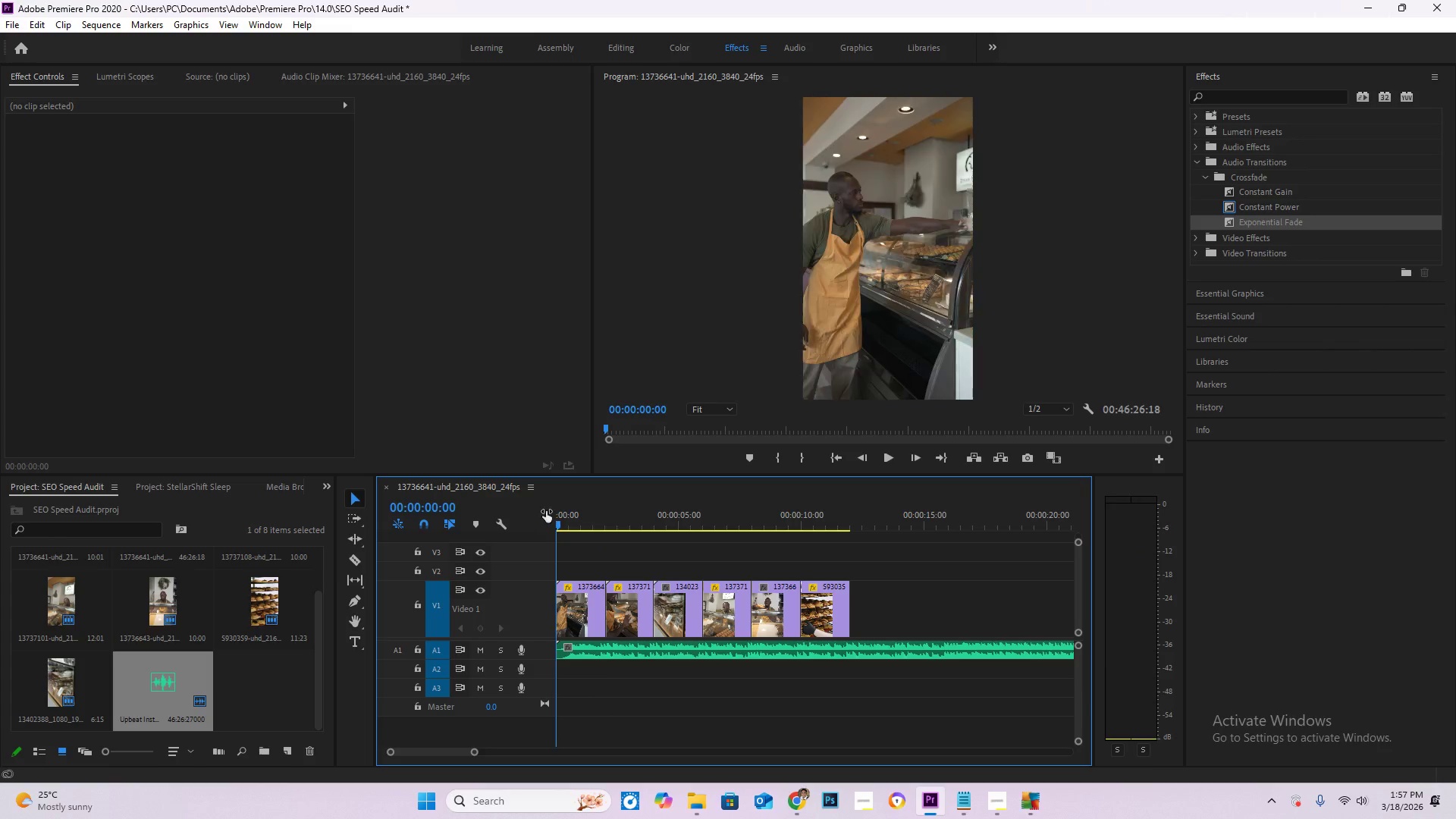 
key(Space)
 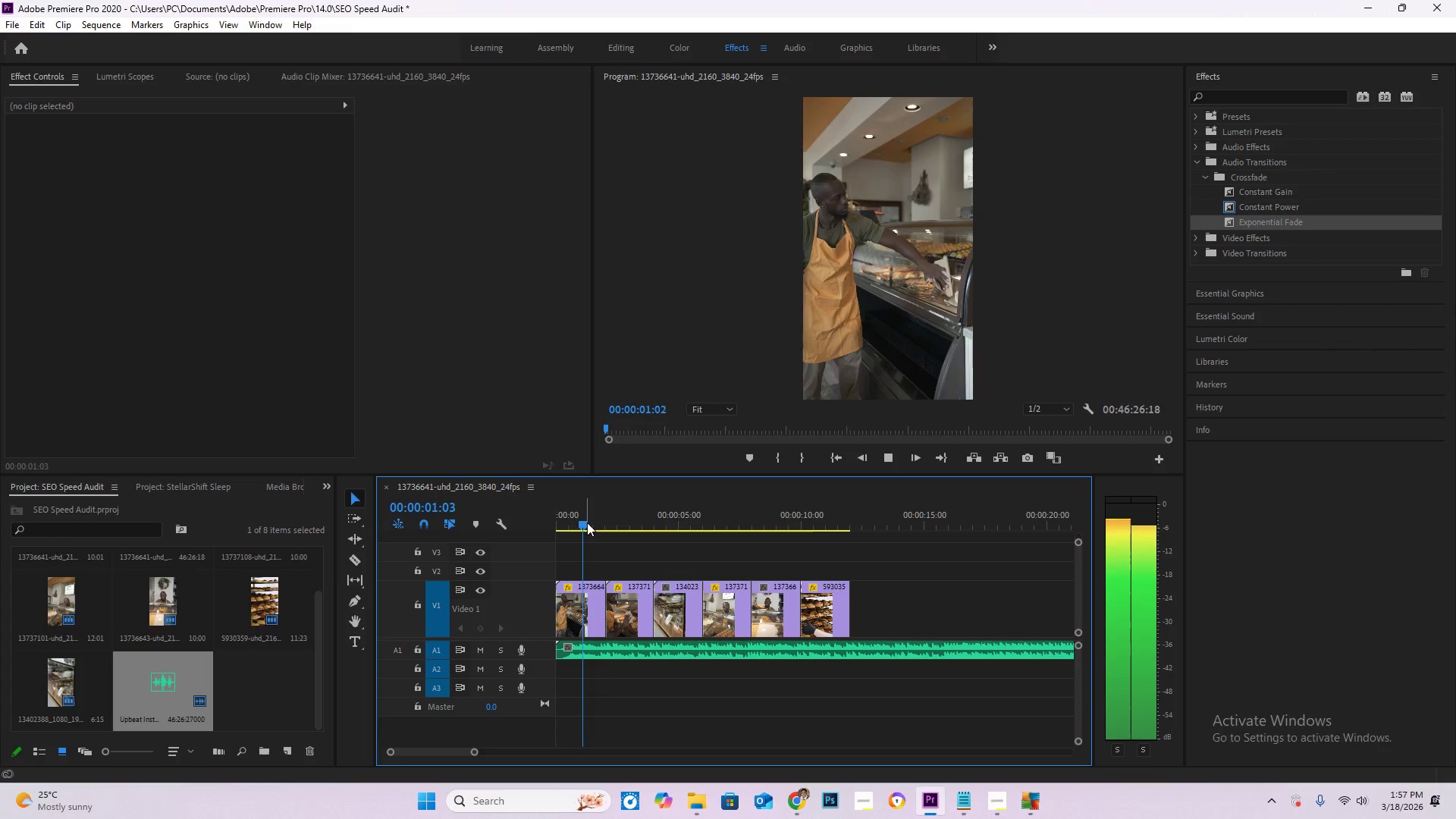 
left_click_drag(start_coordinate=[587, 522], to_coordinate=[552, 511])
 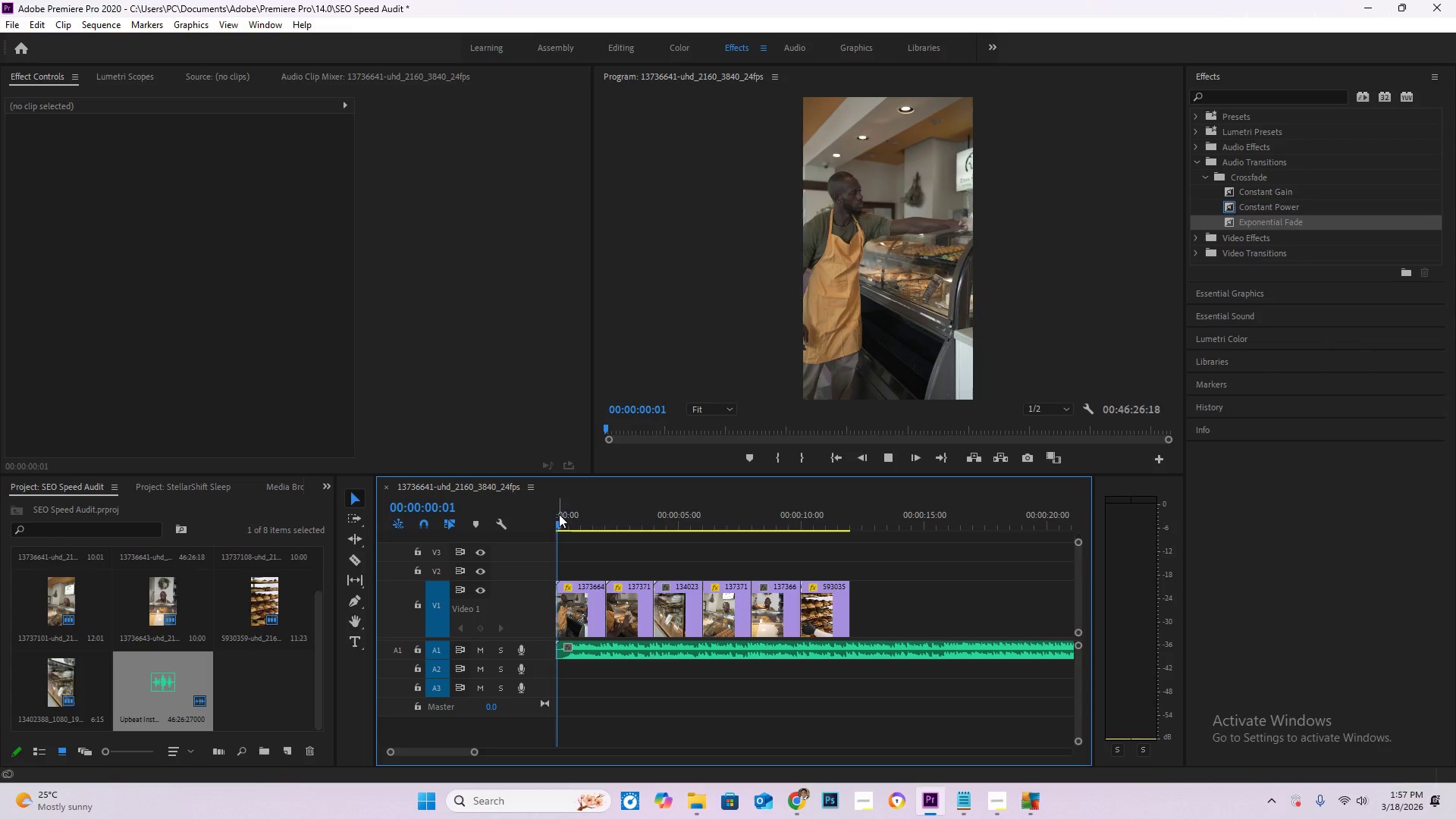 
key(Space)
 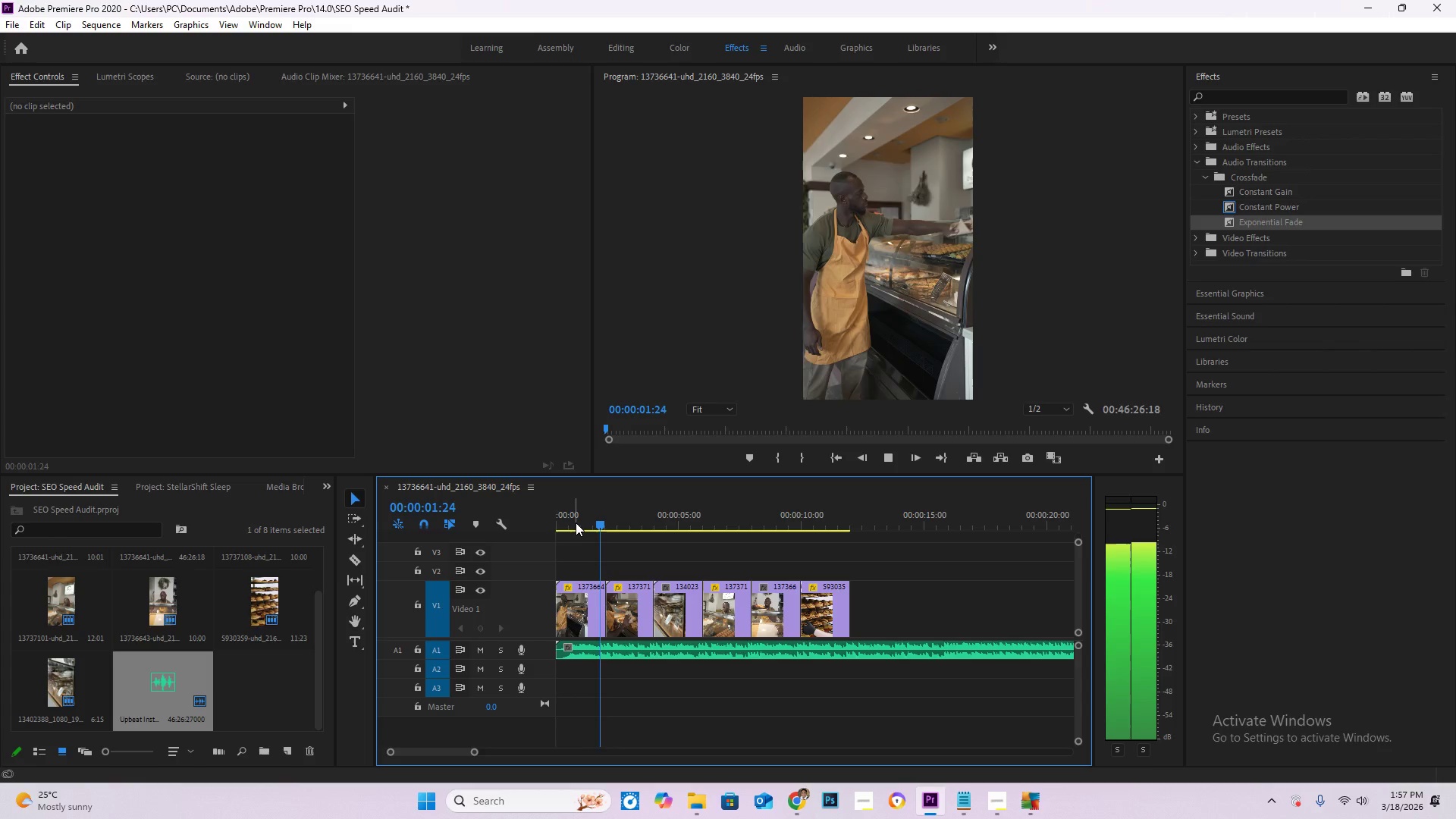 
key(Space)
 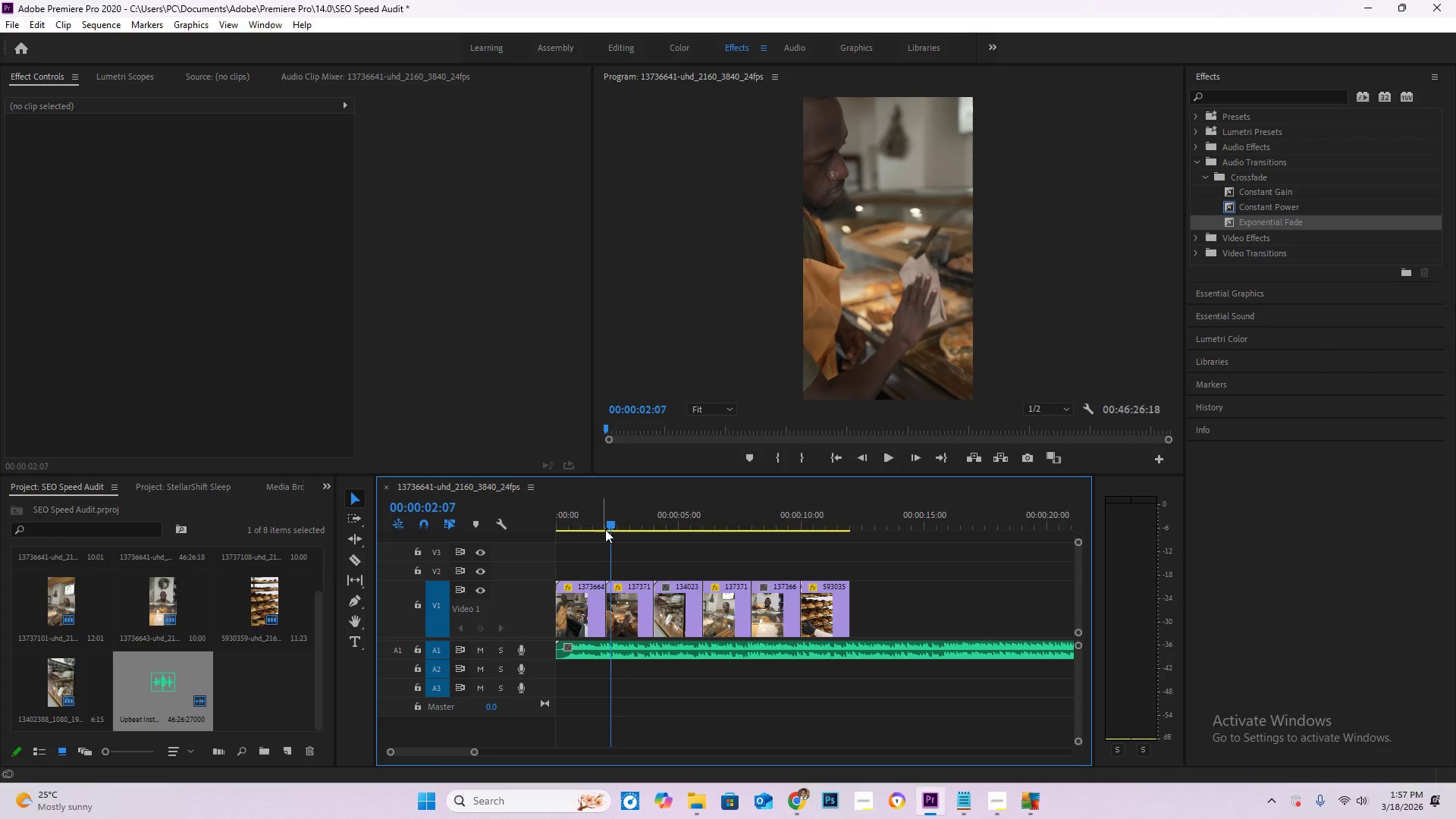 
hold_key(key=AltLeft, duration=0.84)
scroll: coordinate [623, 686], scroll_direction: up, amount: 15.0
 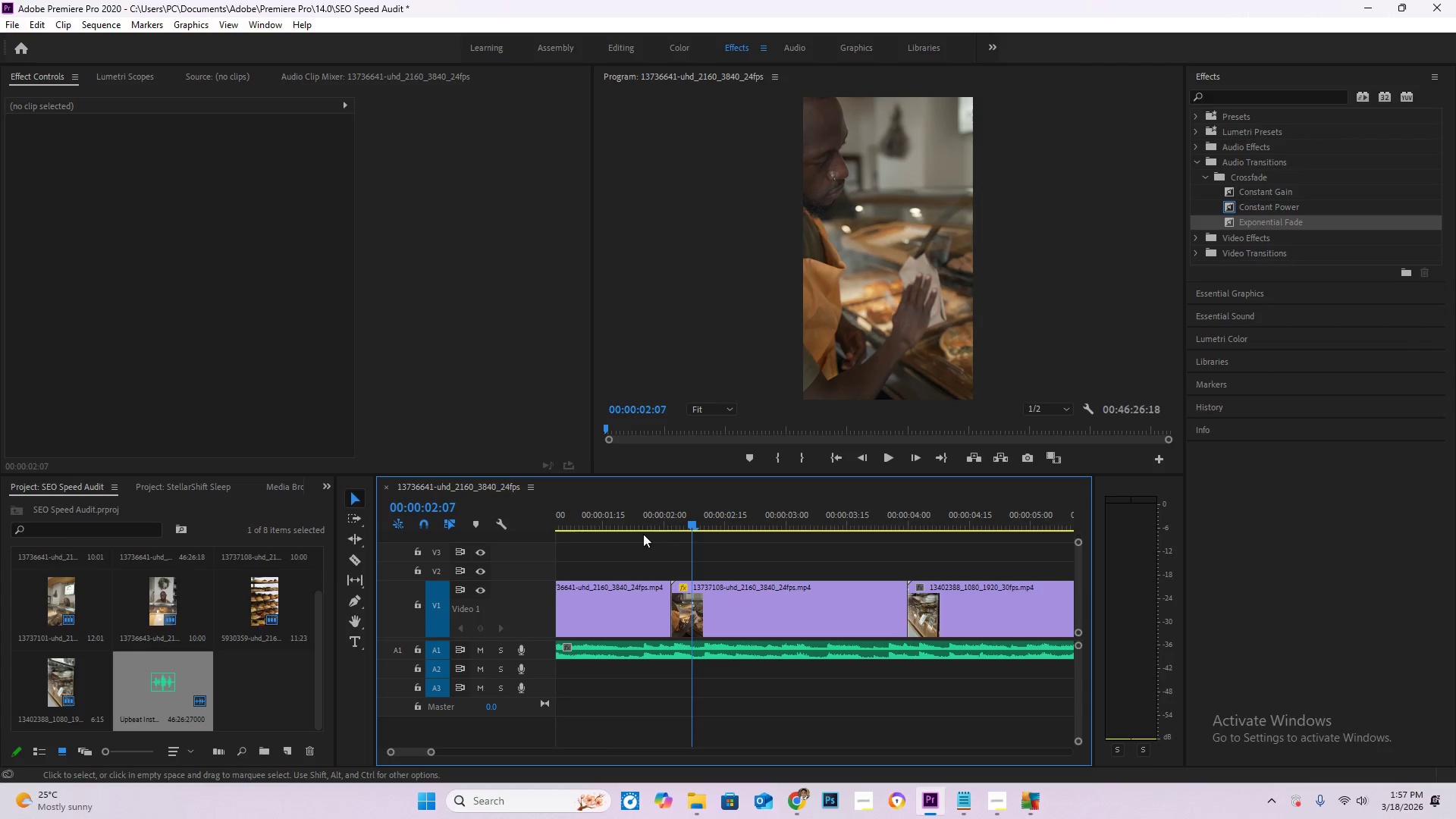 
left_click([635, 521])
 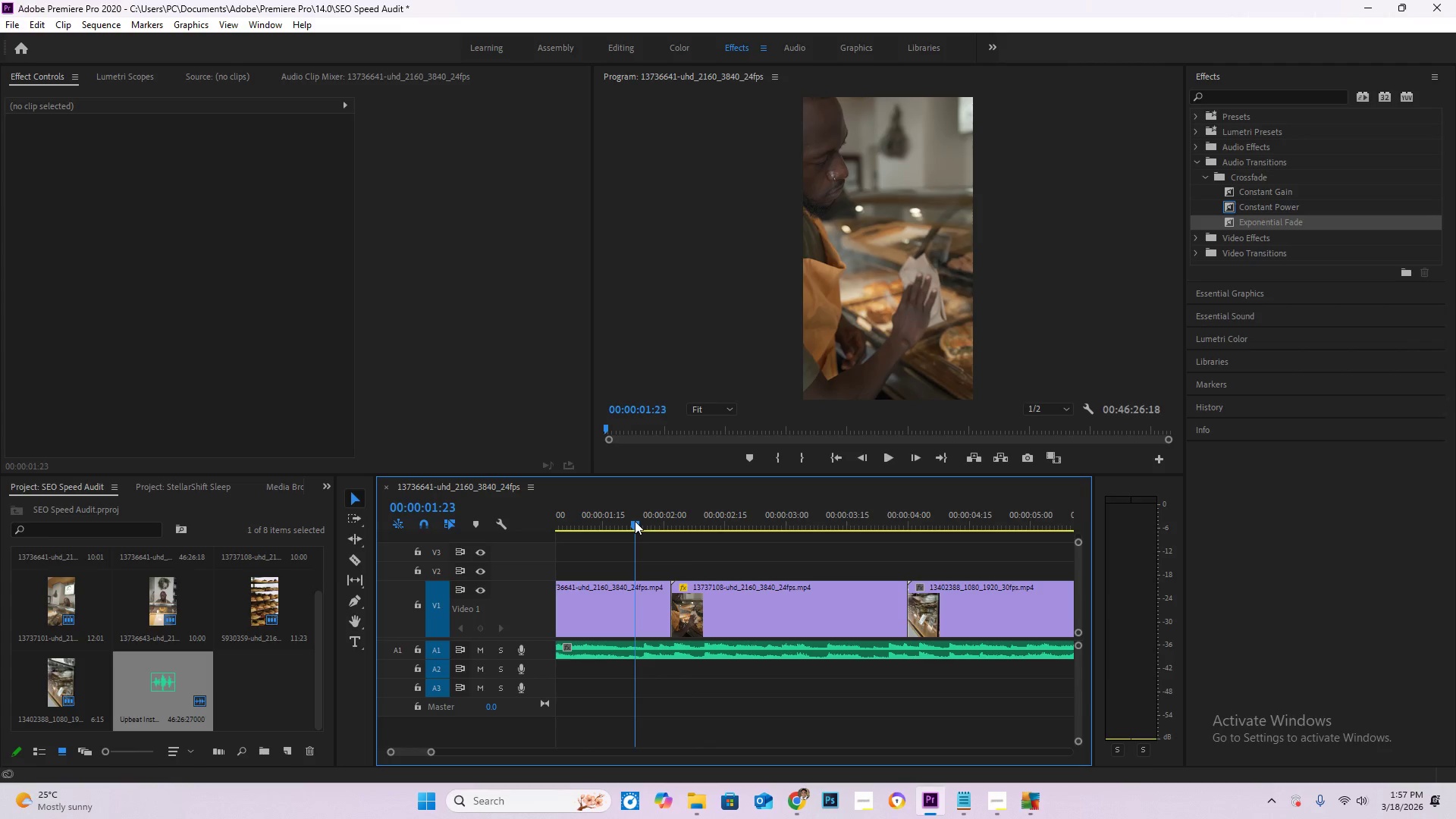 
key(Space)
 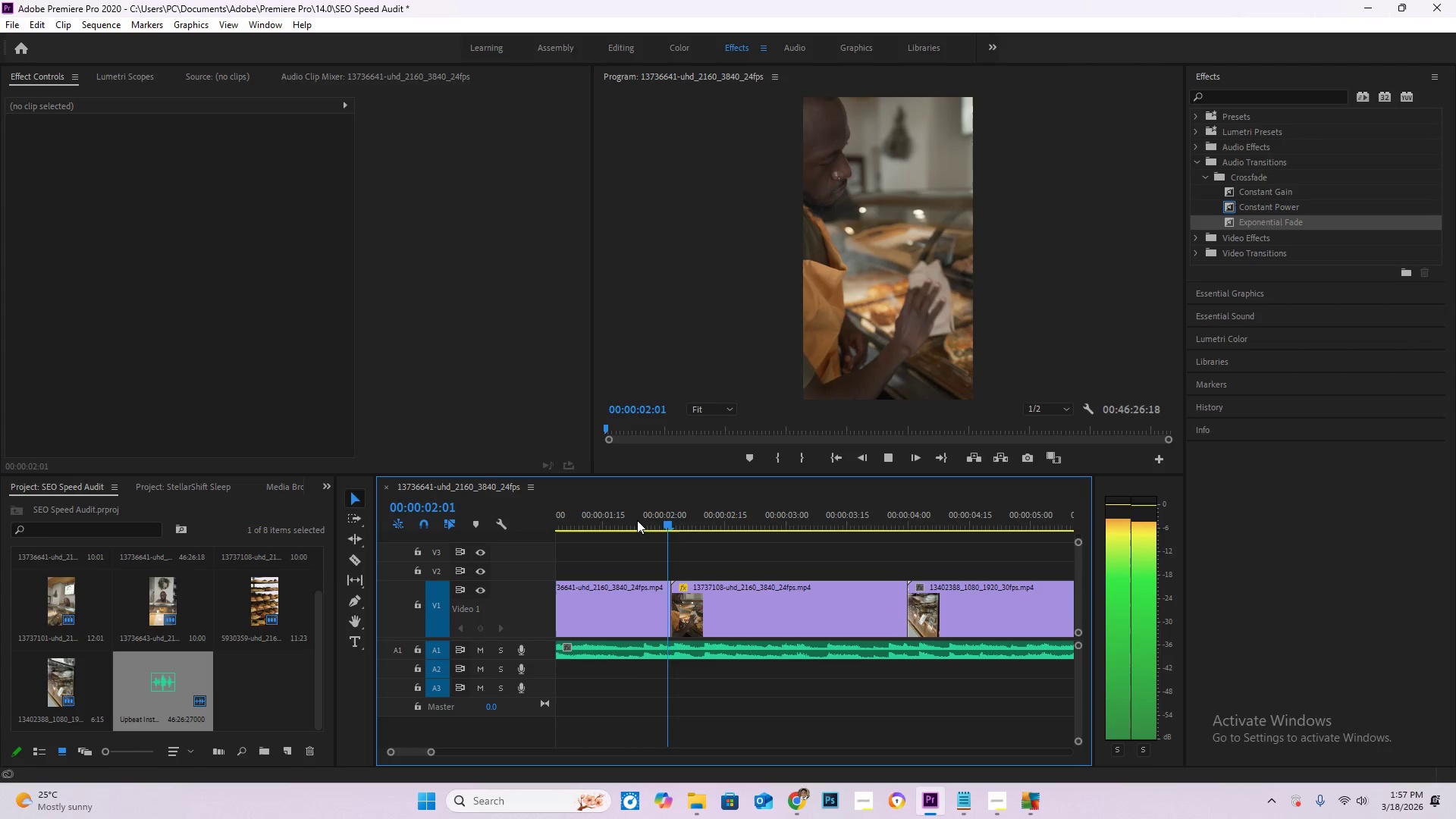 
left_click_drag(start_coordinate=[645, 517], to_coordinate=[619, 532])
 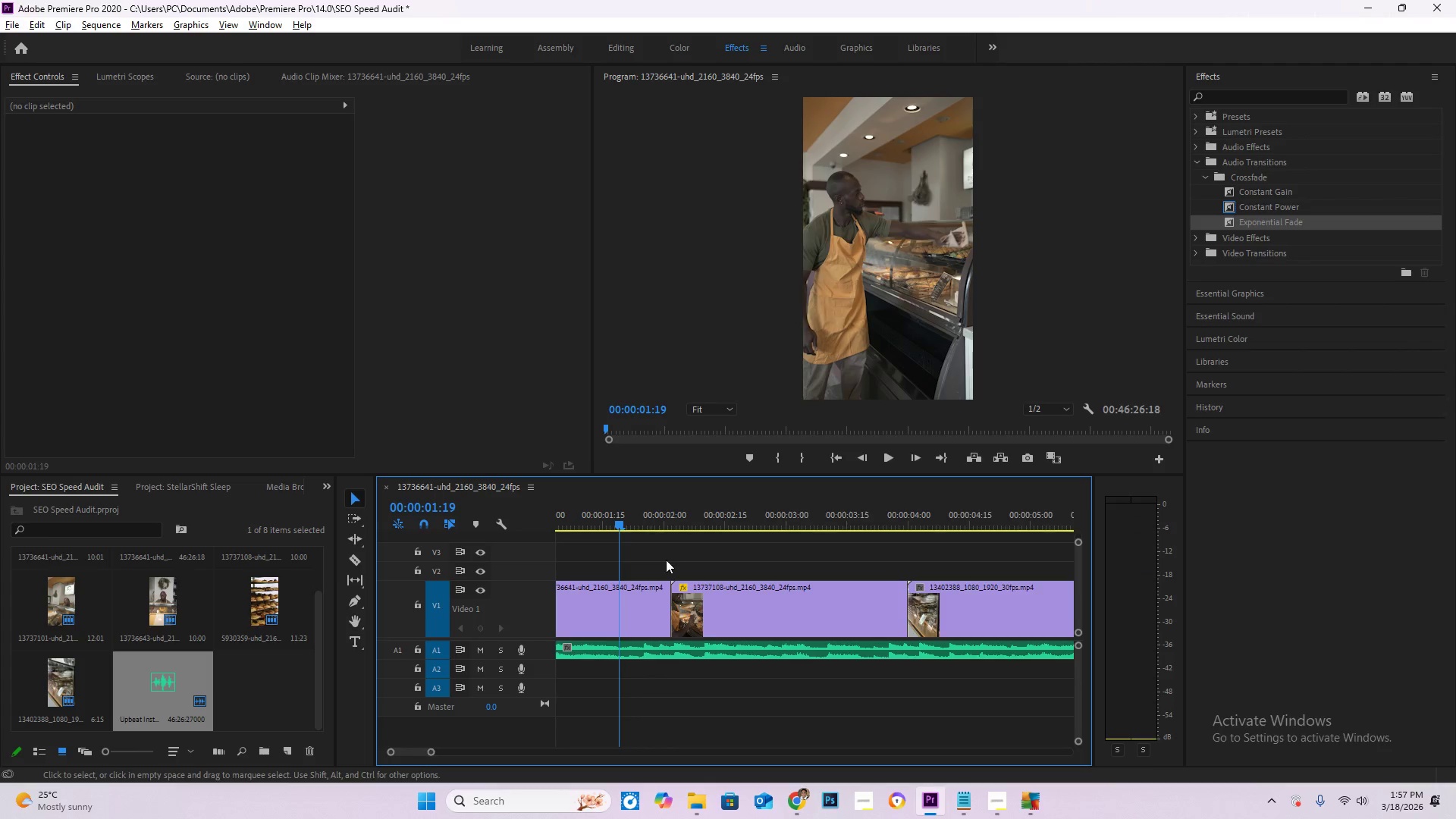 
hold_key(key=AltLeft, duration=0.72)
scroll: coordinate [668, 562], scroll_direction: down, amount: 9.0
 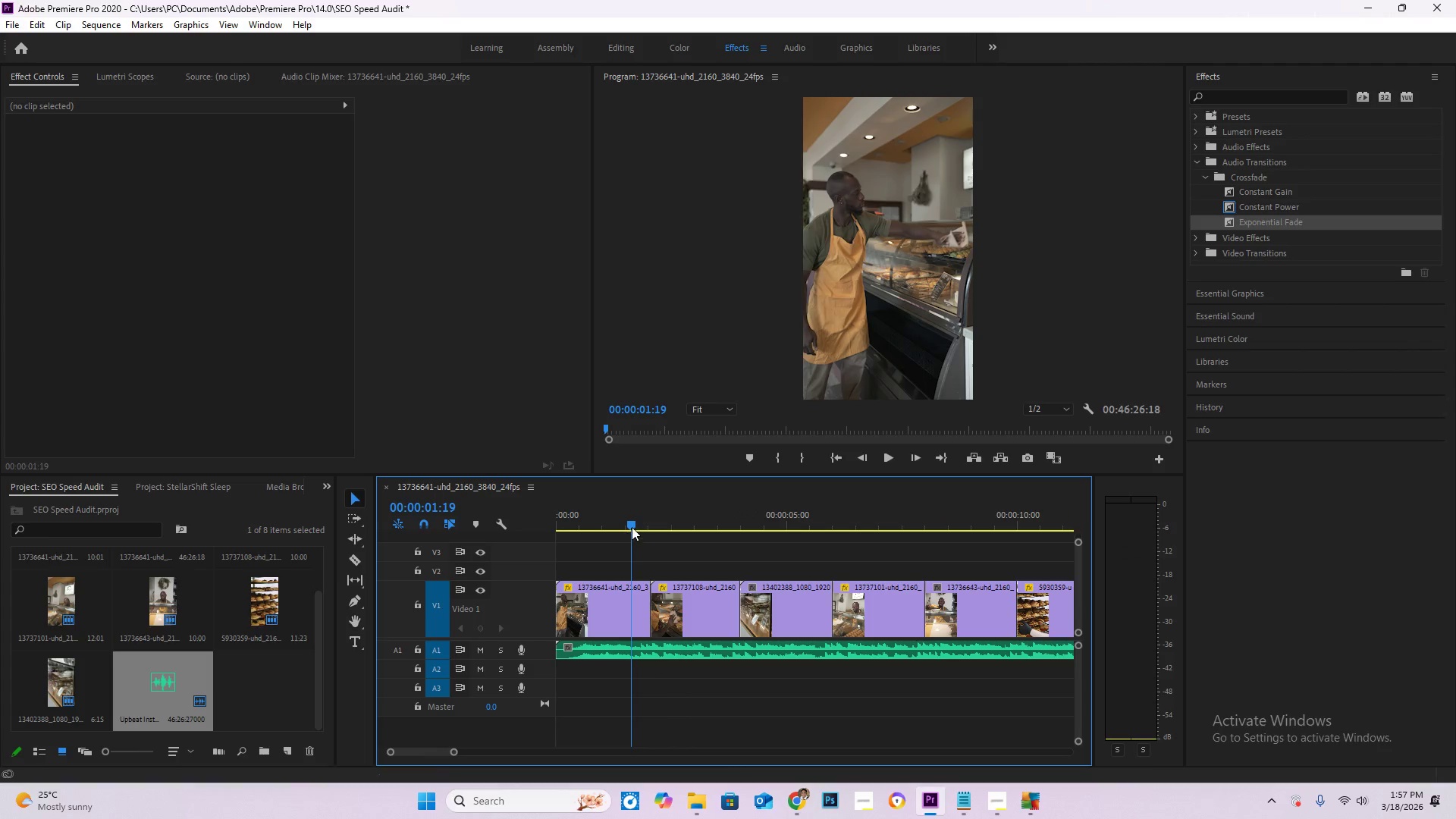 
left_click_drag(start_coordinate=[629, 525], to_coordinate=[466, 523])
 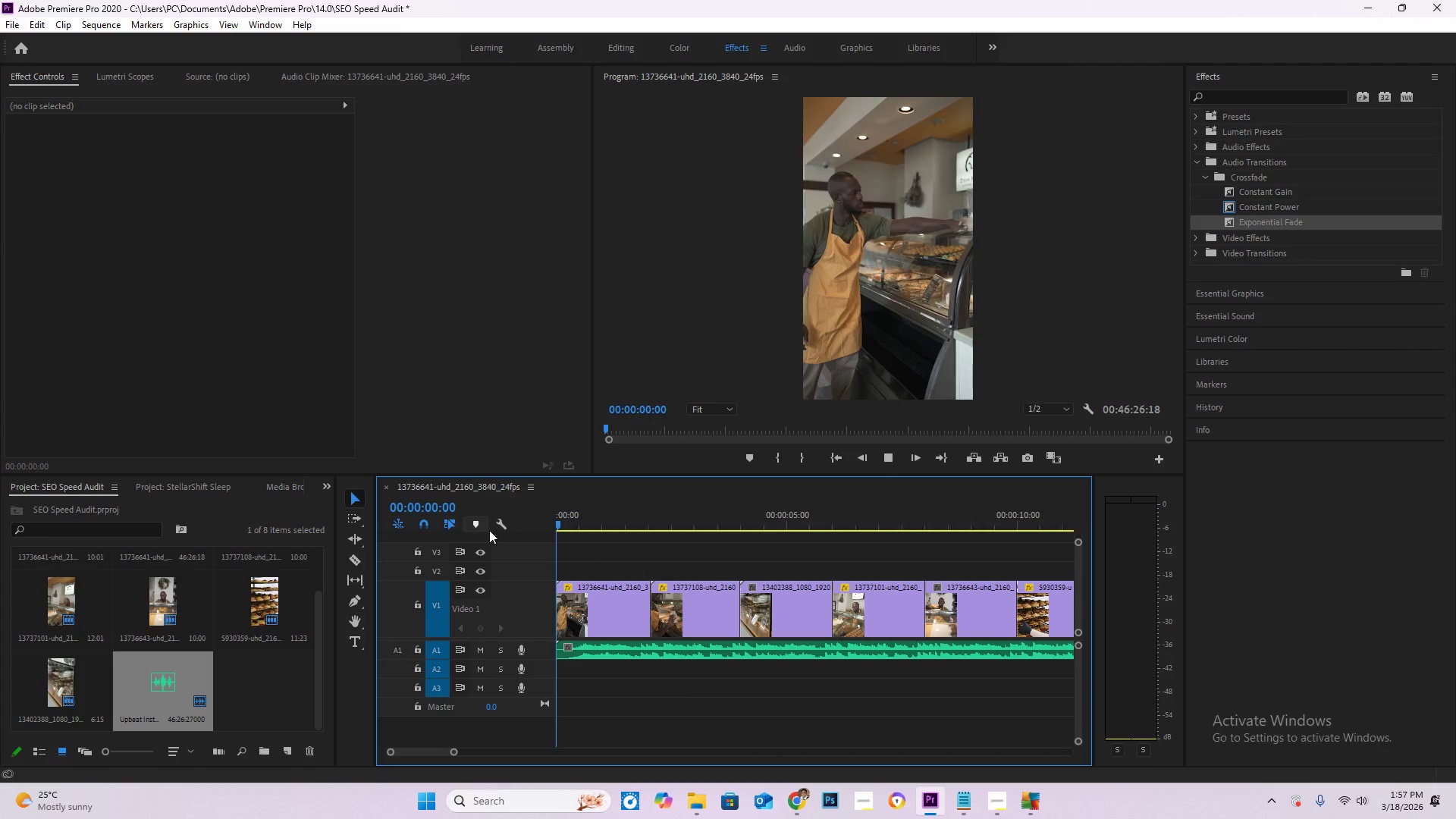 
key(Space)
 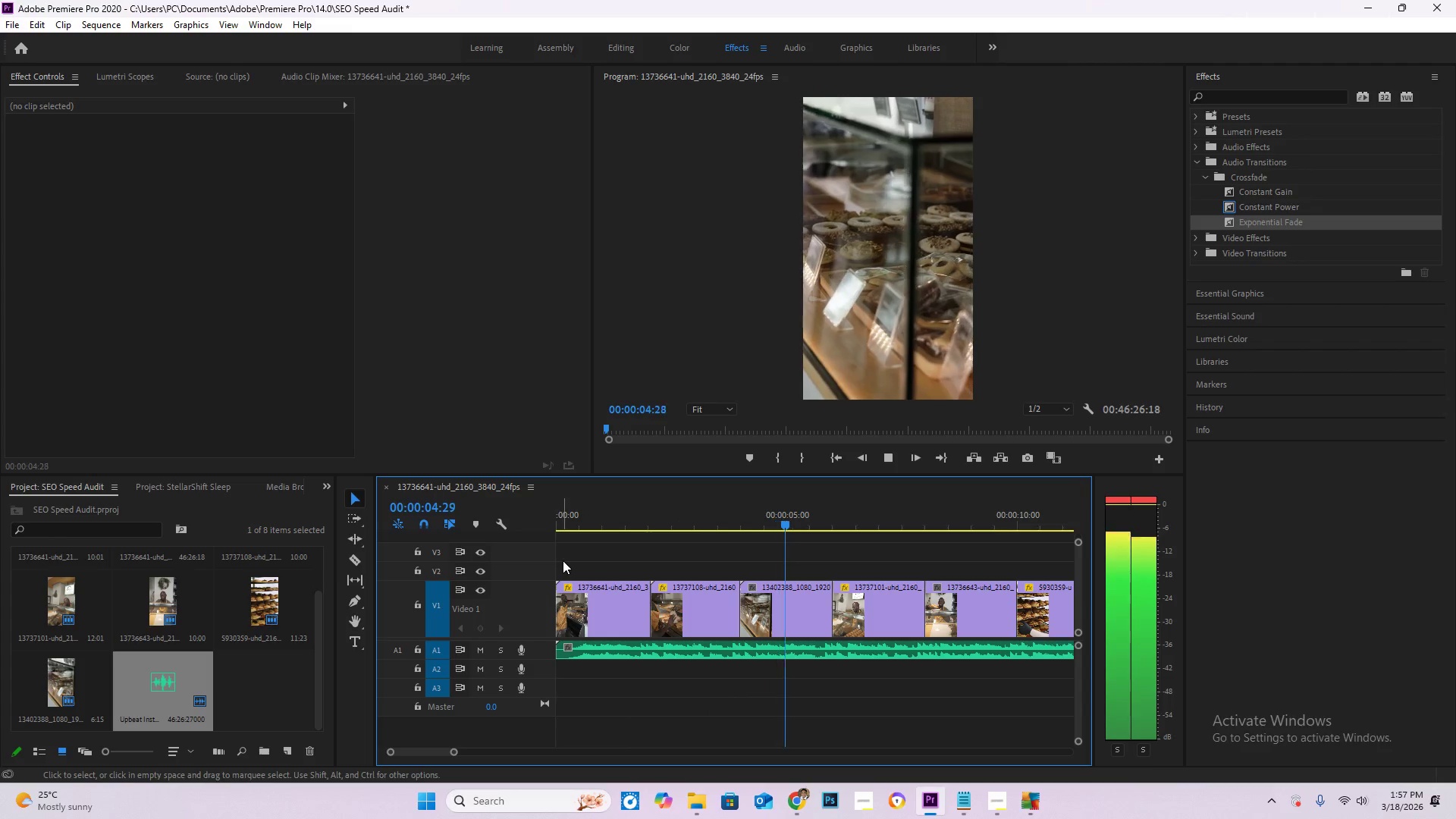 
wait(6.75)
 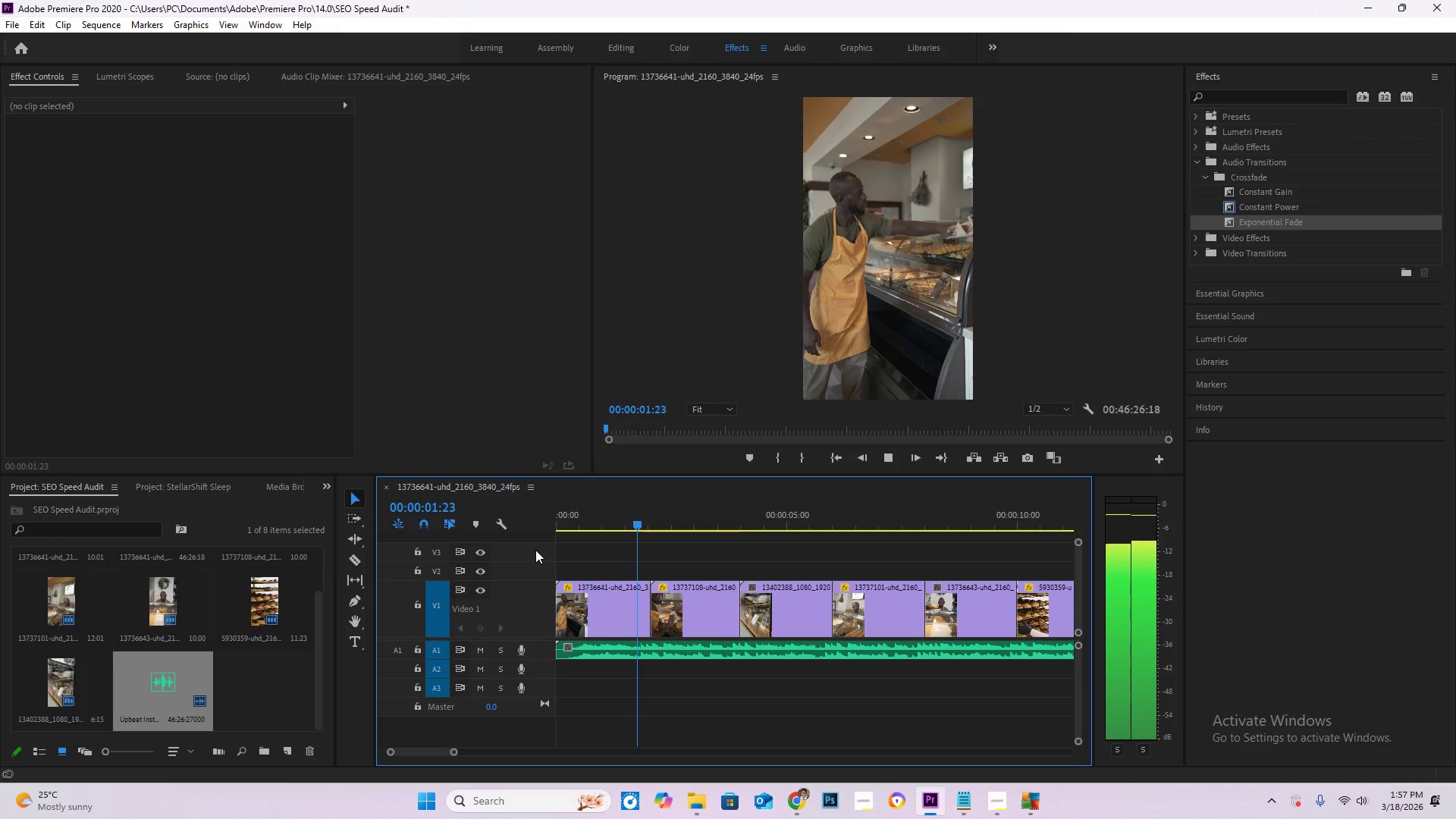 
key(Space)
 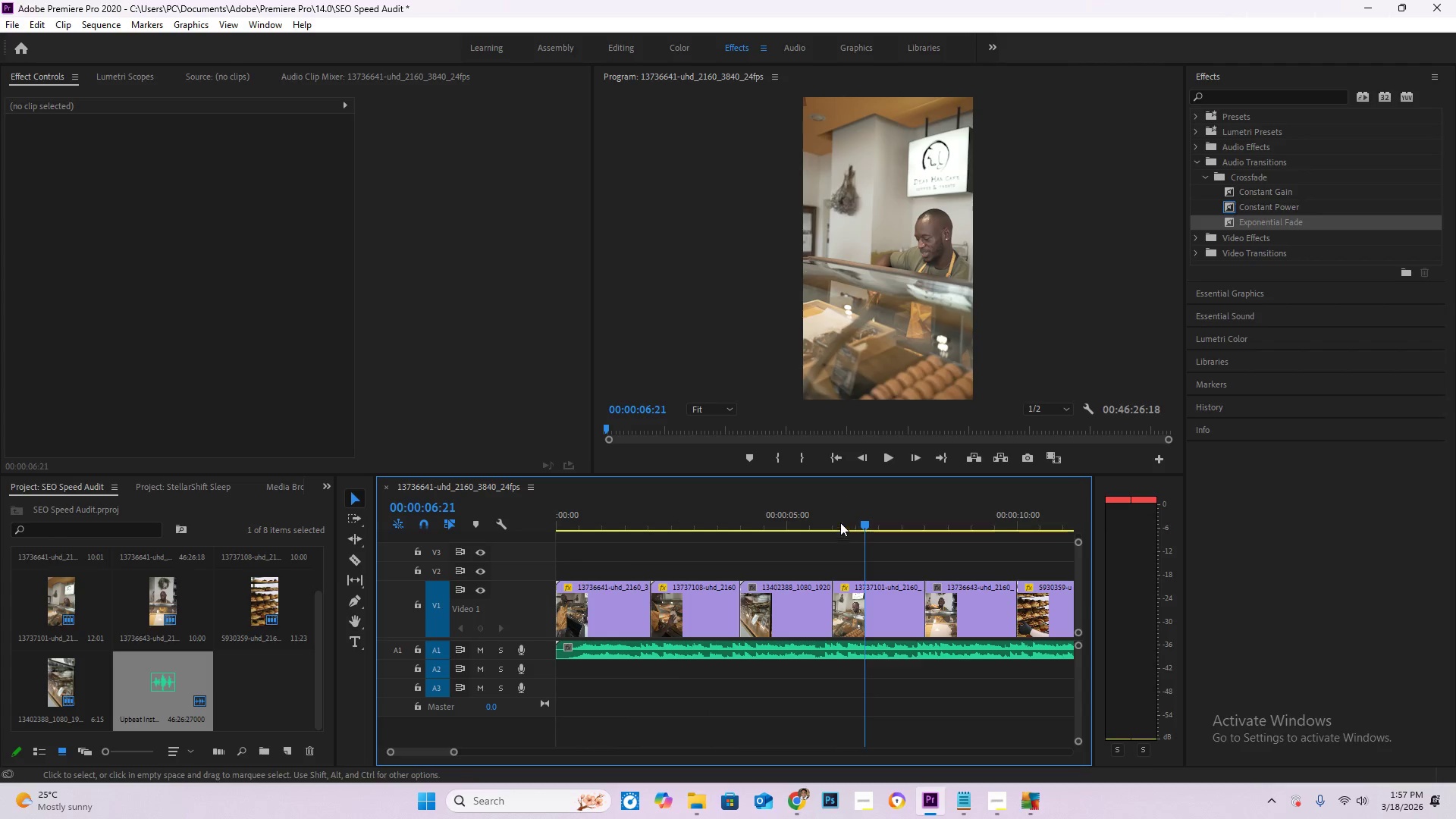 
left_click_drag(start_coordinate=[841, 522], to_coordinate=[828, 516])
 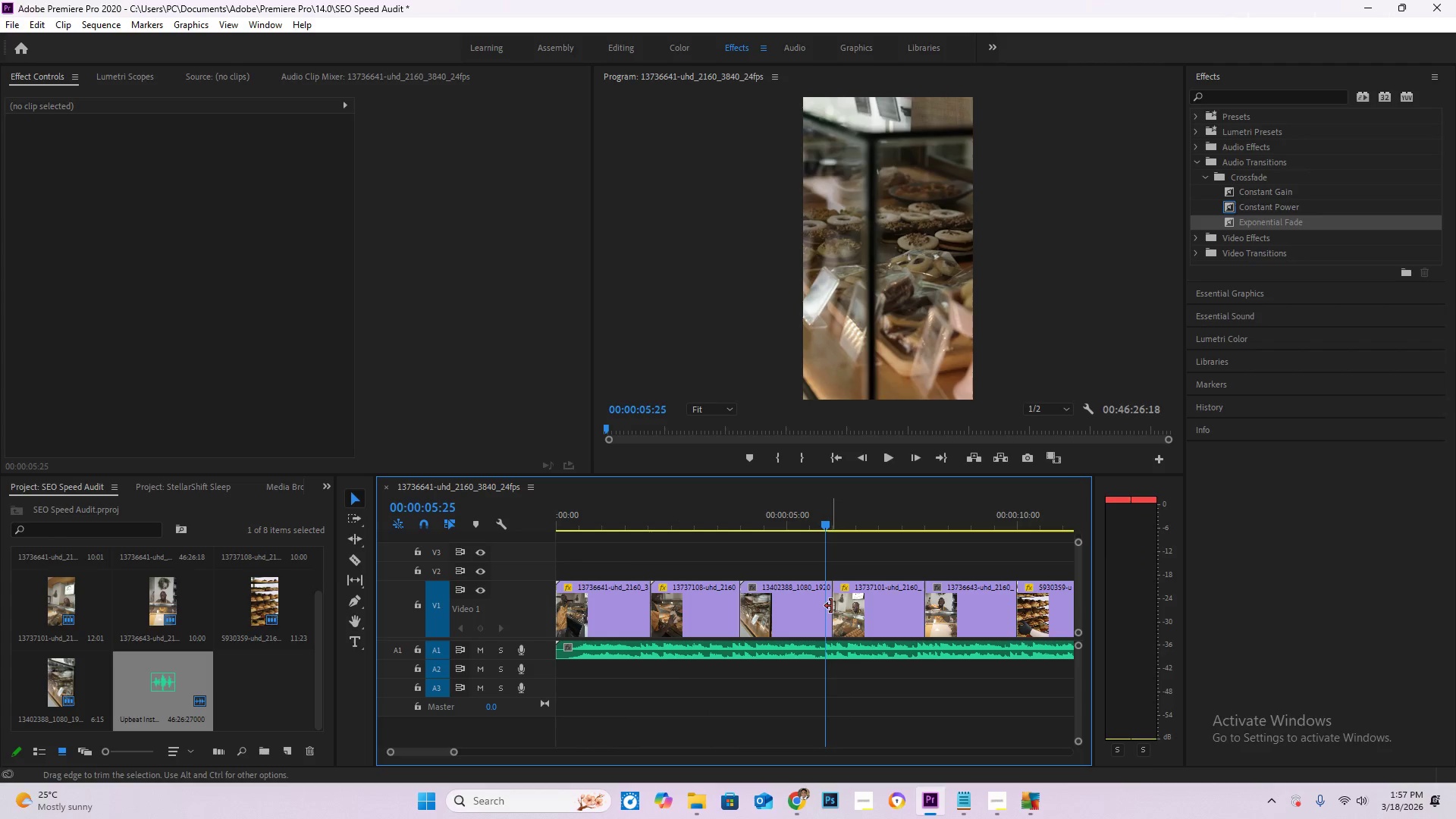 
left_click_drag(start_coordinate=[831, 606], to_coordinate=[826, 606])
 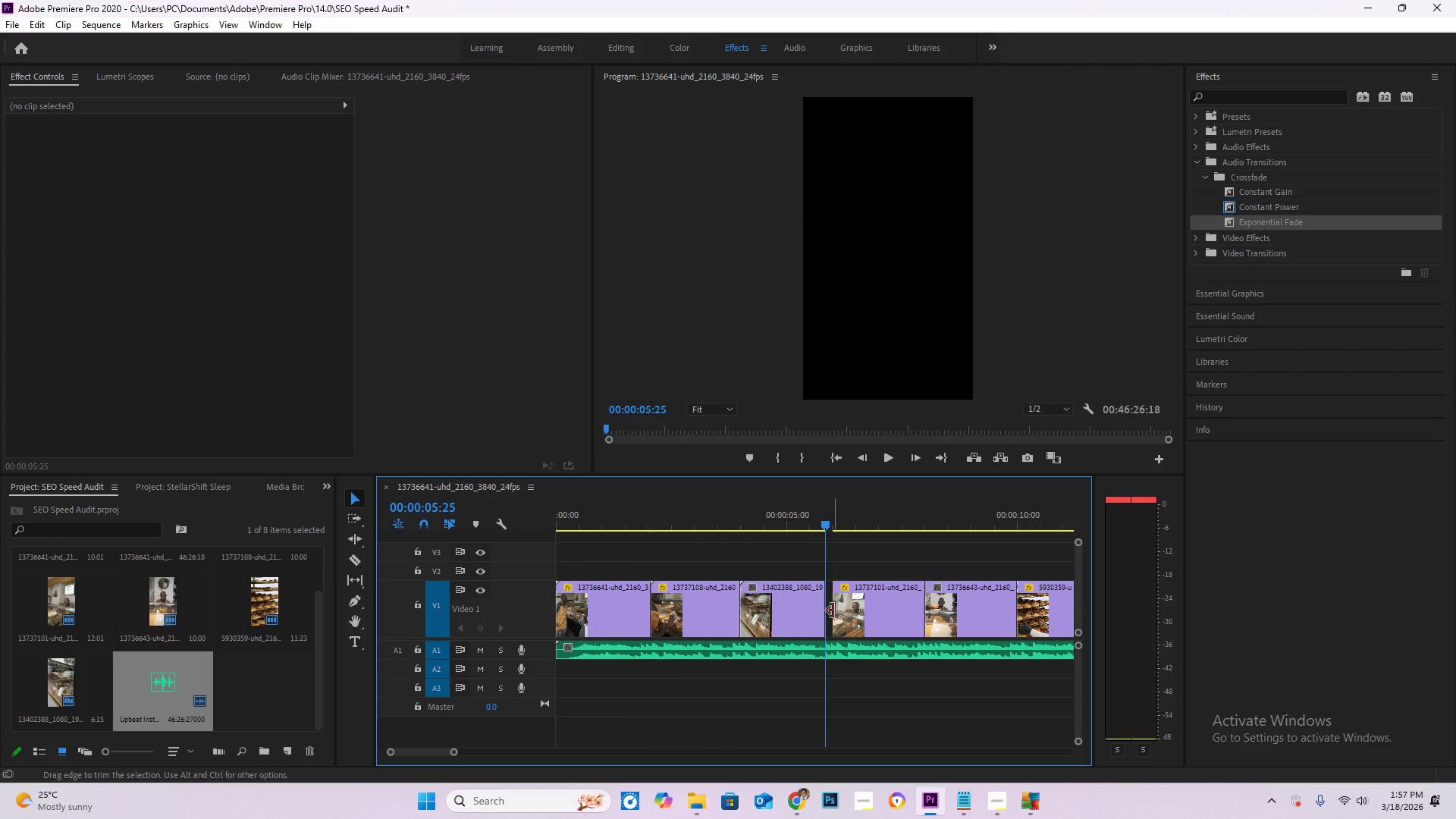 
left_click_drag(start_coordinate=[833, 610], to_coordinate=[824, 610])
 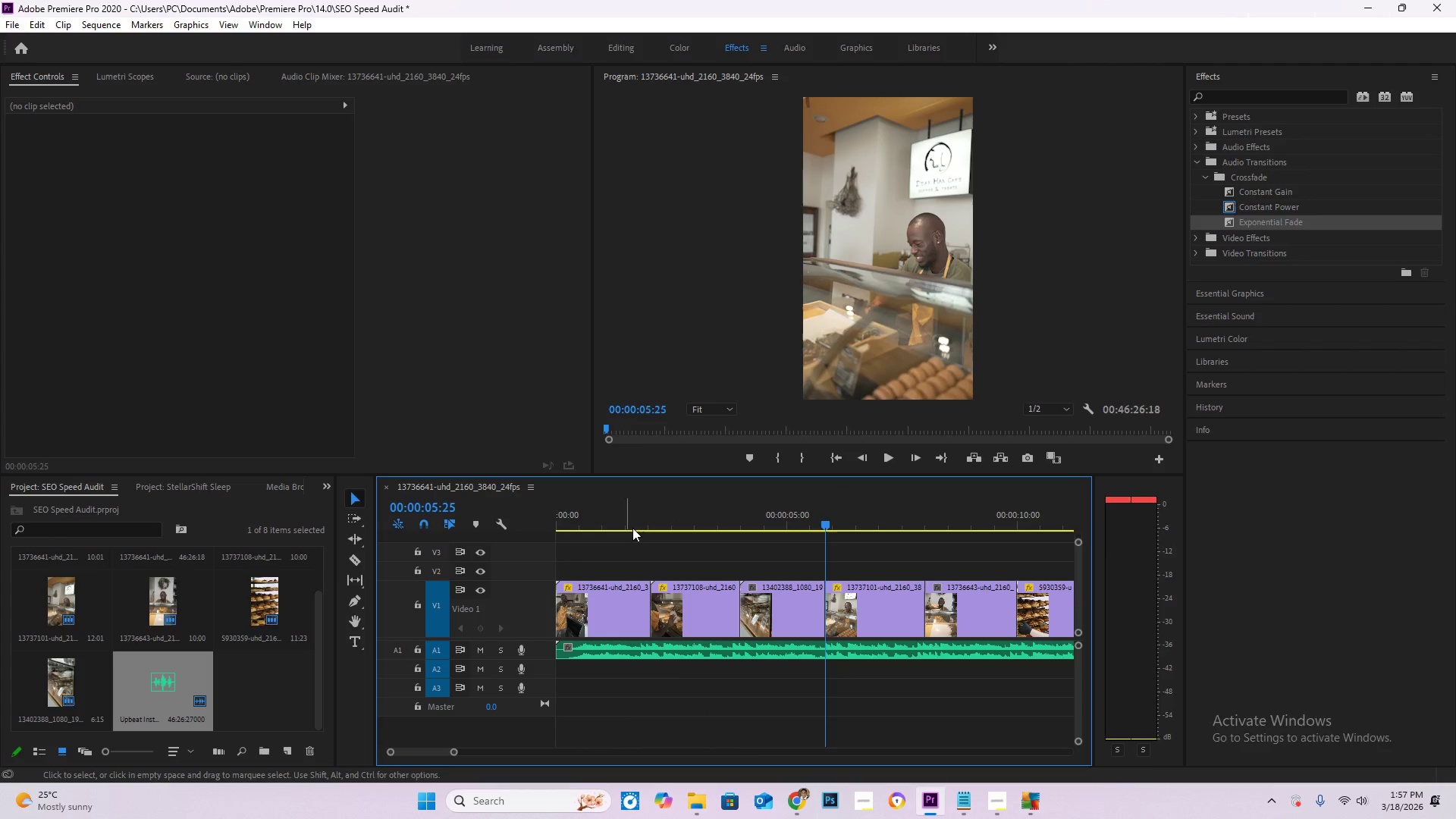 
left_click_drag(start_coordinate=[637, 528], to_coordinate=[641, 529])
 